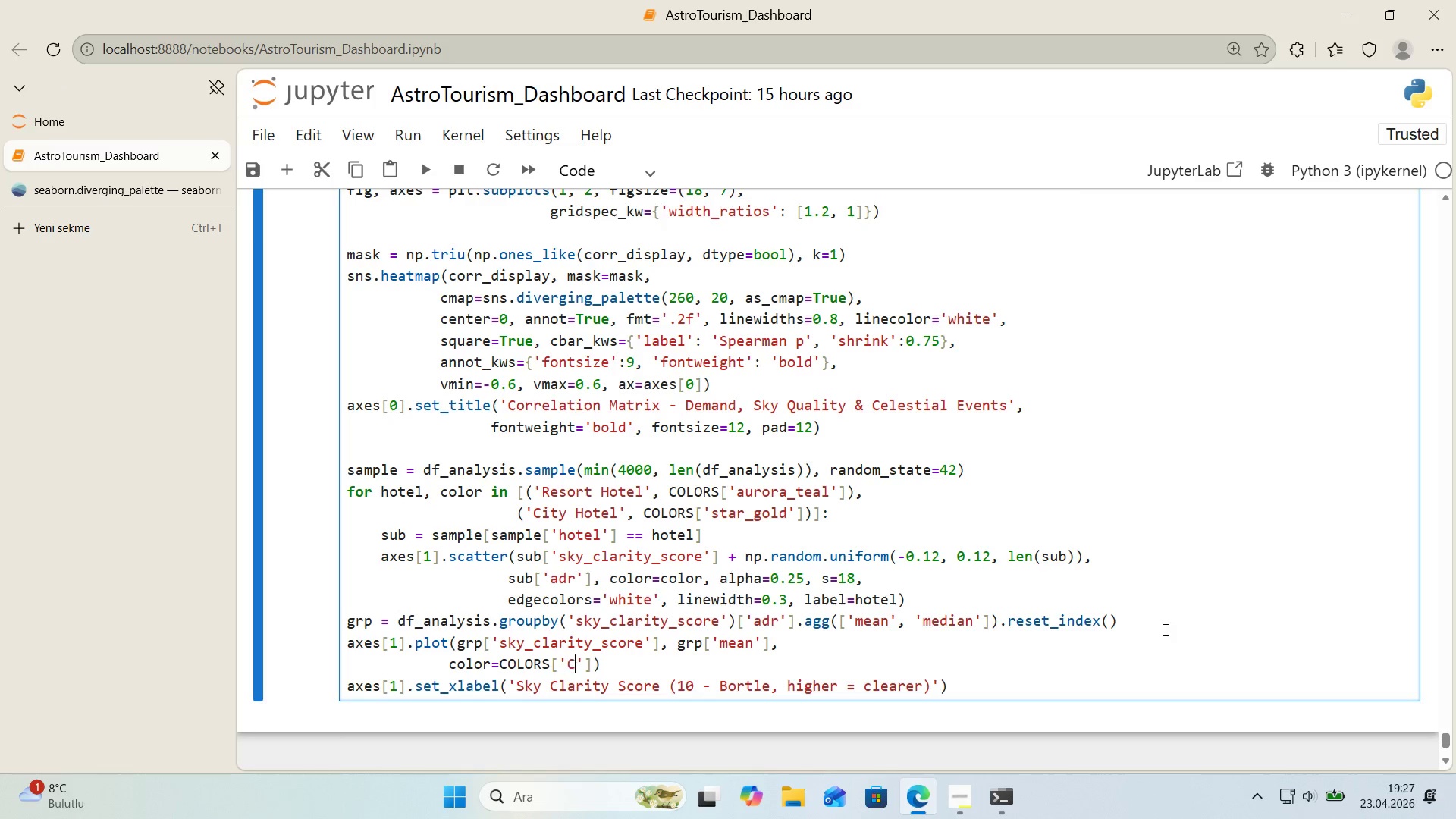 
type(C)
key(Backspace)
type(cosm'c_coral)
 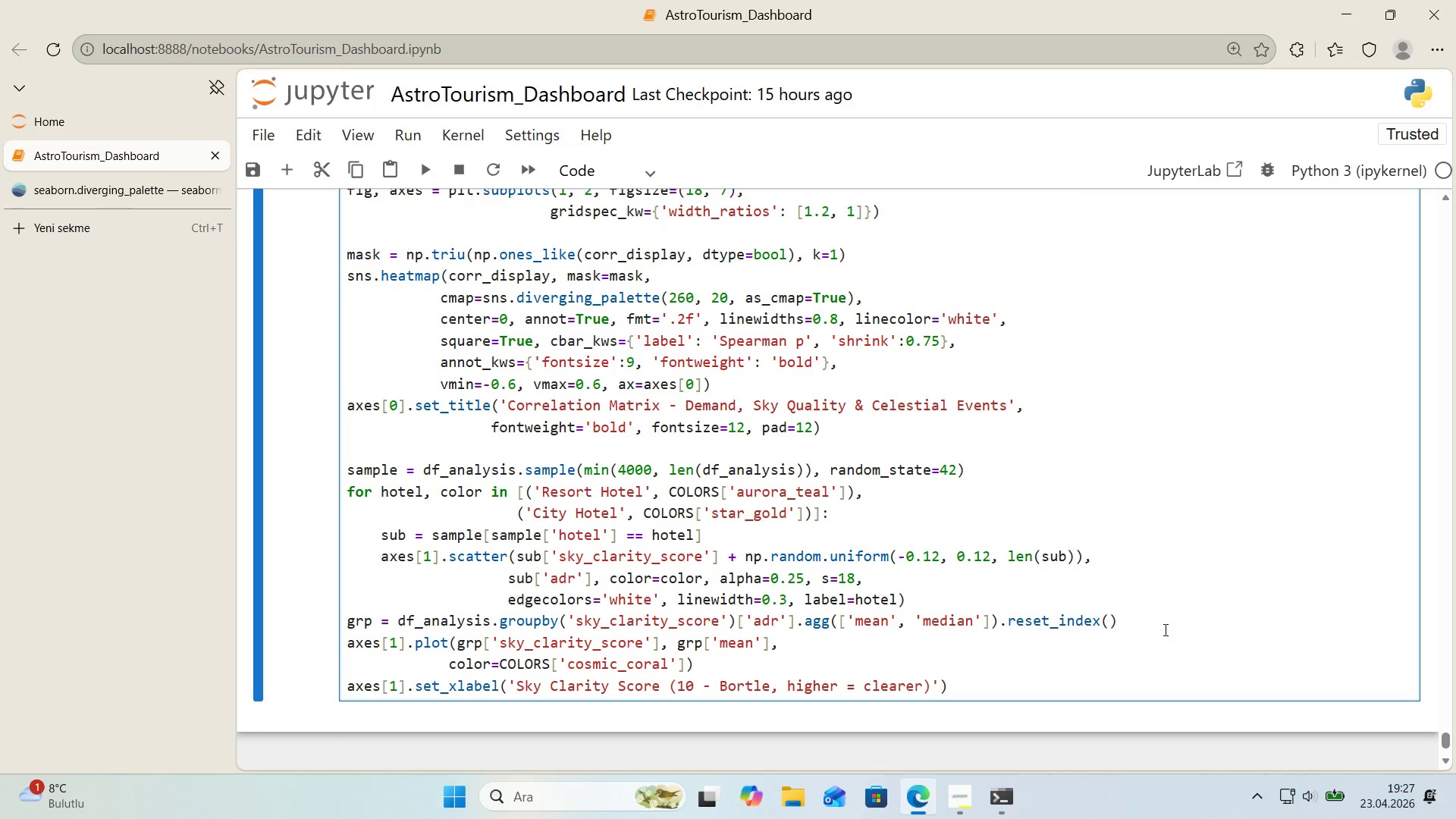 
key(ArrowRight)
 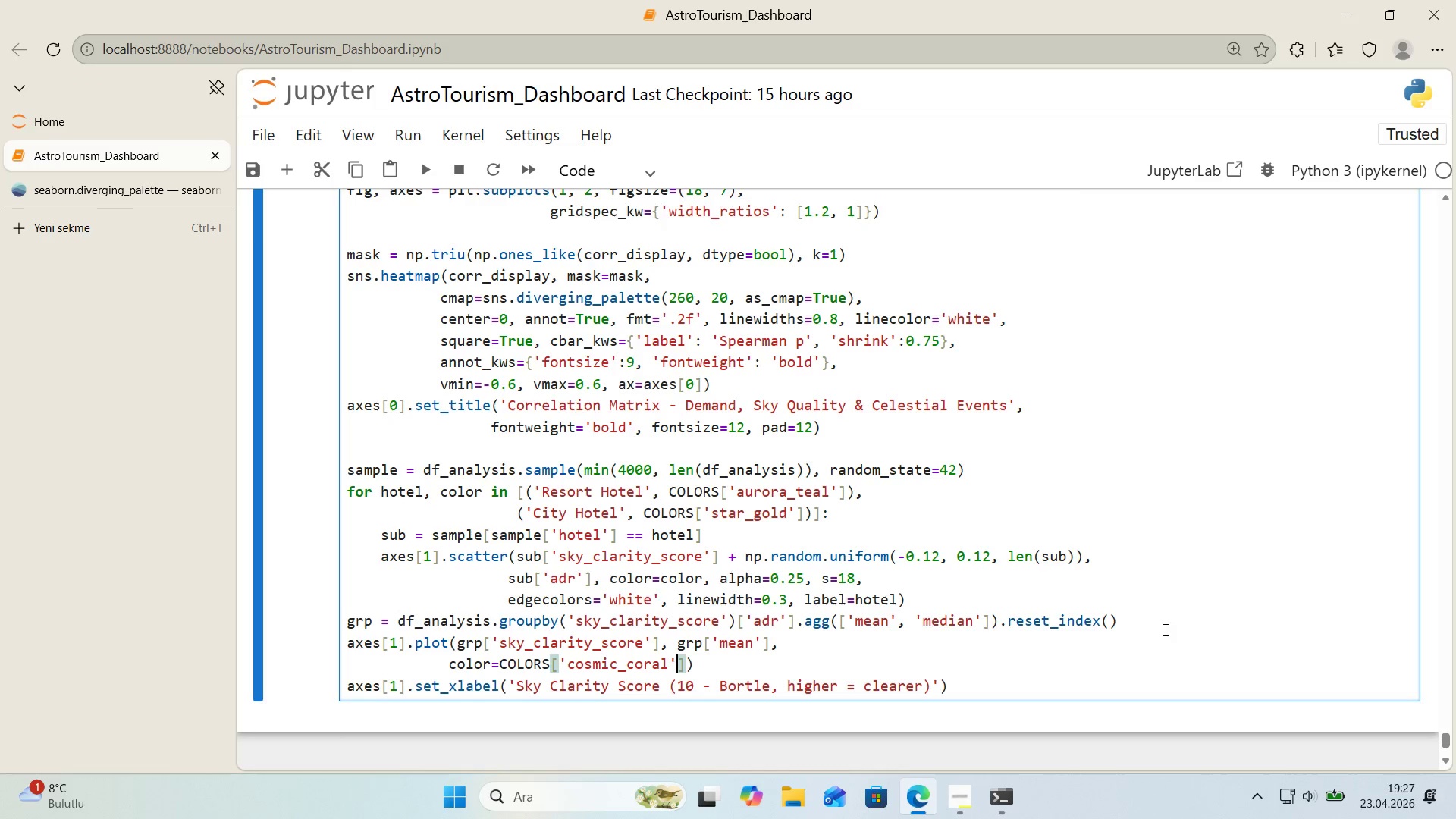 
key(ArrowRight)
 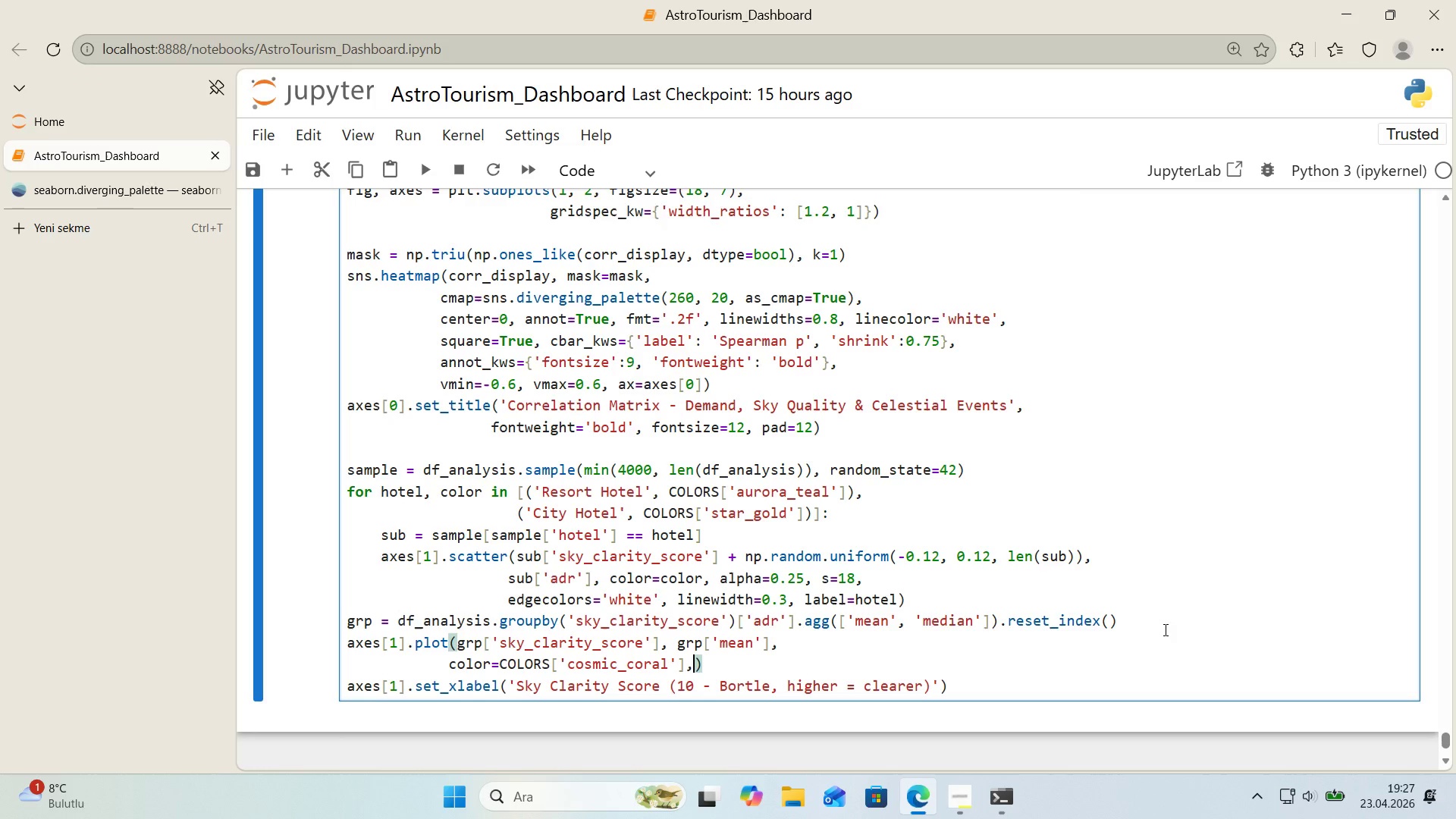 
type(, l'new'dth)3, marker)@@)
 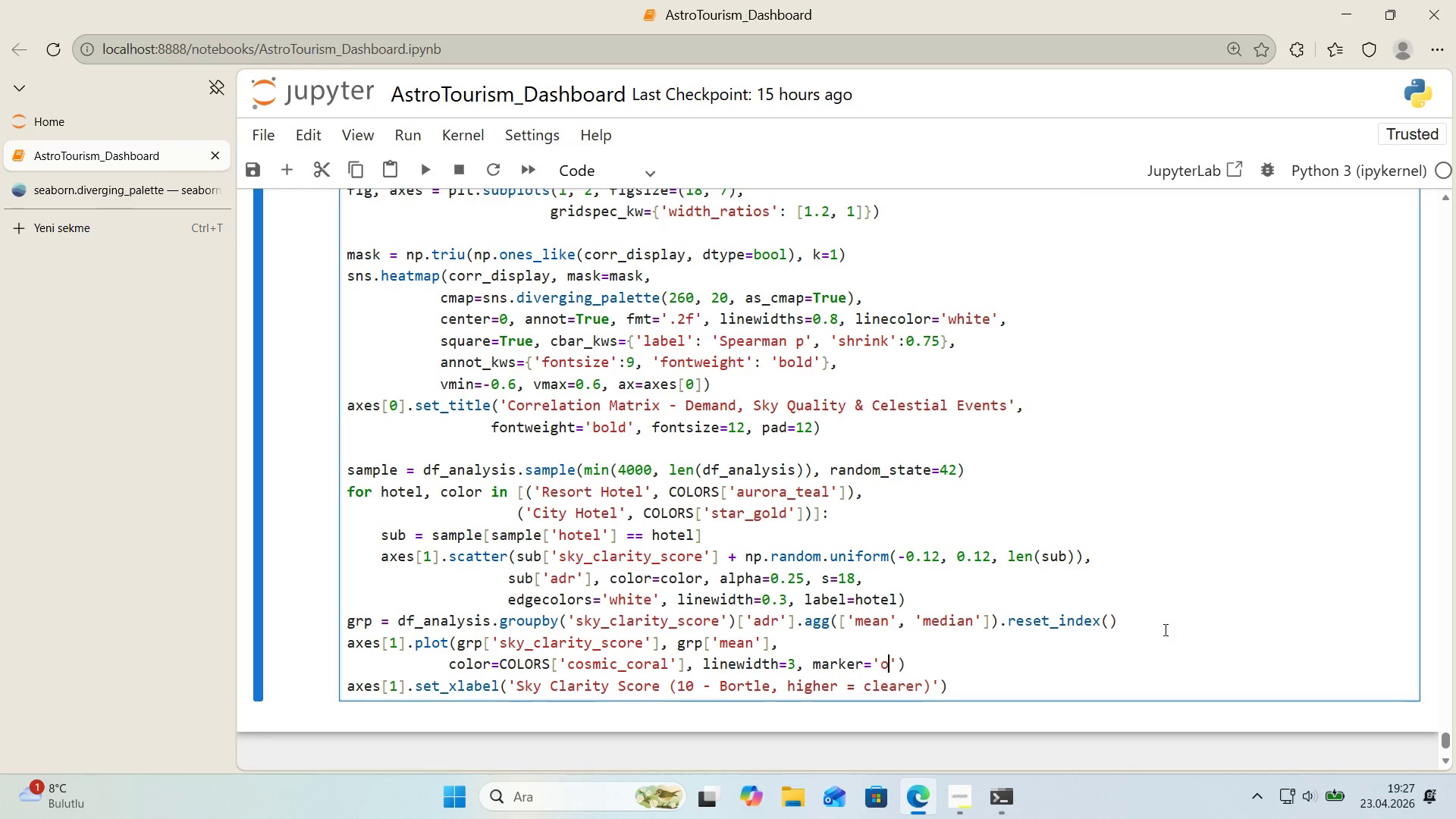 
 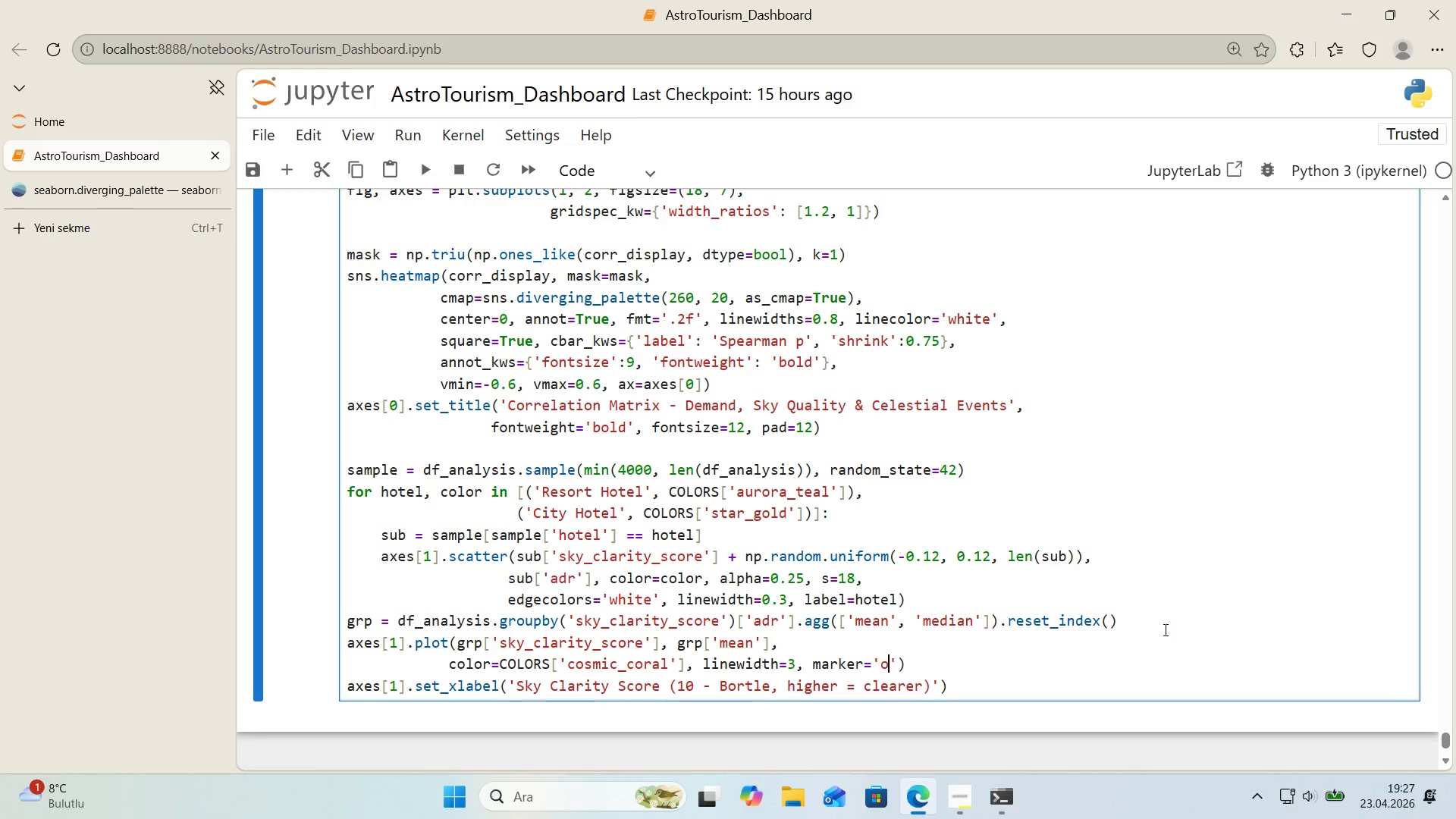 
key(ArrowLeft)
 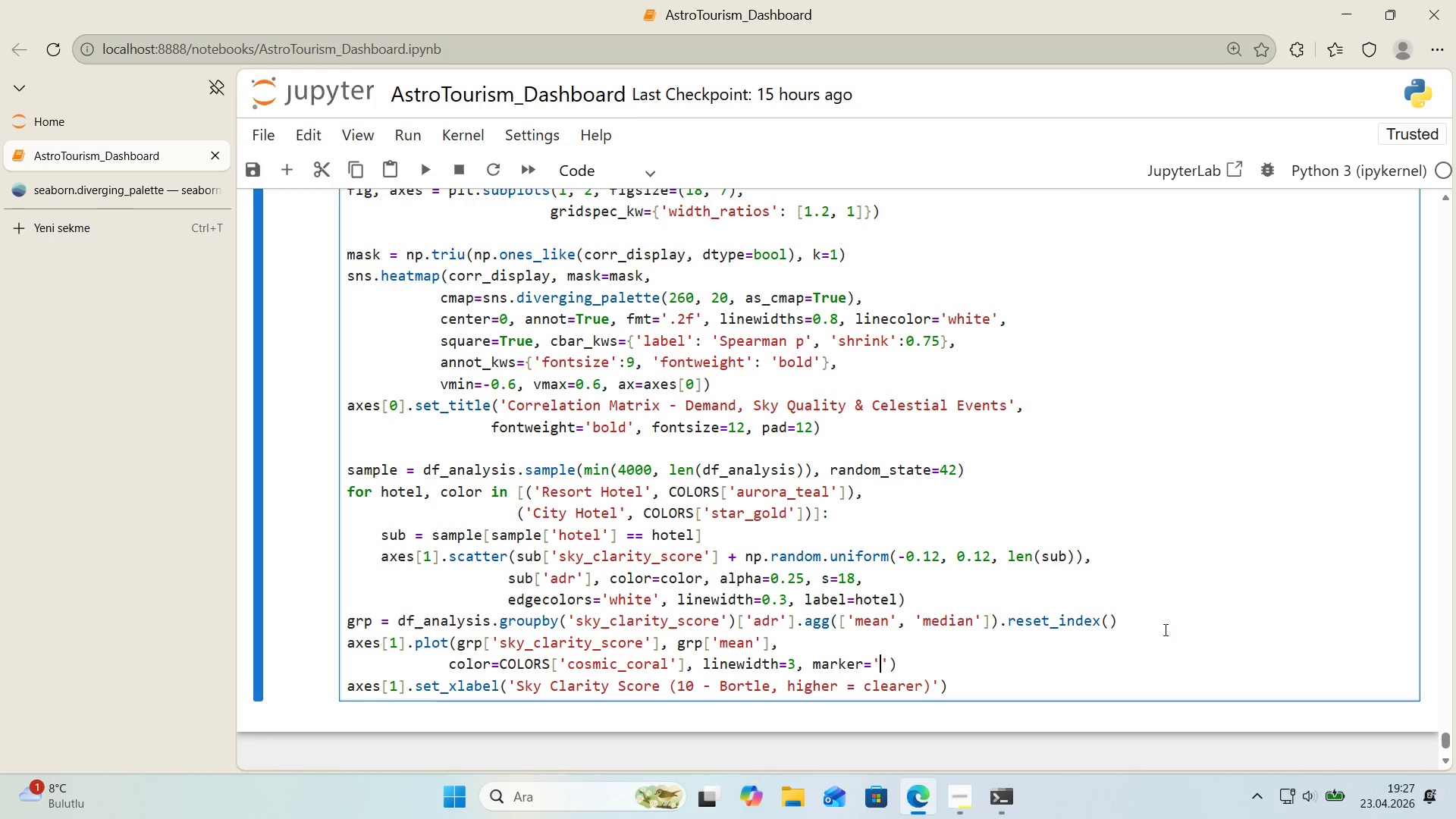 
key(O)
 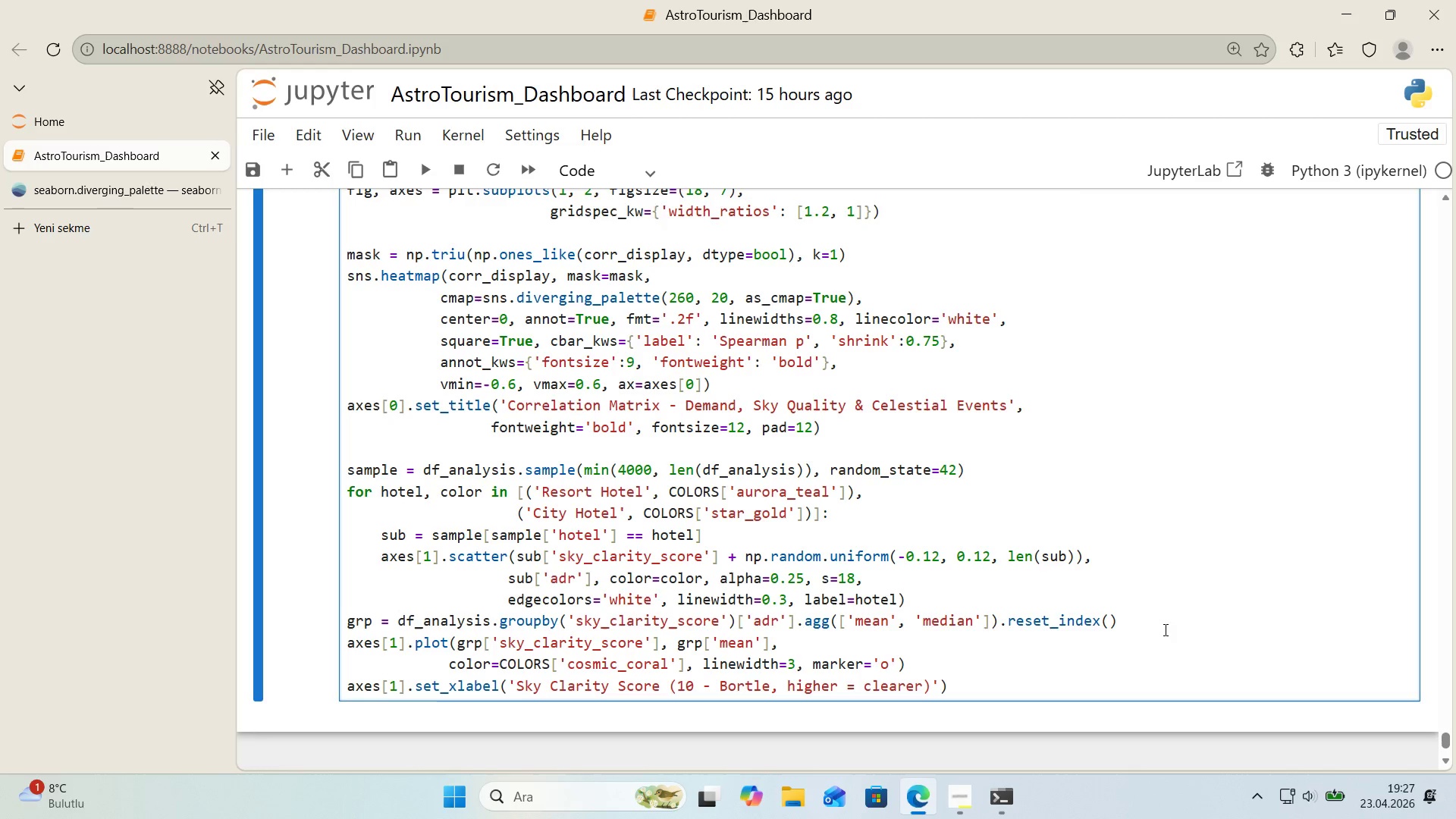 
key(ArrowRight)
 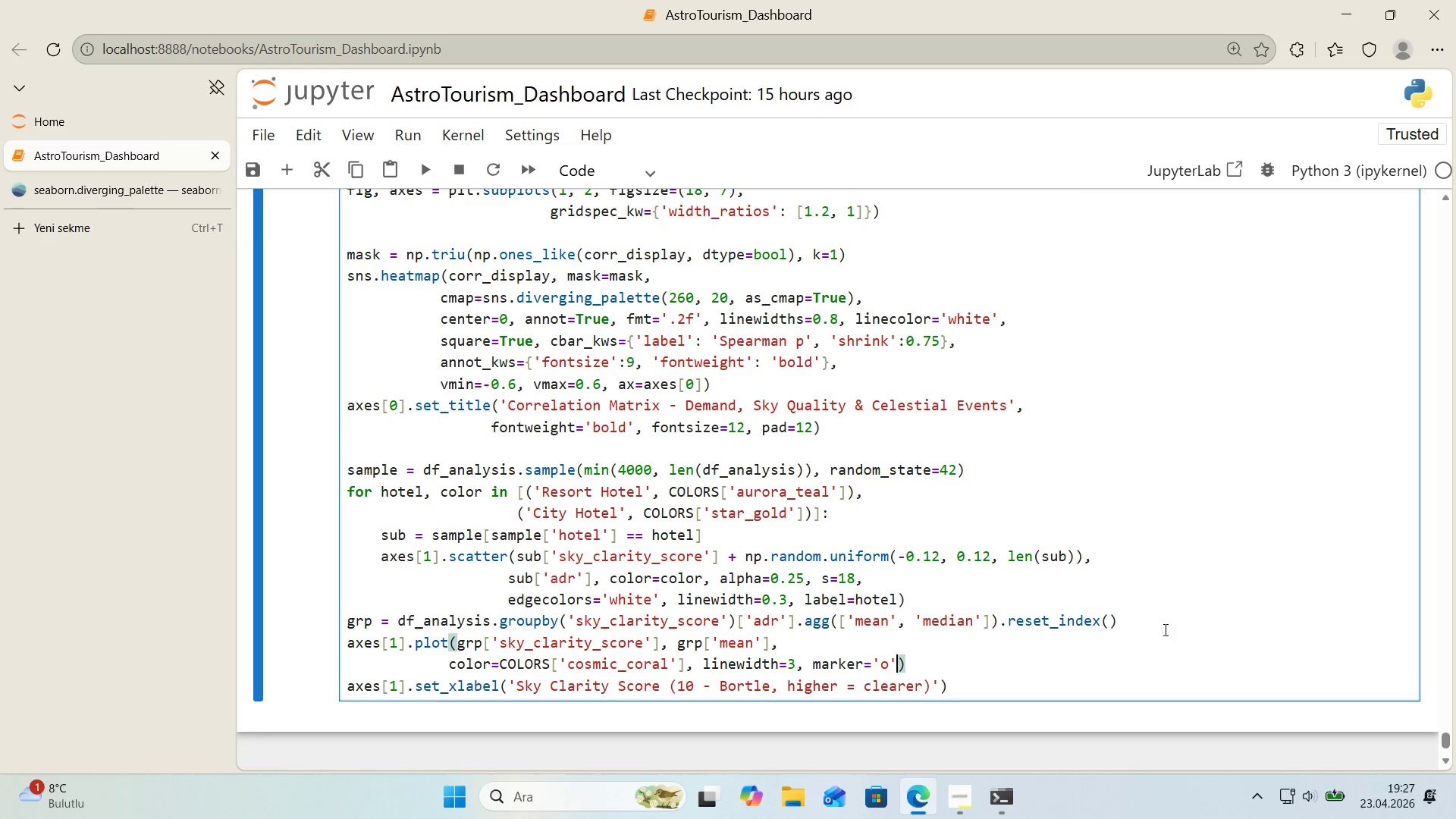 
key(Comma)
 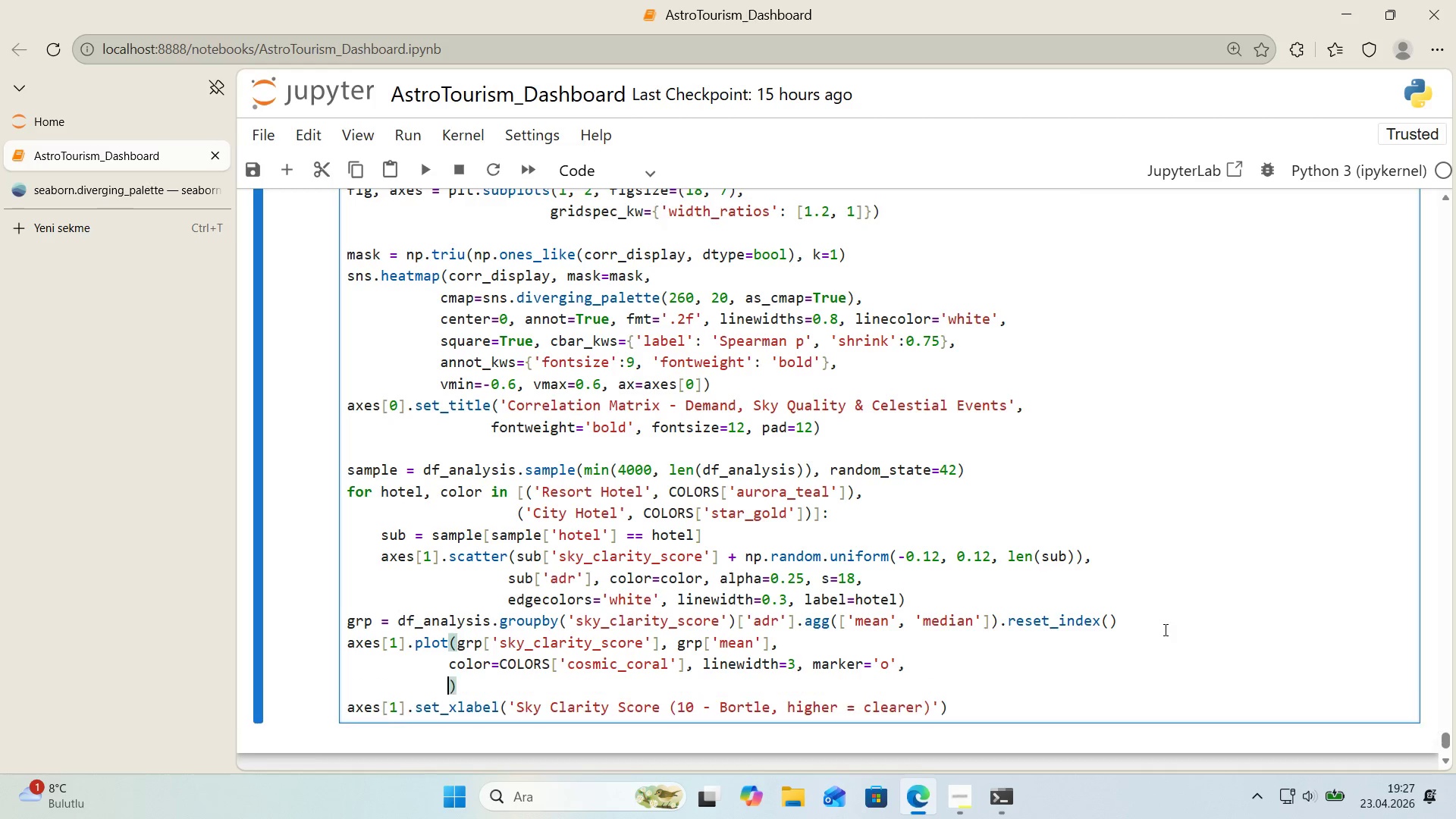 
key(Enter)
 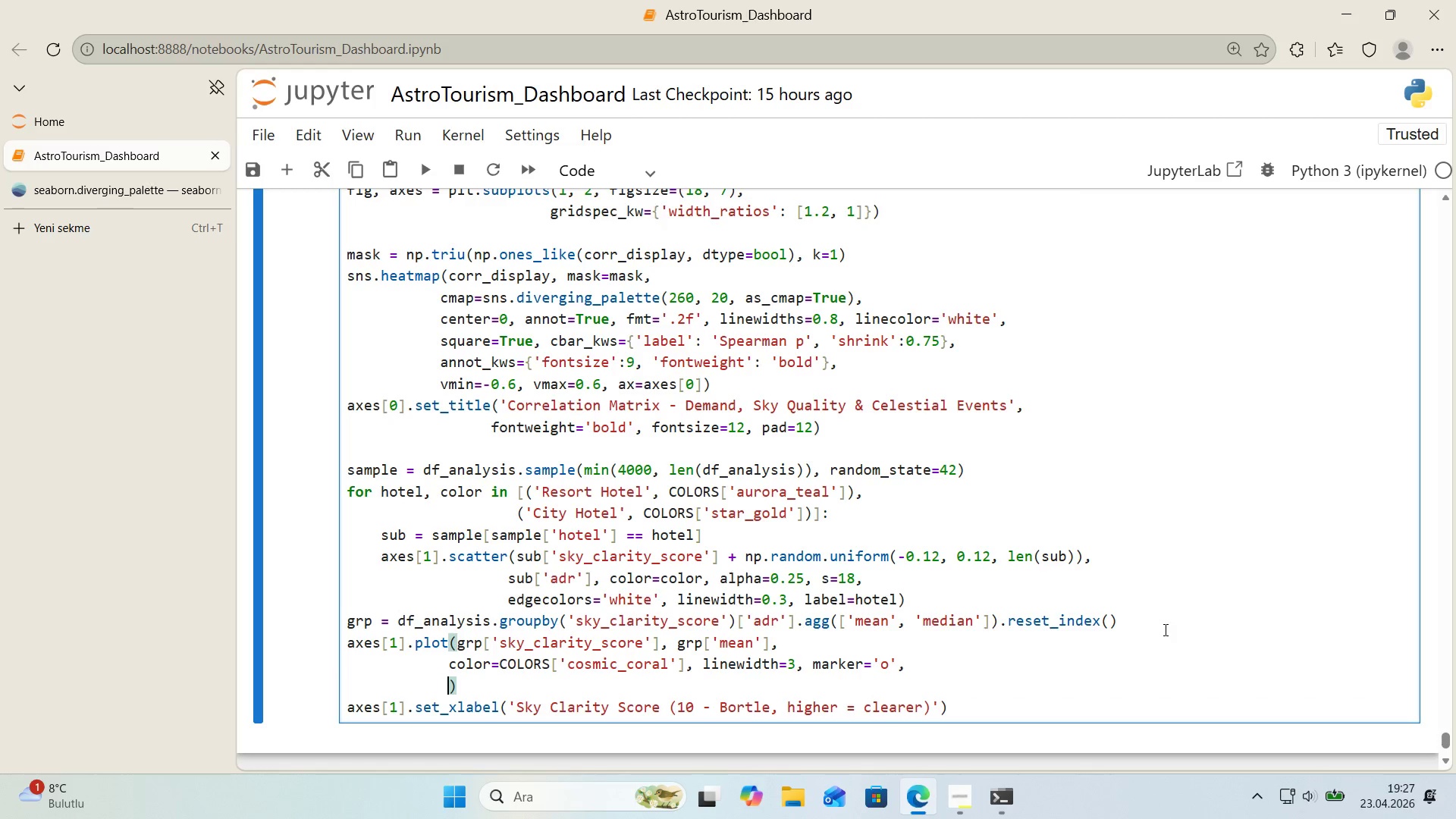 
type(markers'ze)10, )
 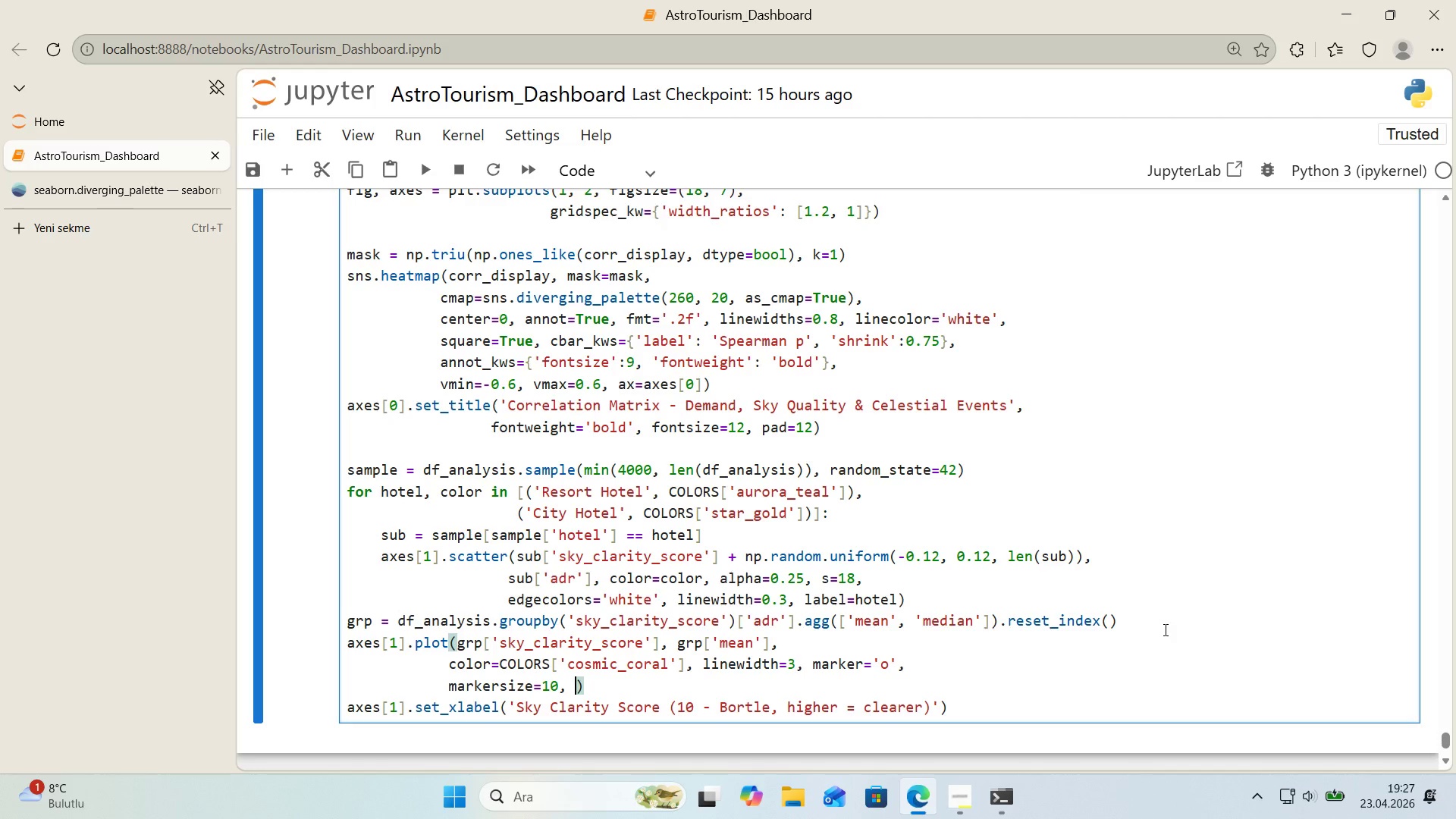 
wait(7.47)
 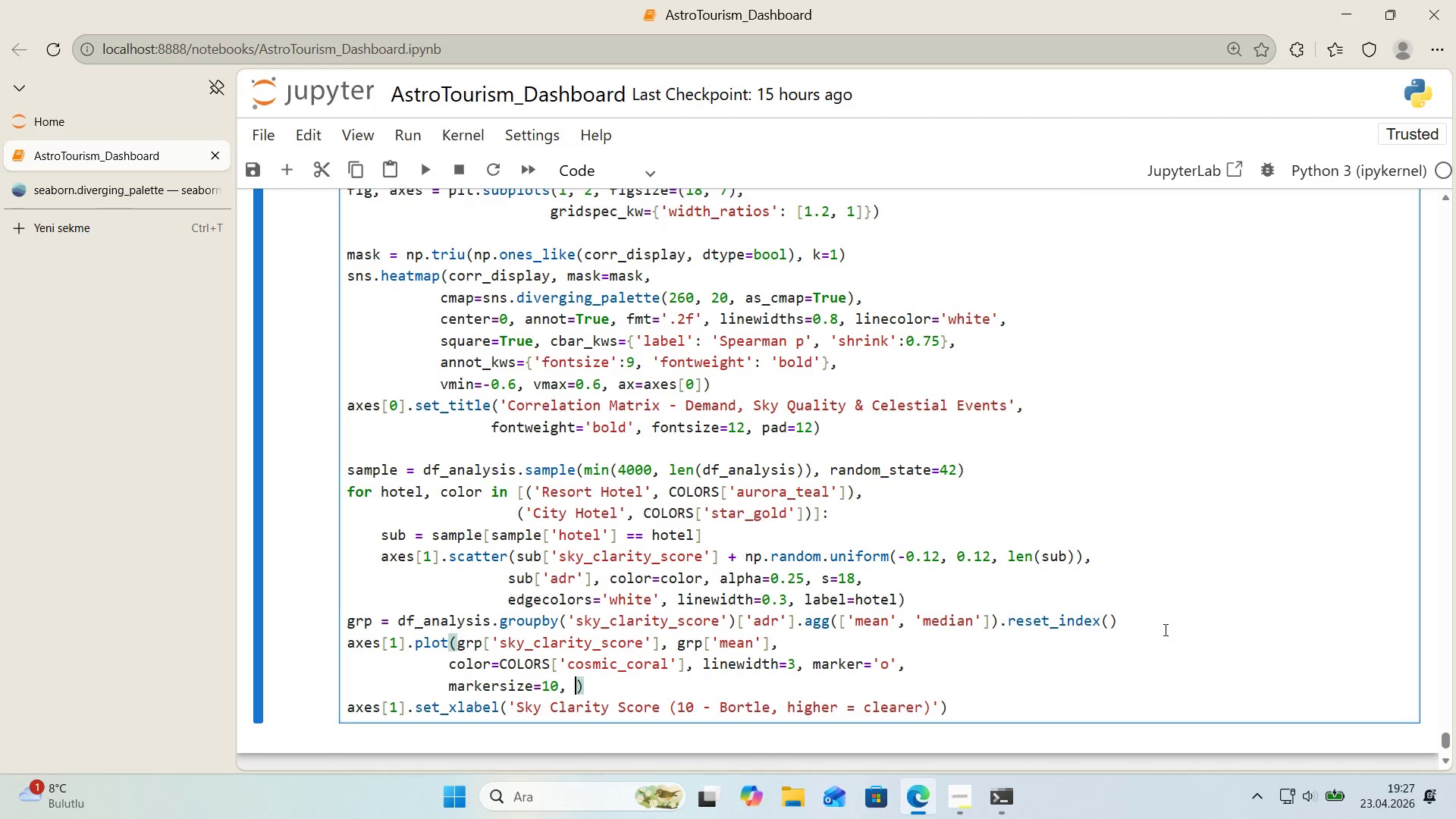 
type(label)@@)
 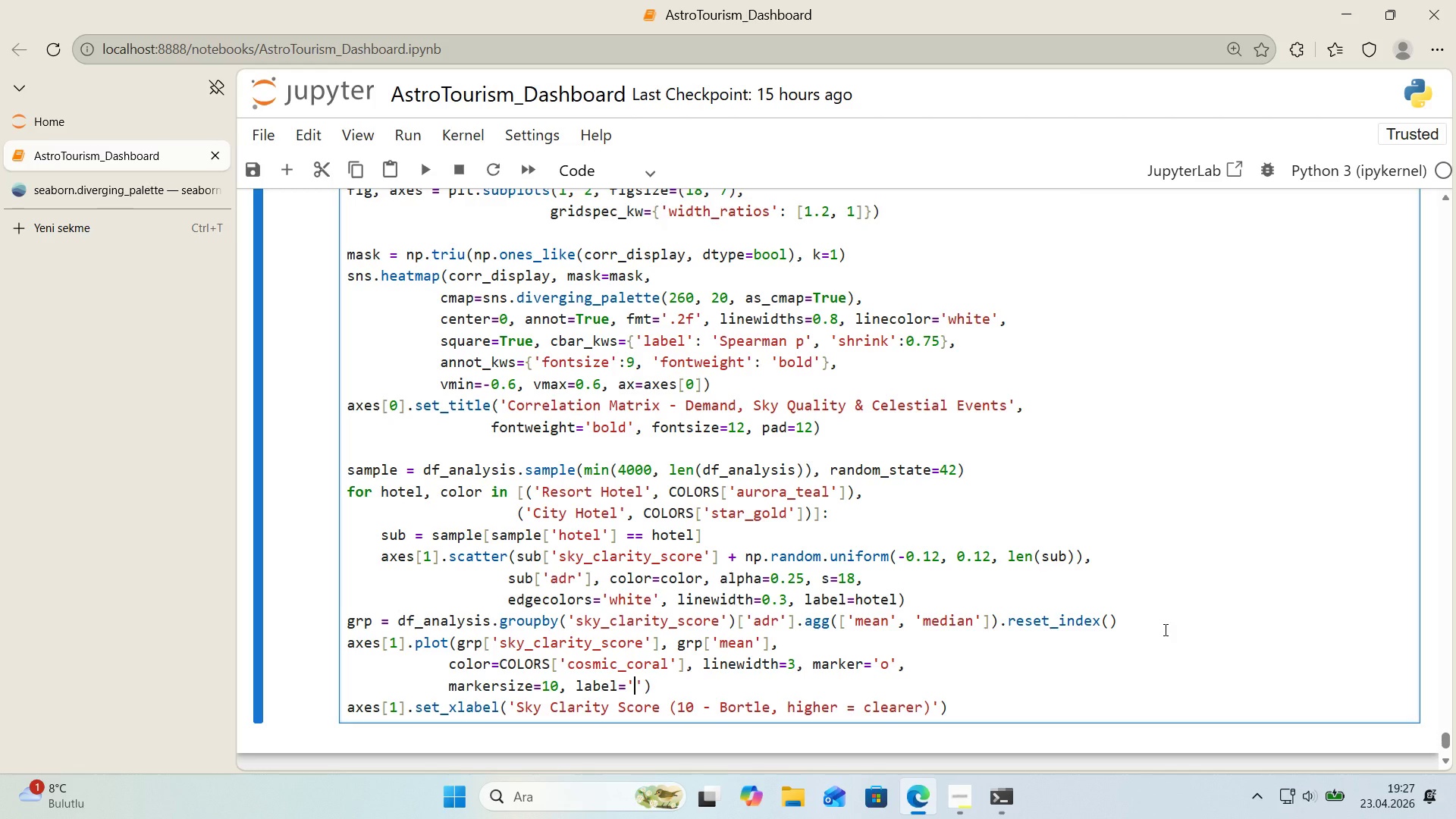 
 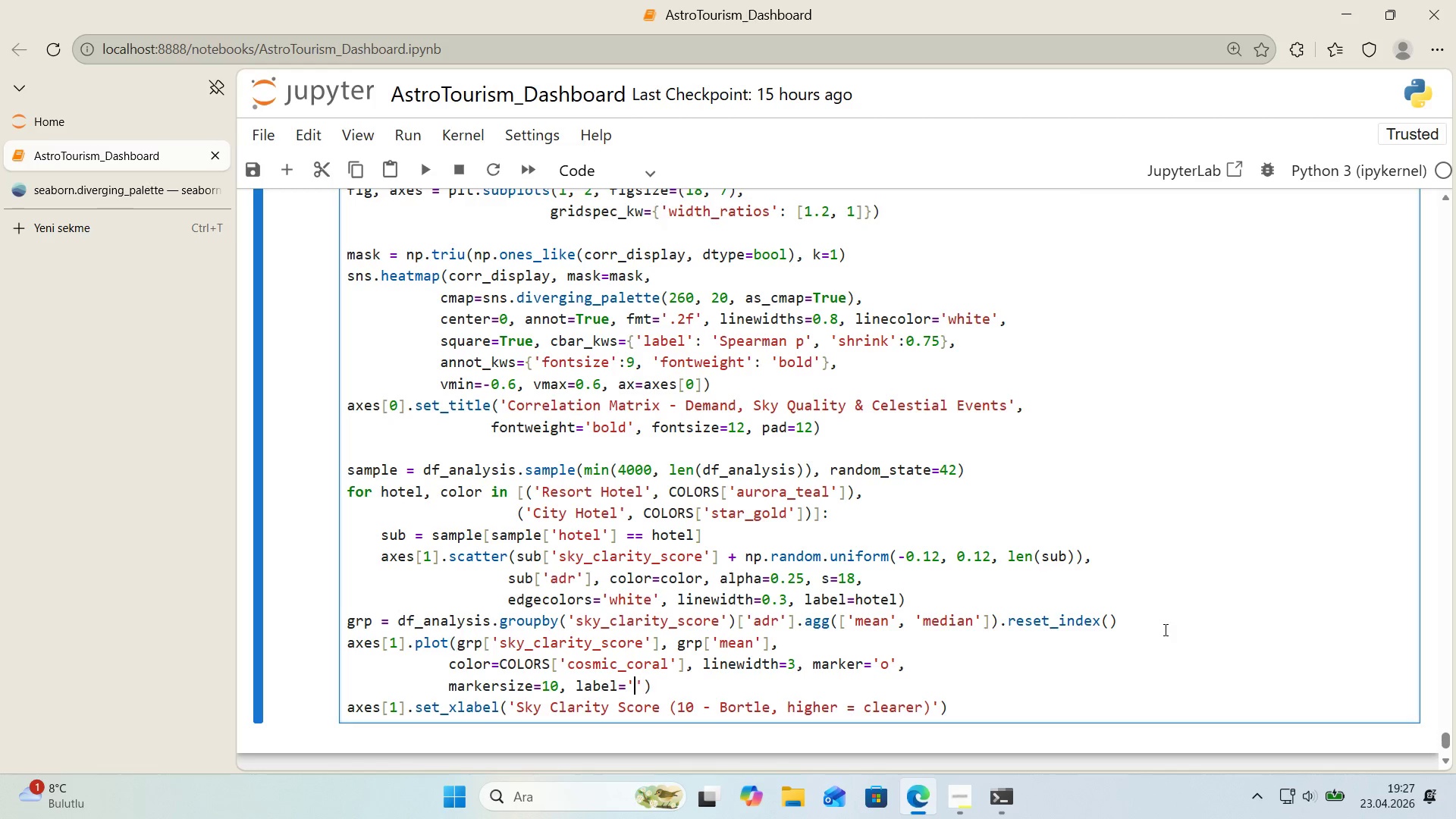 
key(ArrowLeft)
 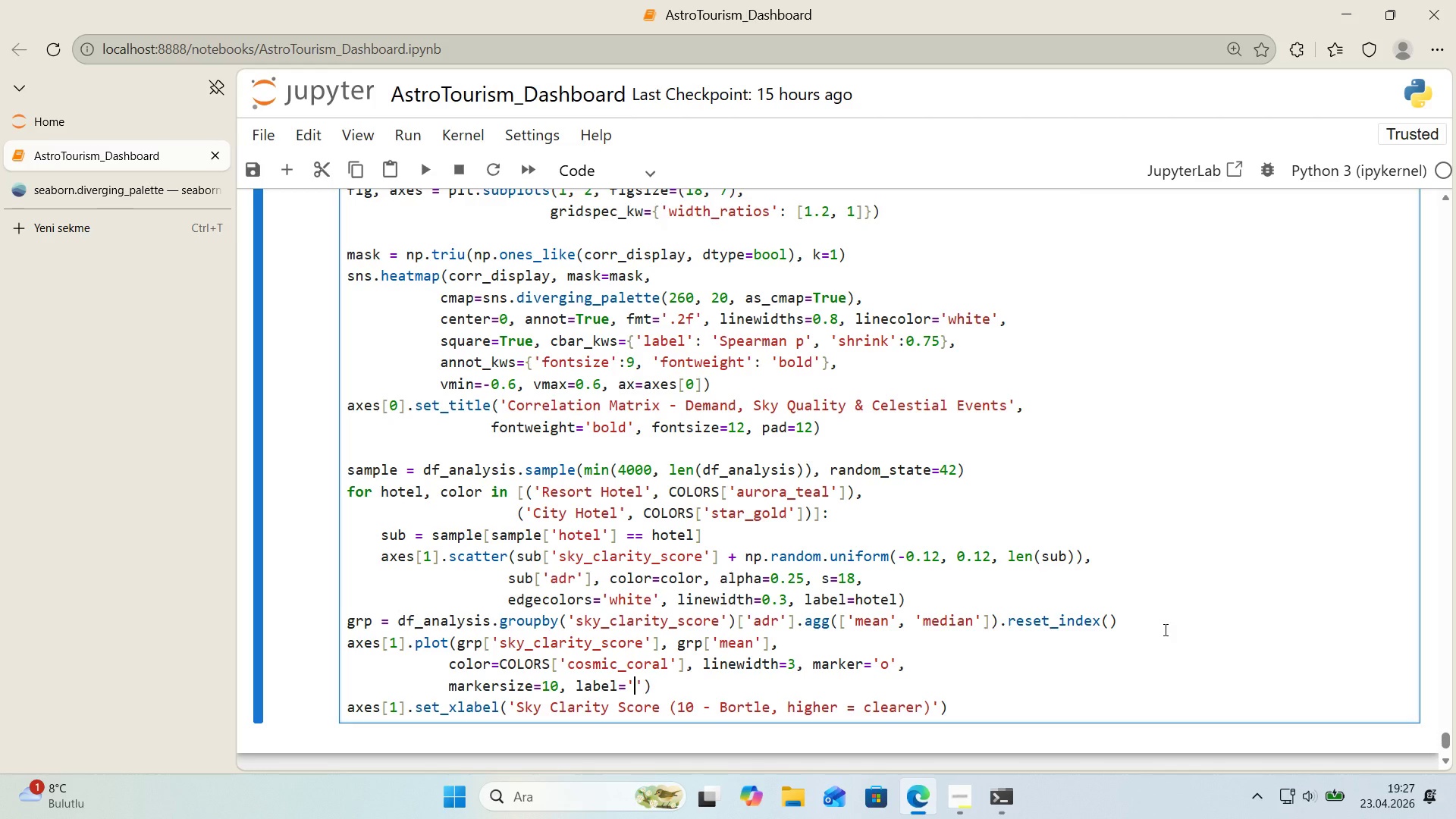 
type(mean ADR)
 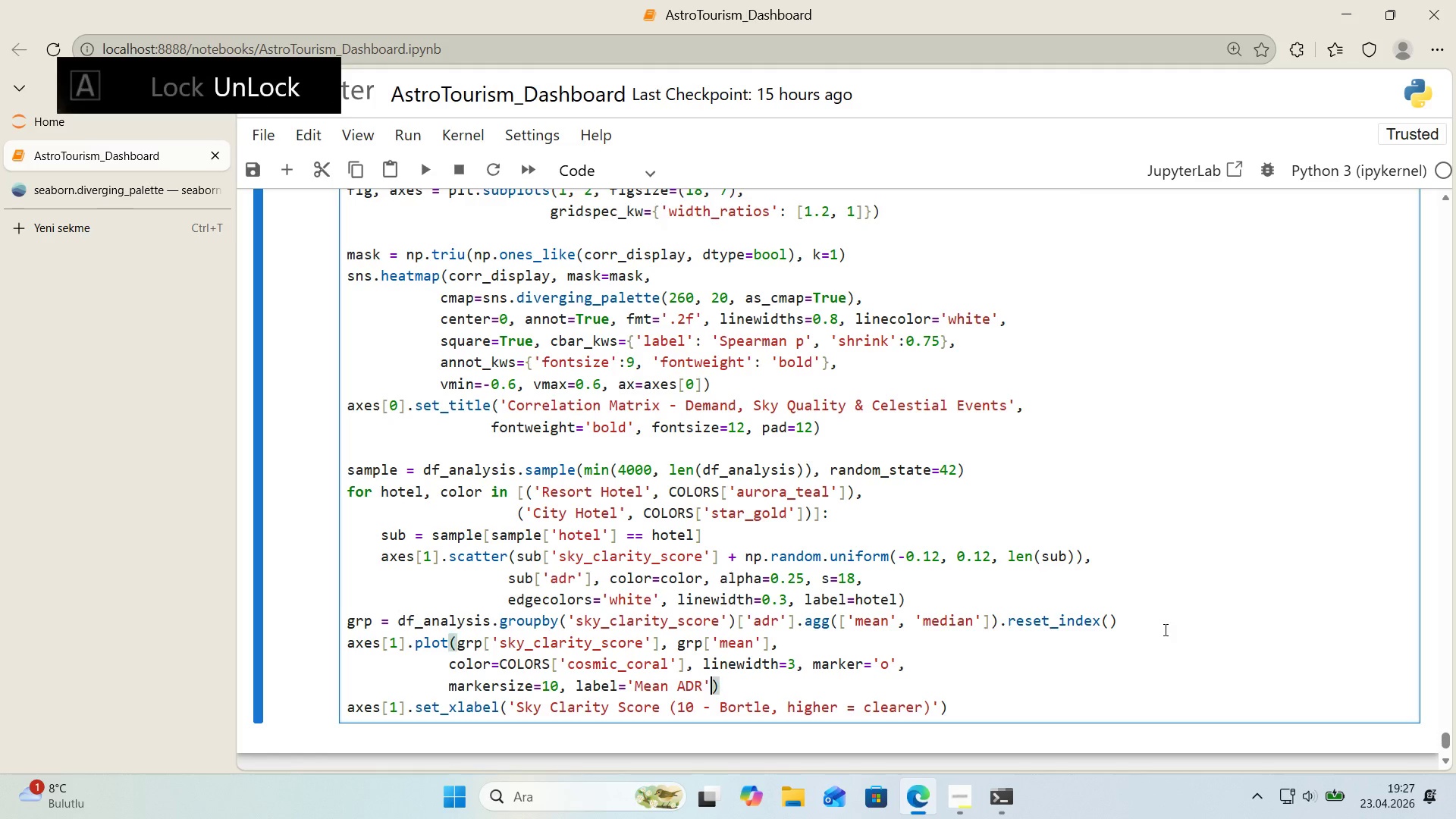 
key(ArrowRight)
 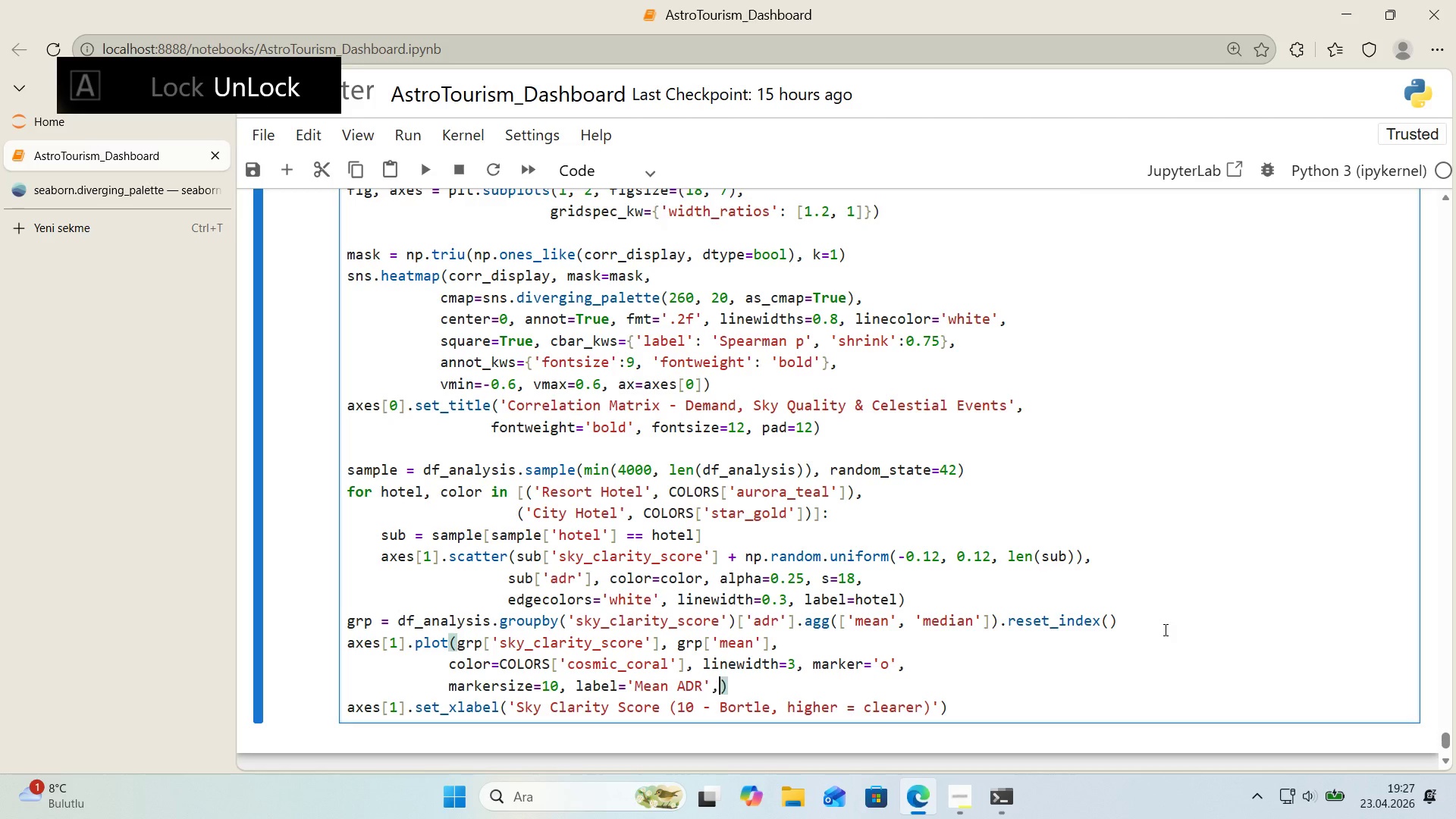 
type(, zorder)5)
 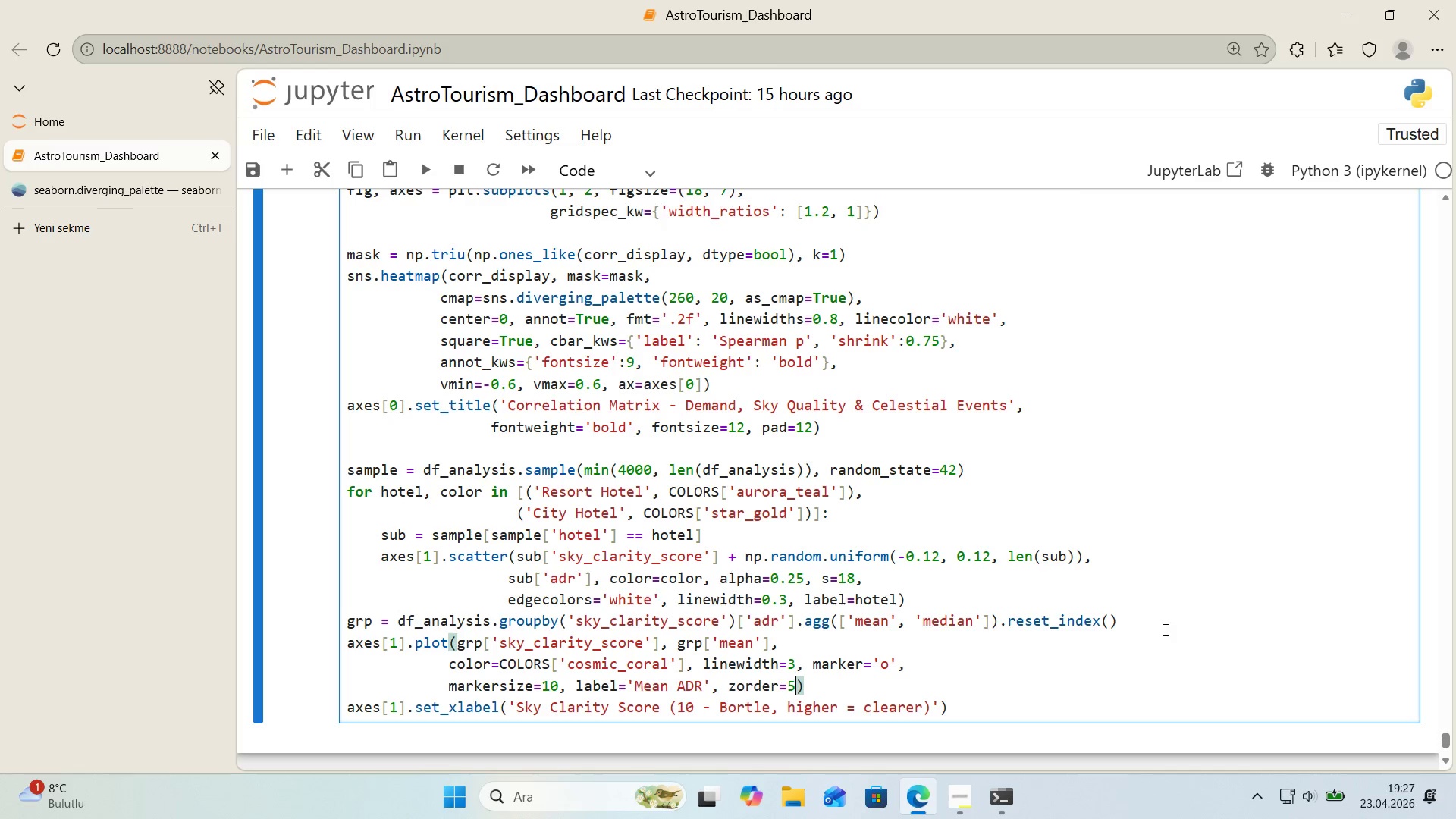 
key(ArrowRight)
 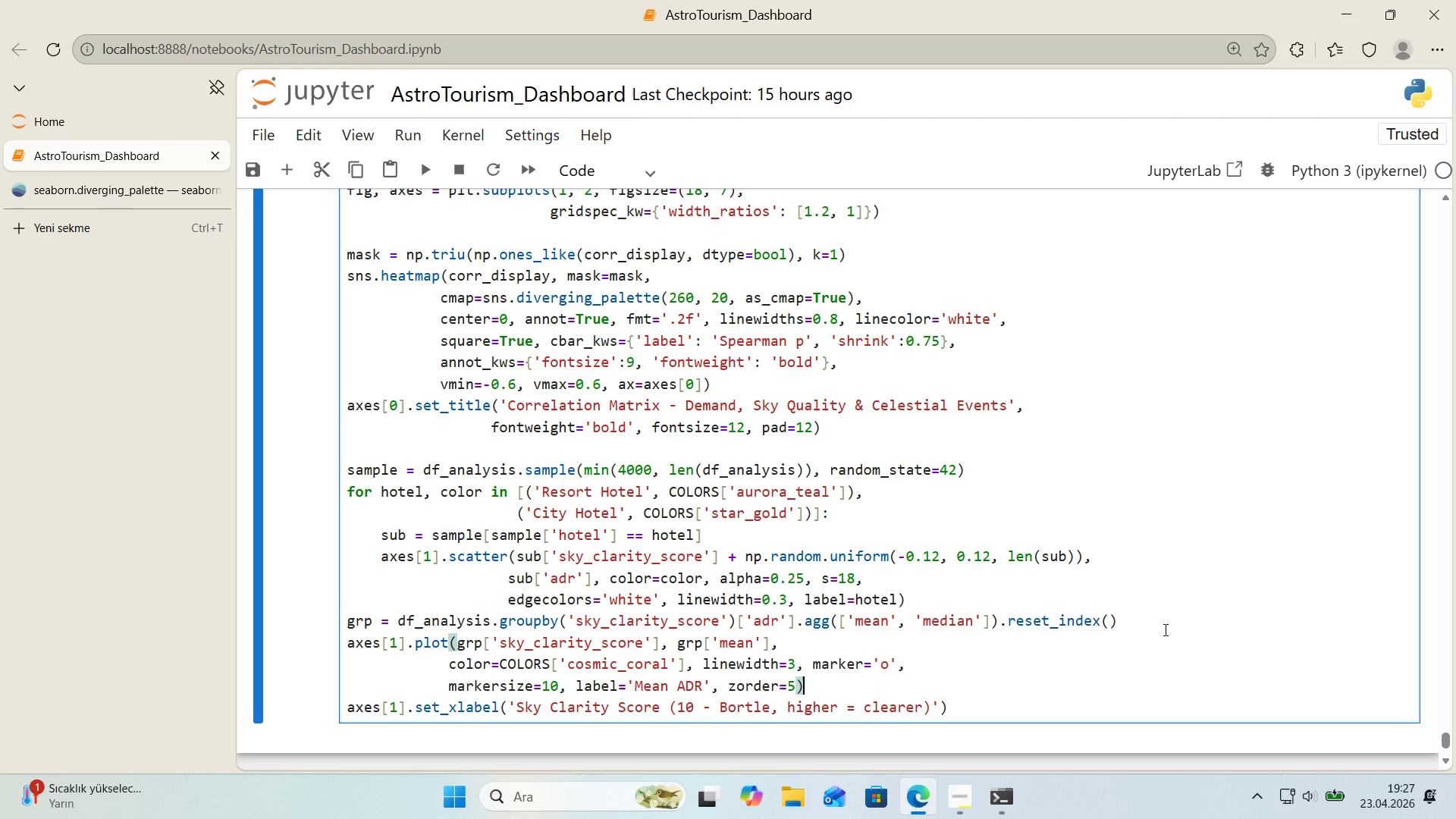 
scroll: coordinate [1158, 631], scroll_direction: down, amount: 1.0
 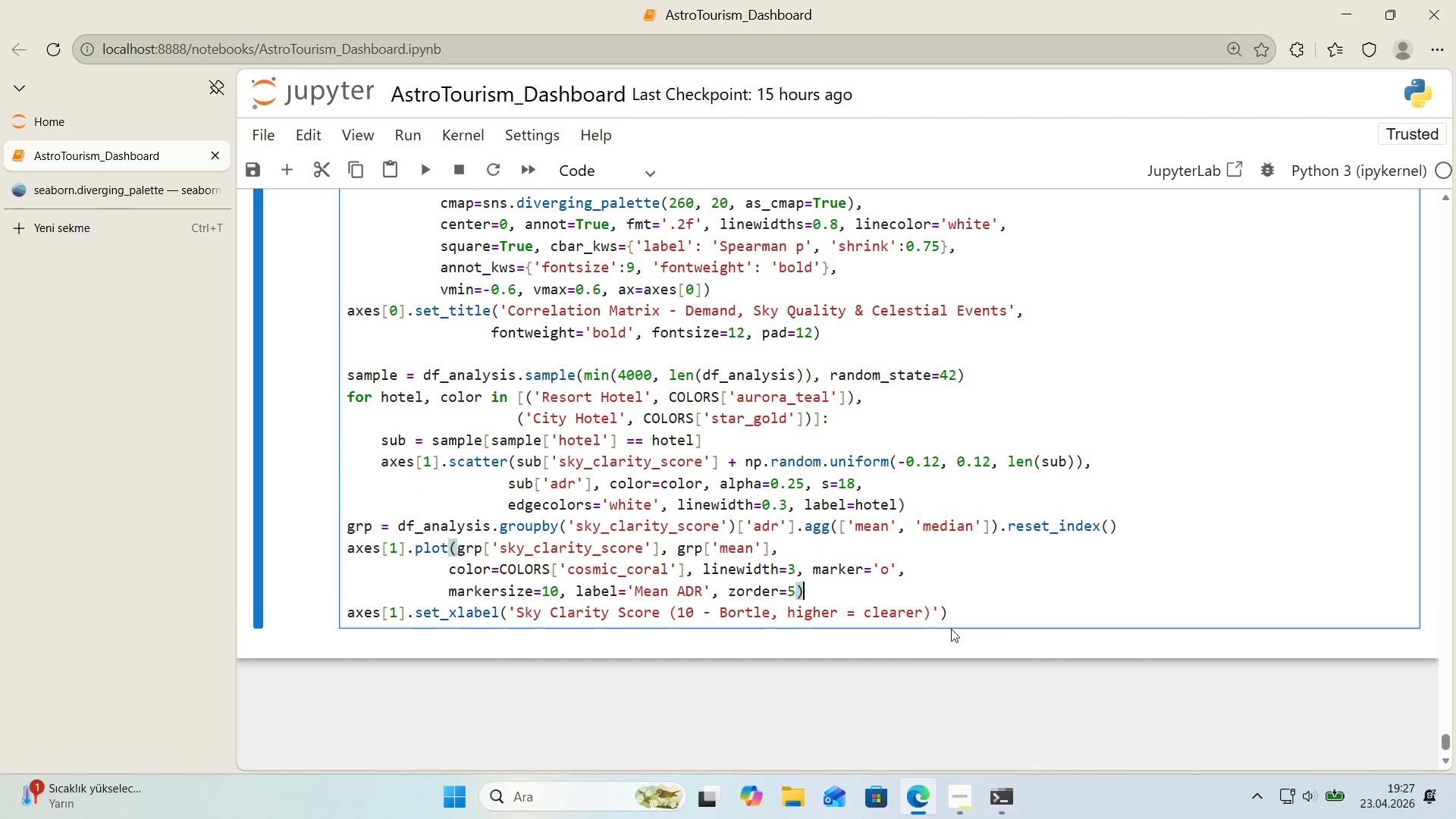 
left_click([930, 616])
 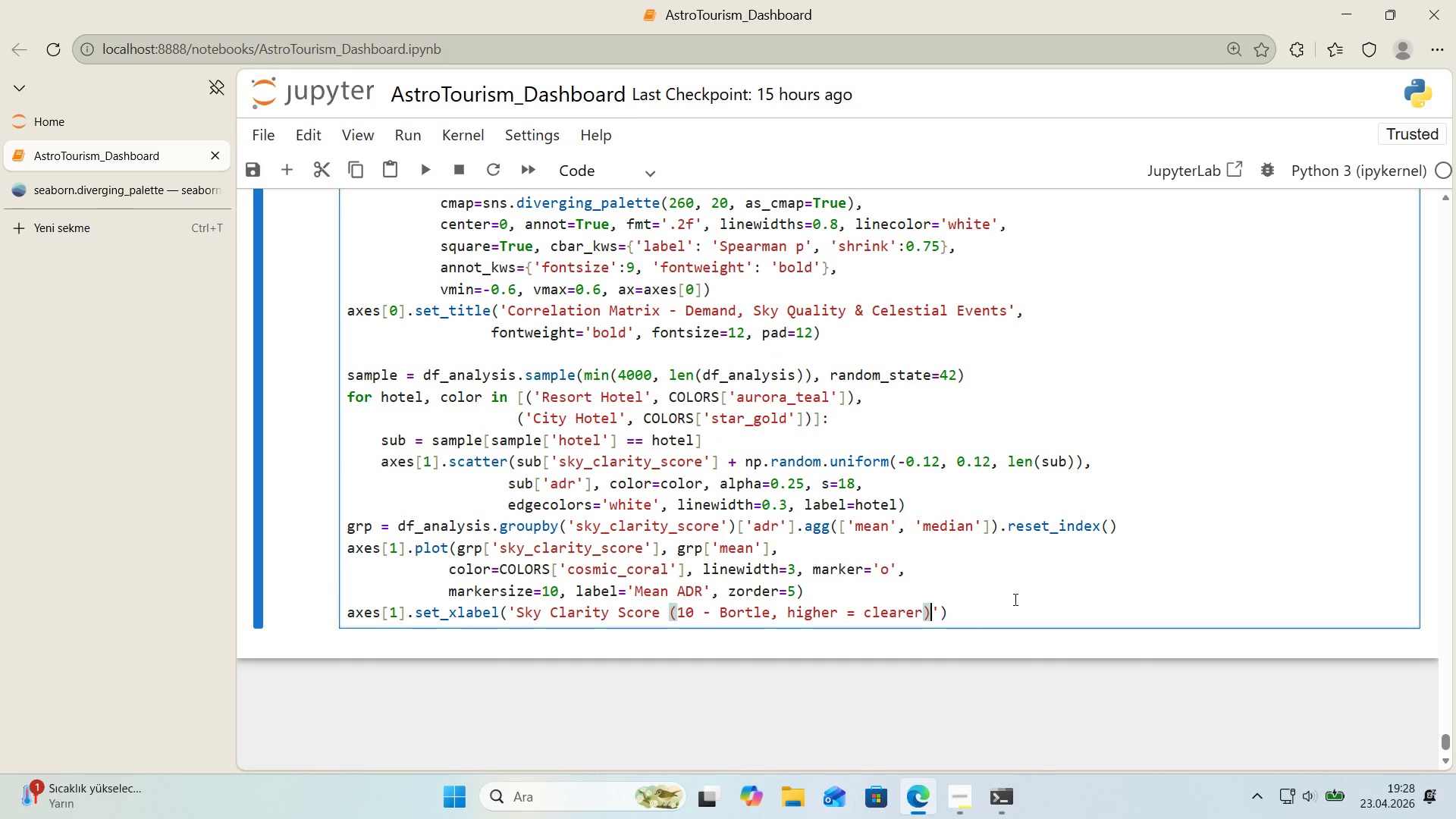 
key(ArrowRight)
 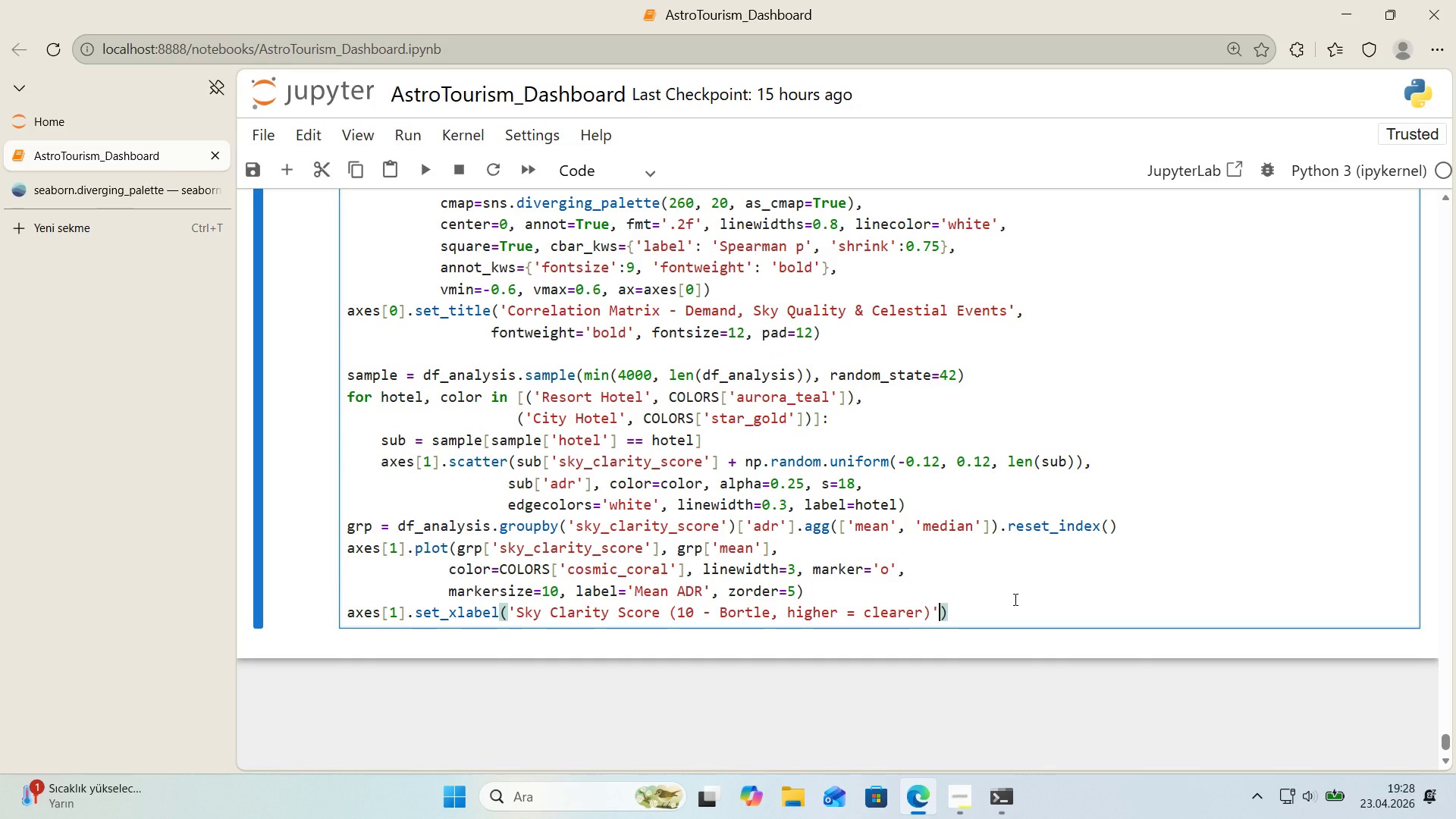 
type(, fontwwe)
key(Backspace)
key(Backspace)
type(r')
key(Backspace)
key(Backspace)
type(e'ght)@@)
 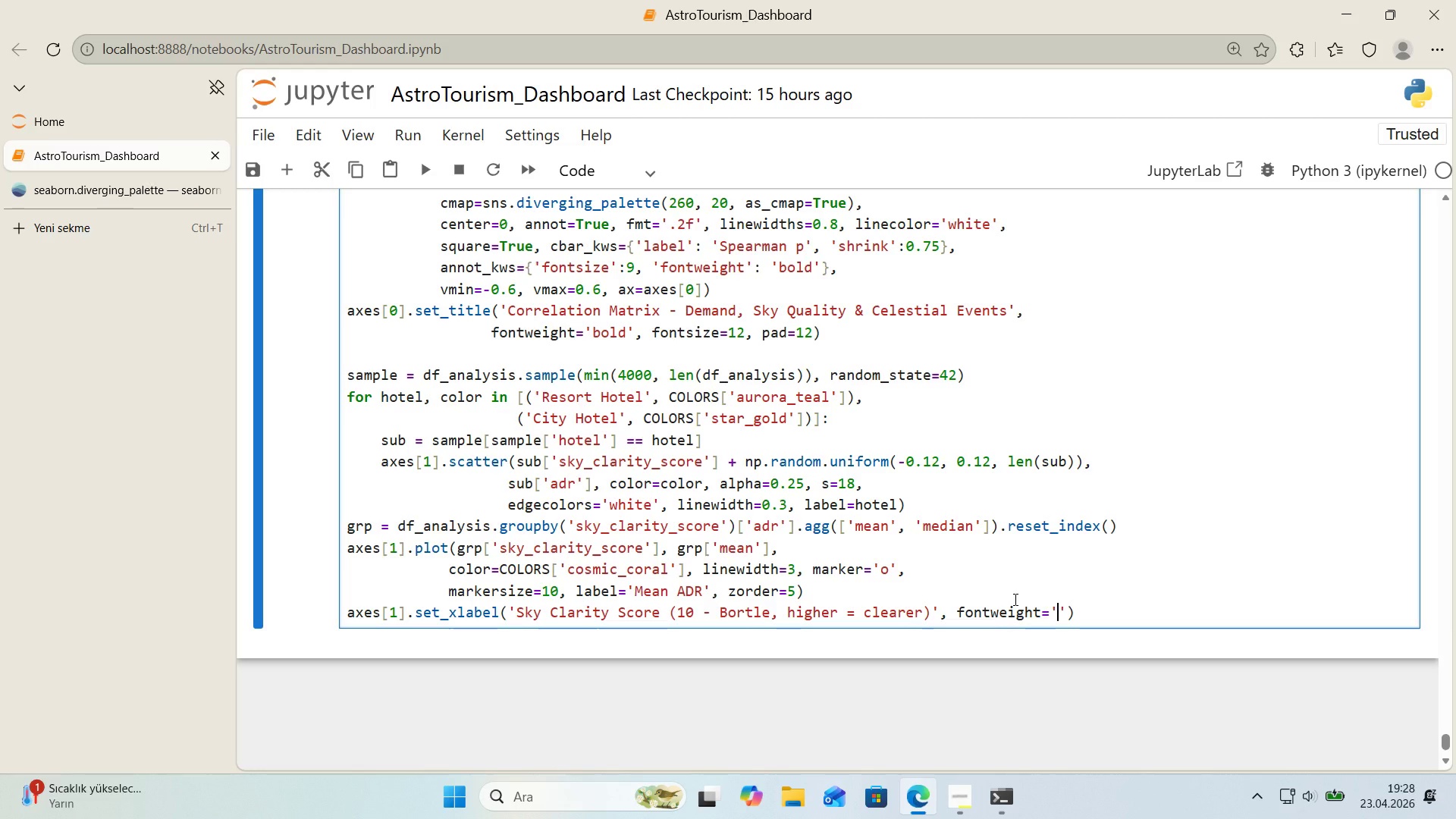 
 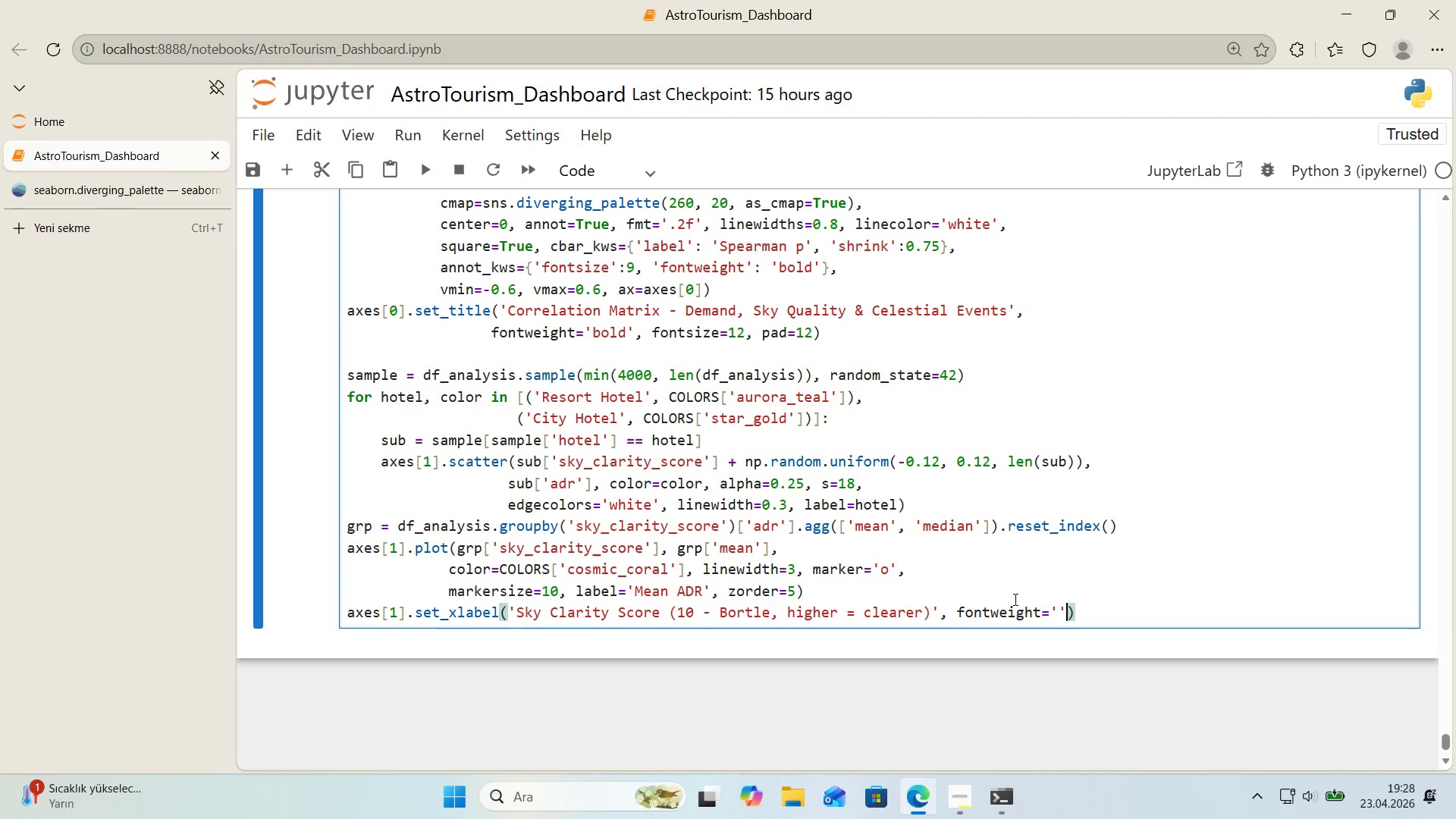 
key(ArrowLeft)
 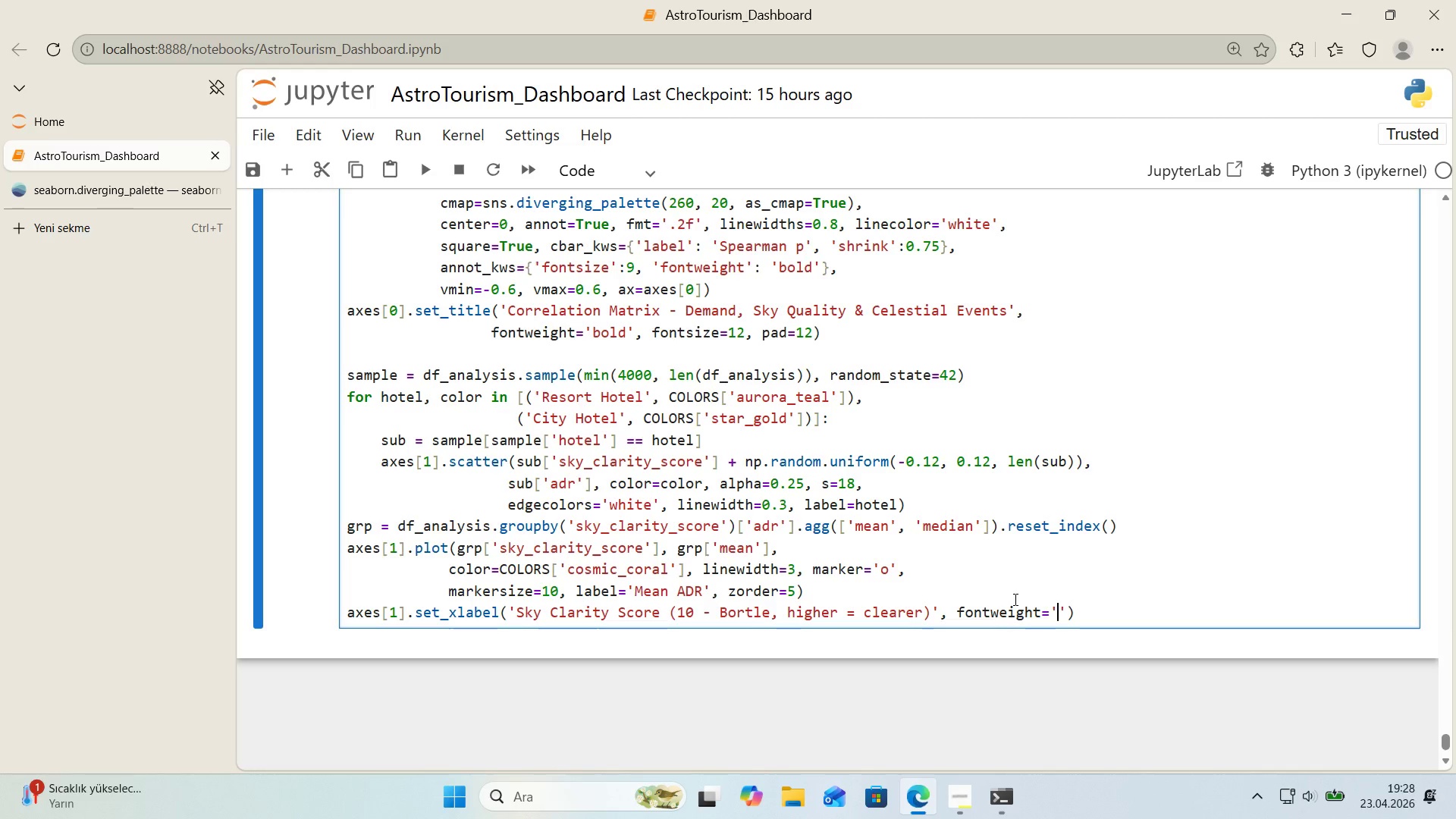 
type(bold)
 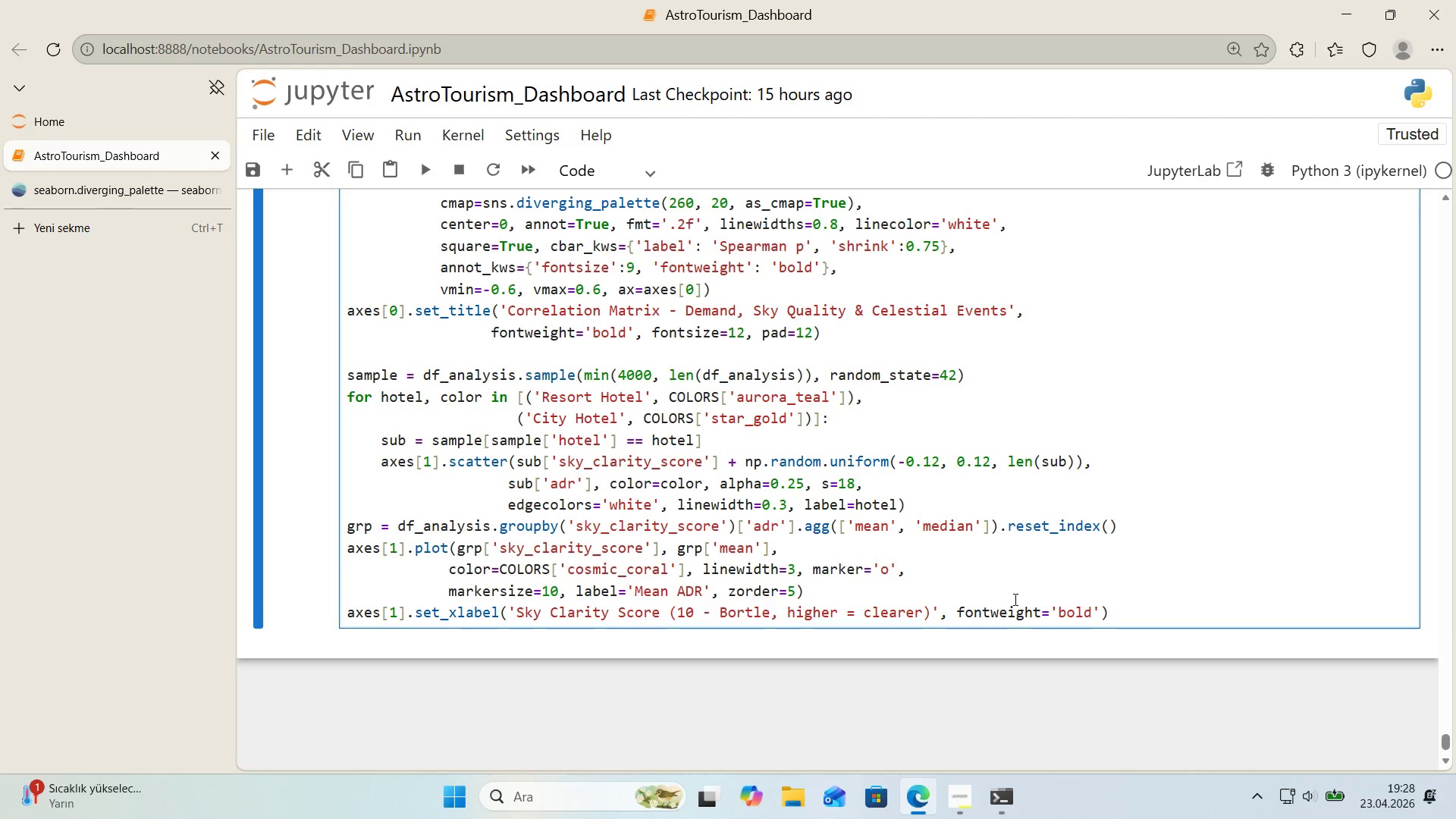 
key(ArrowRight)
 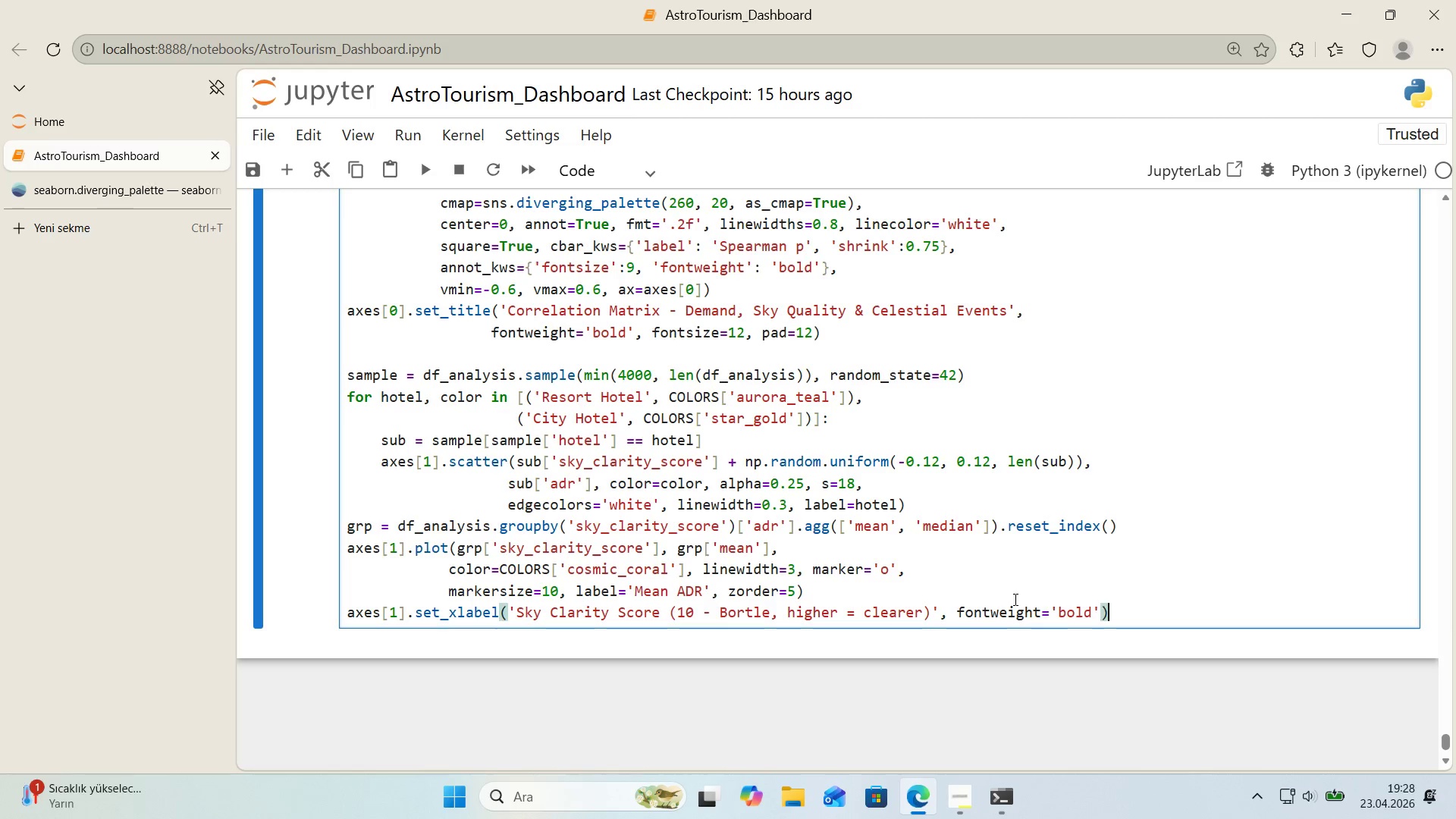 
key(ArrowRight)
 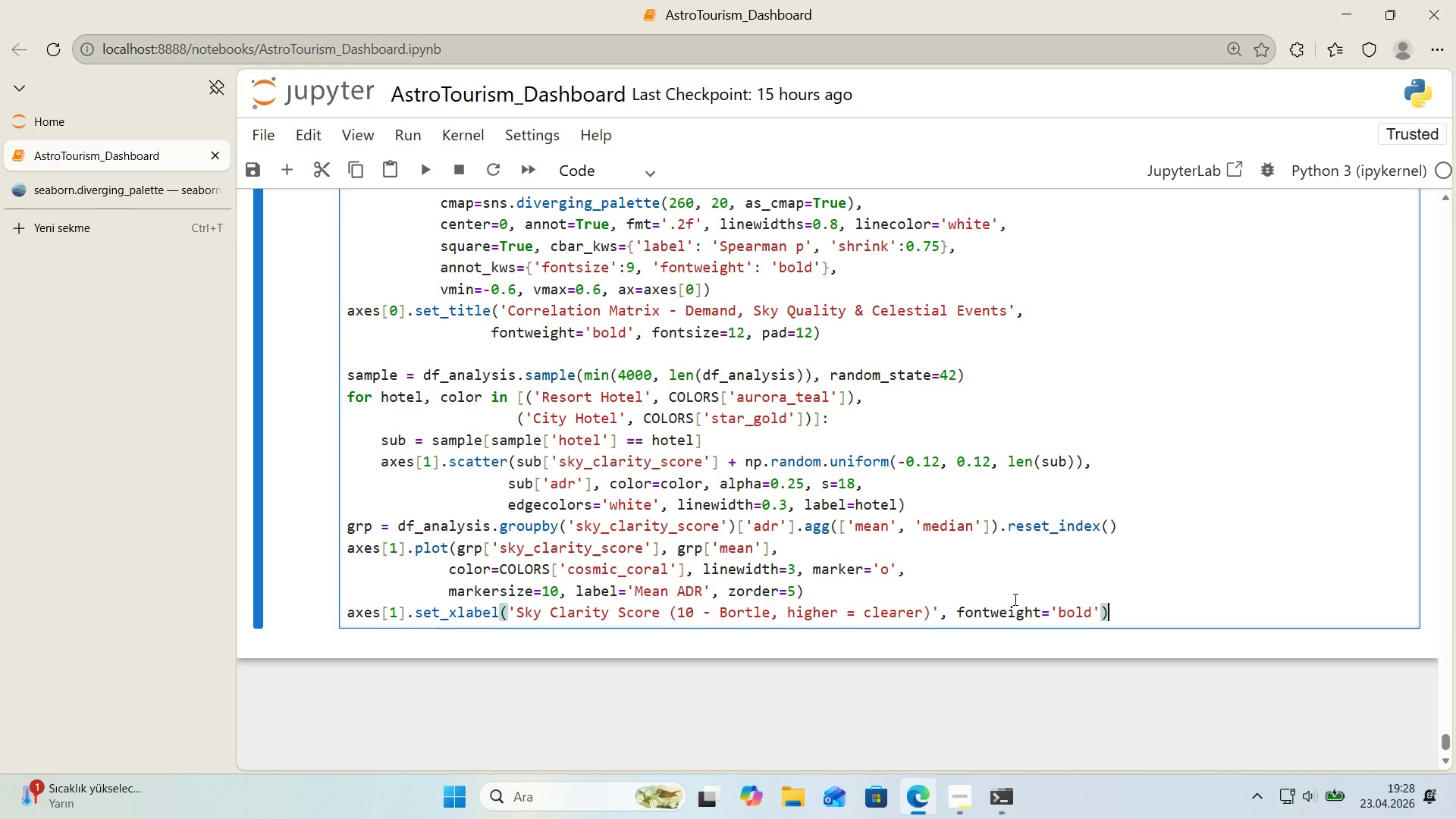 
key(Enter)
 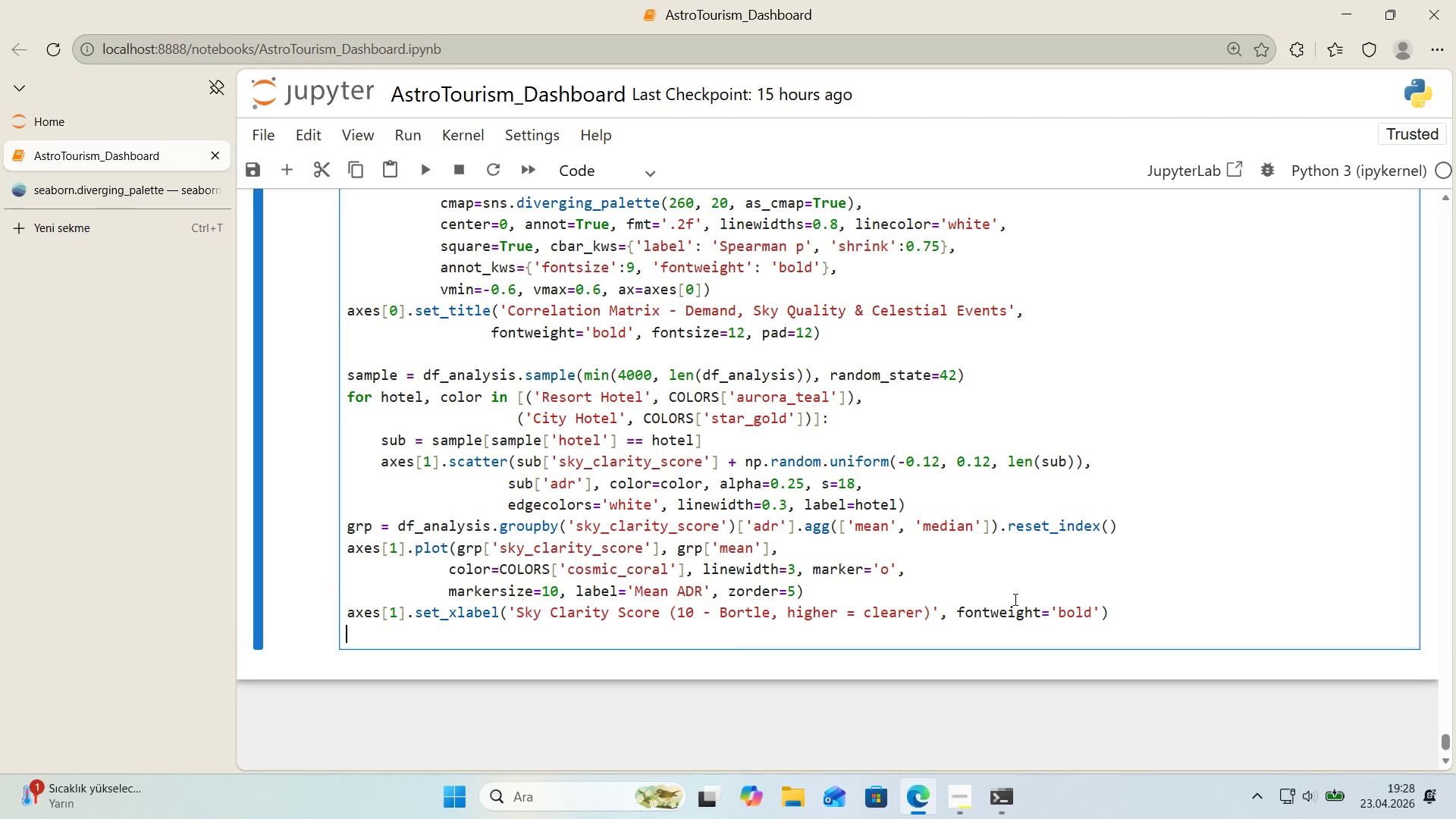 
type(axes)
 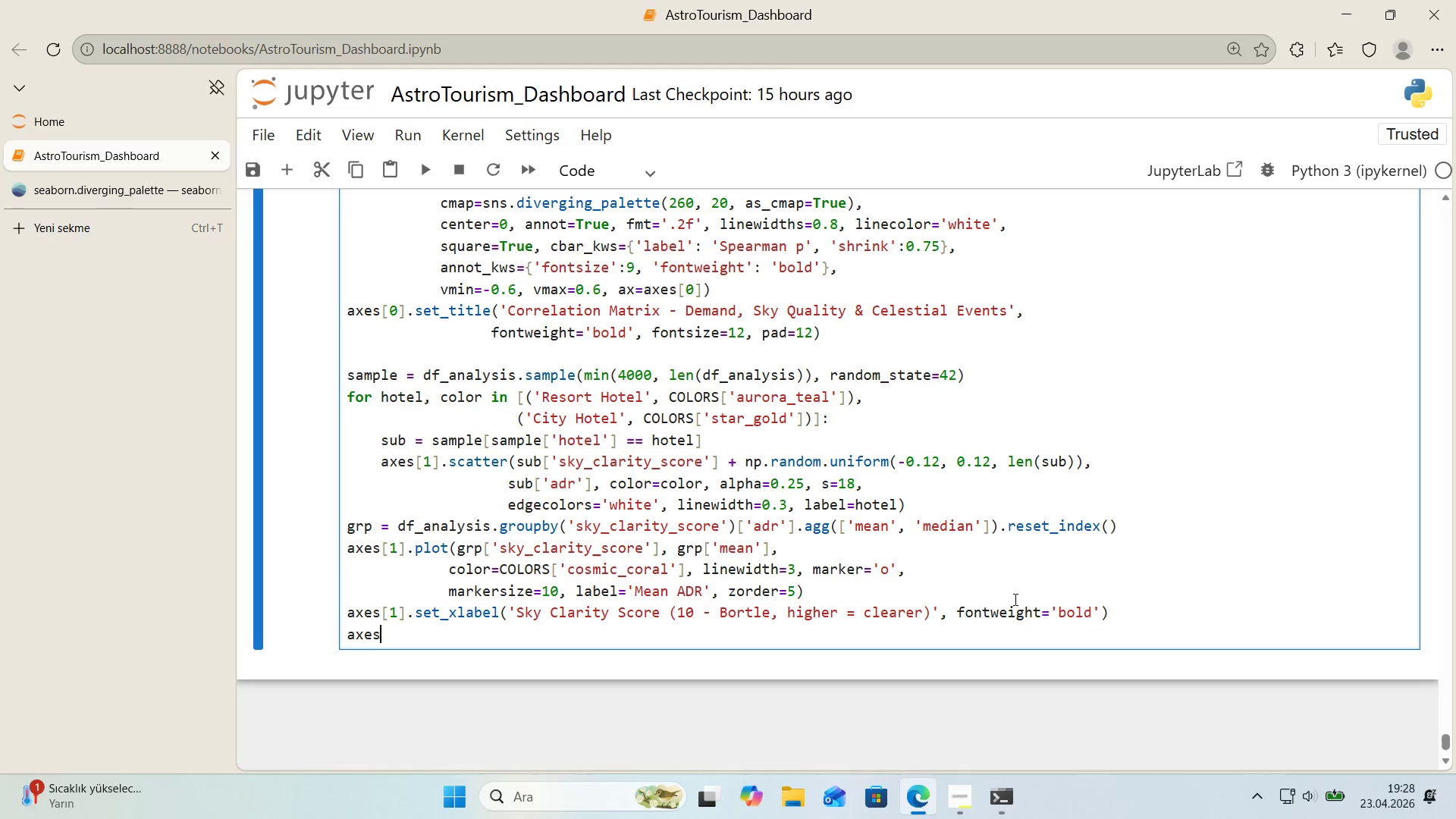 
key(Alt+Control+8)
 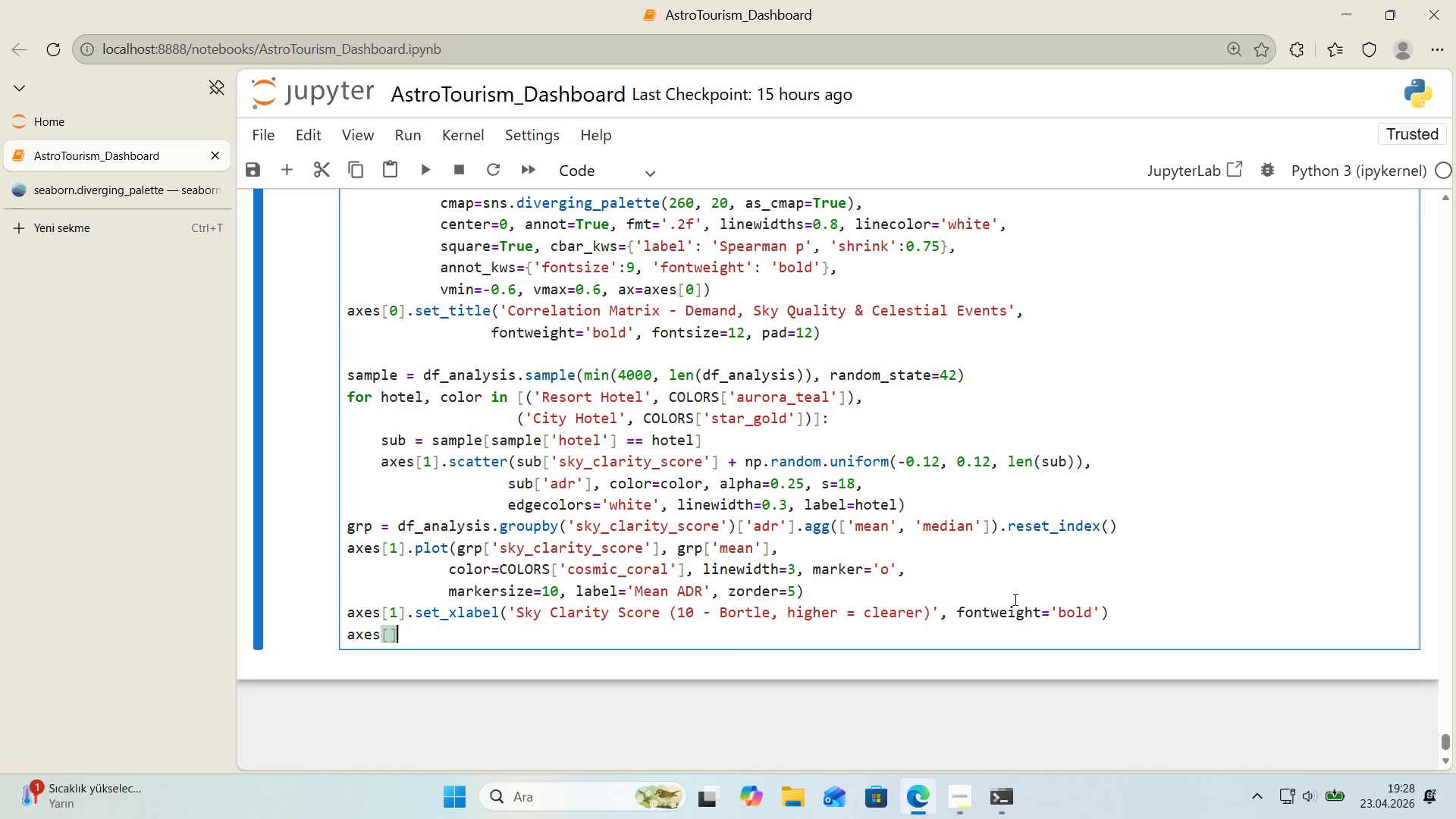 
key(Alt+Control+9)
 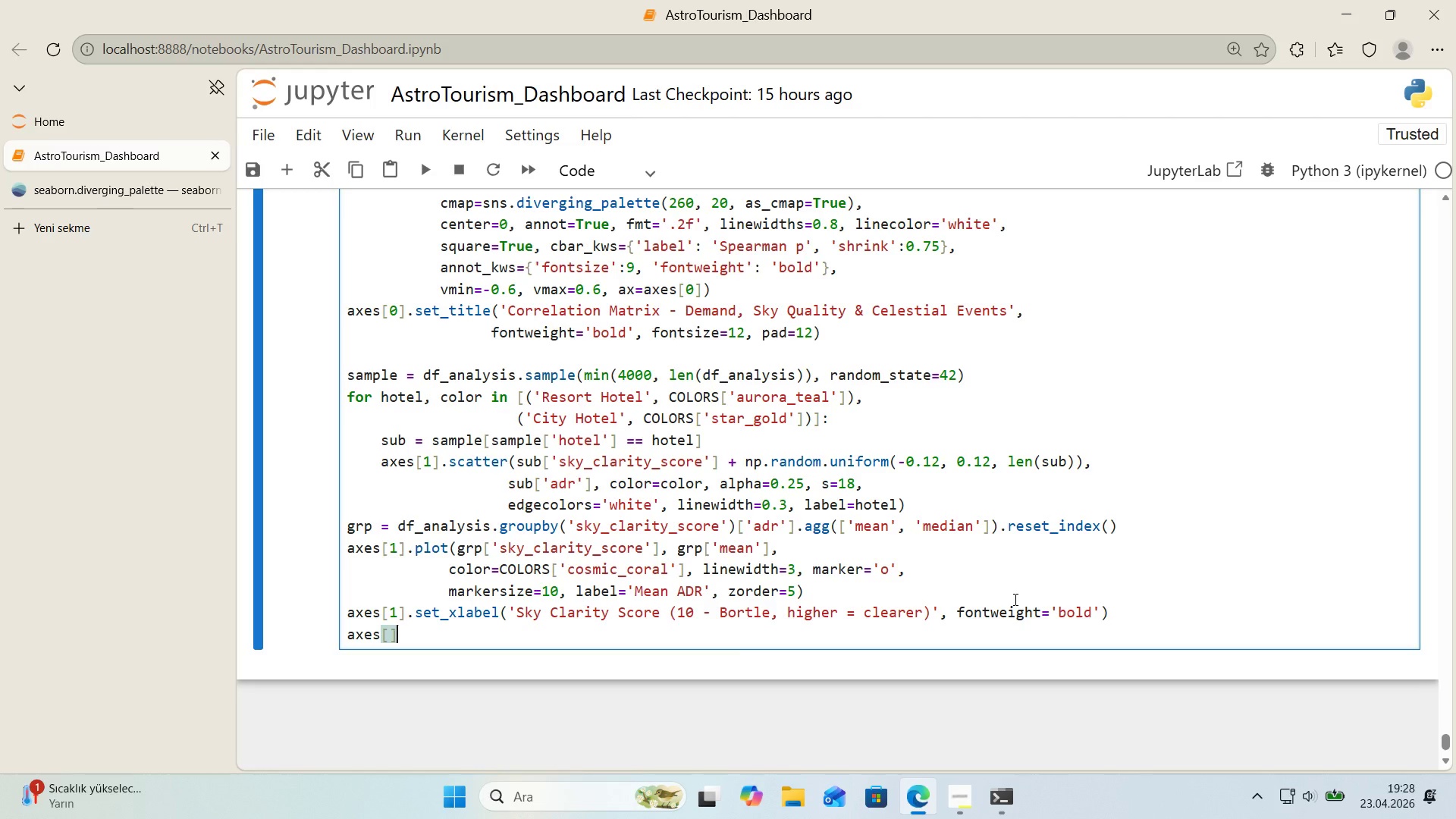 
key(ArrowLeft)
 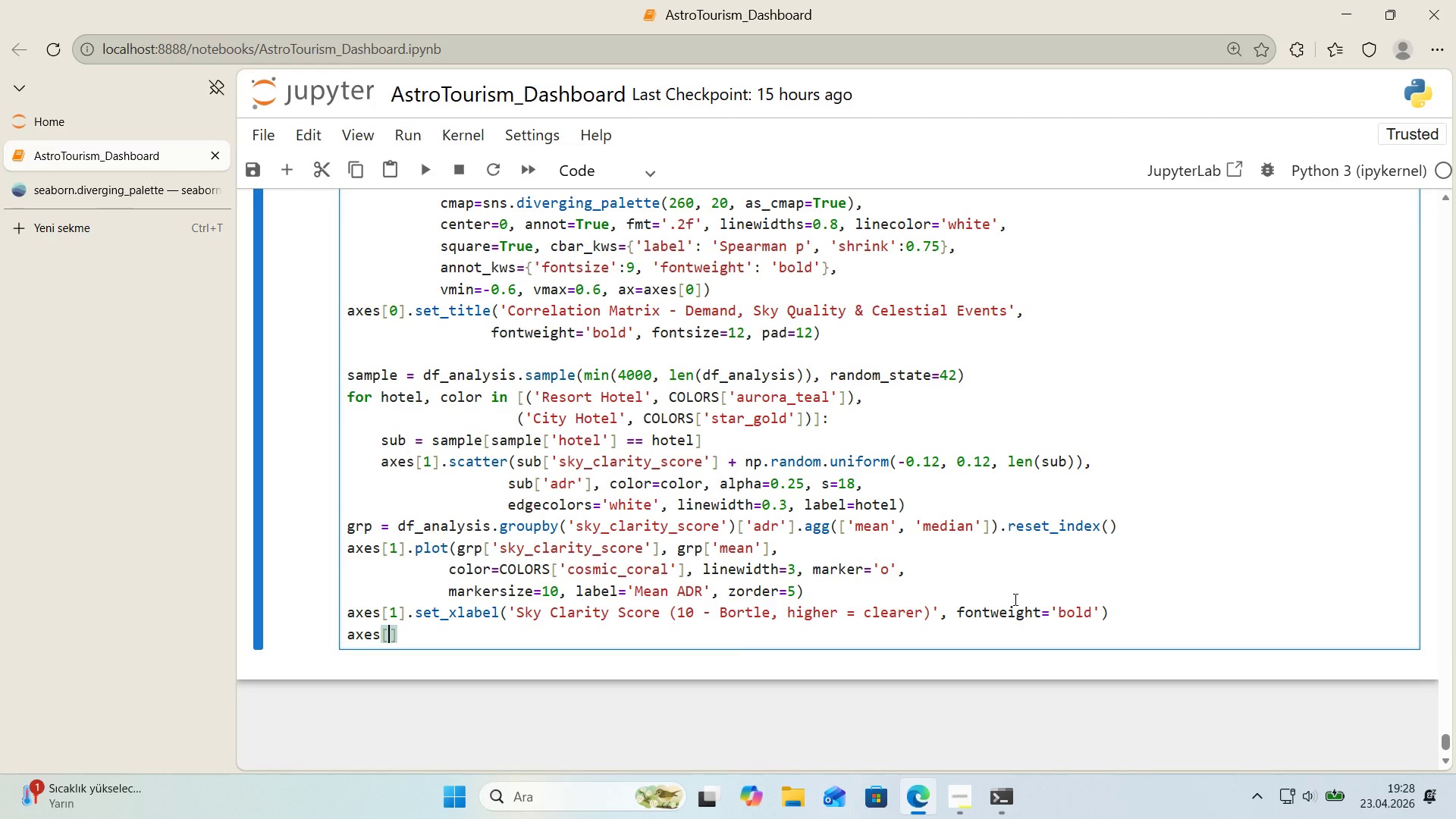 
key(1)
 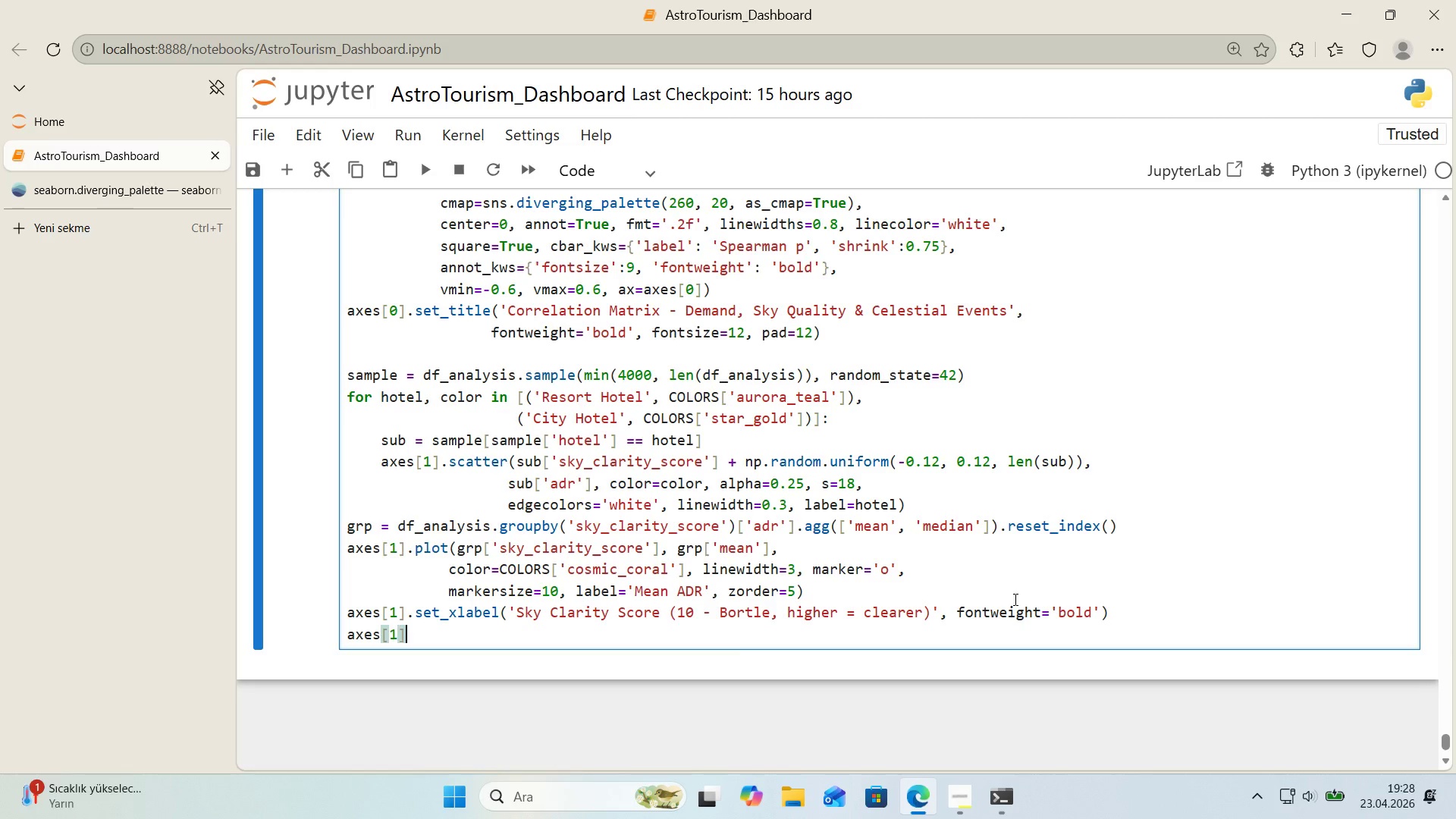 
key(ArrowRight)
 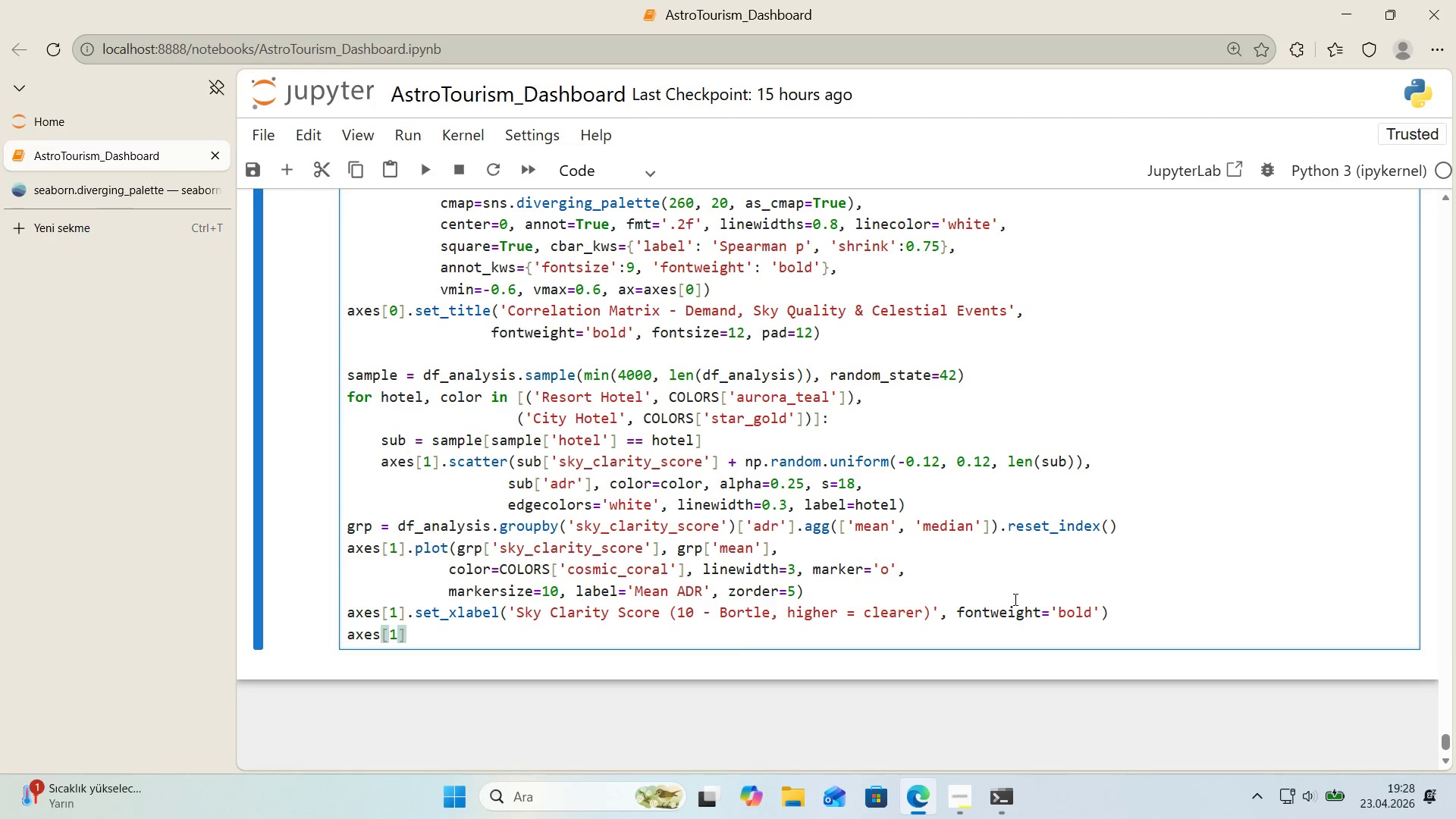 
type(.set_ylabel*()
 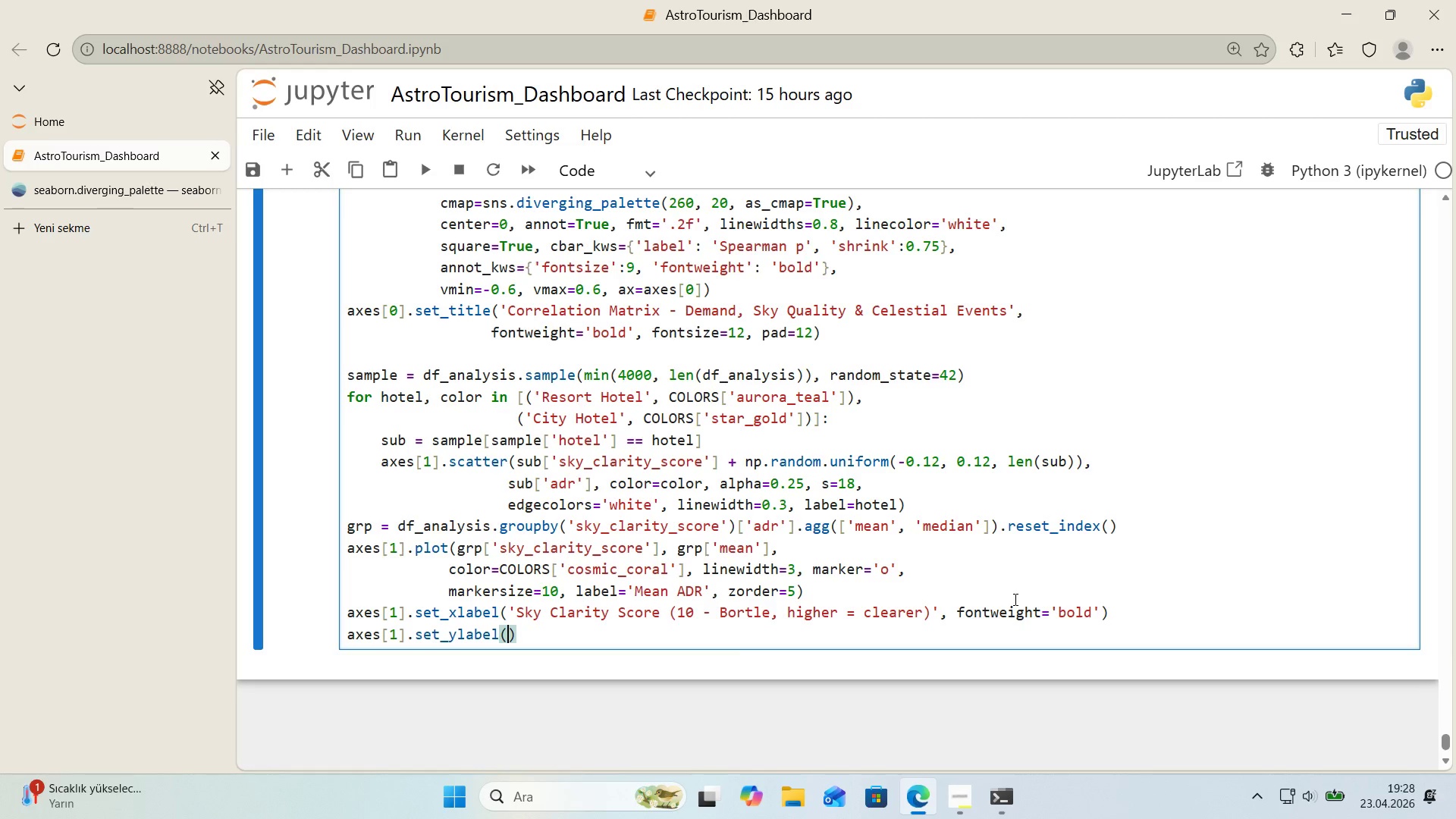 
 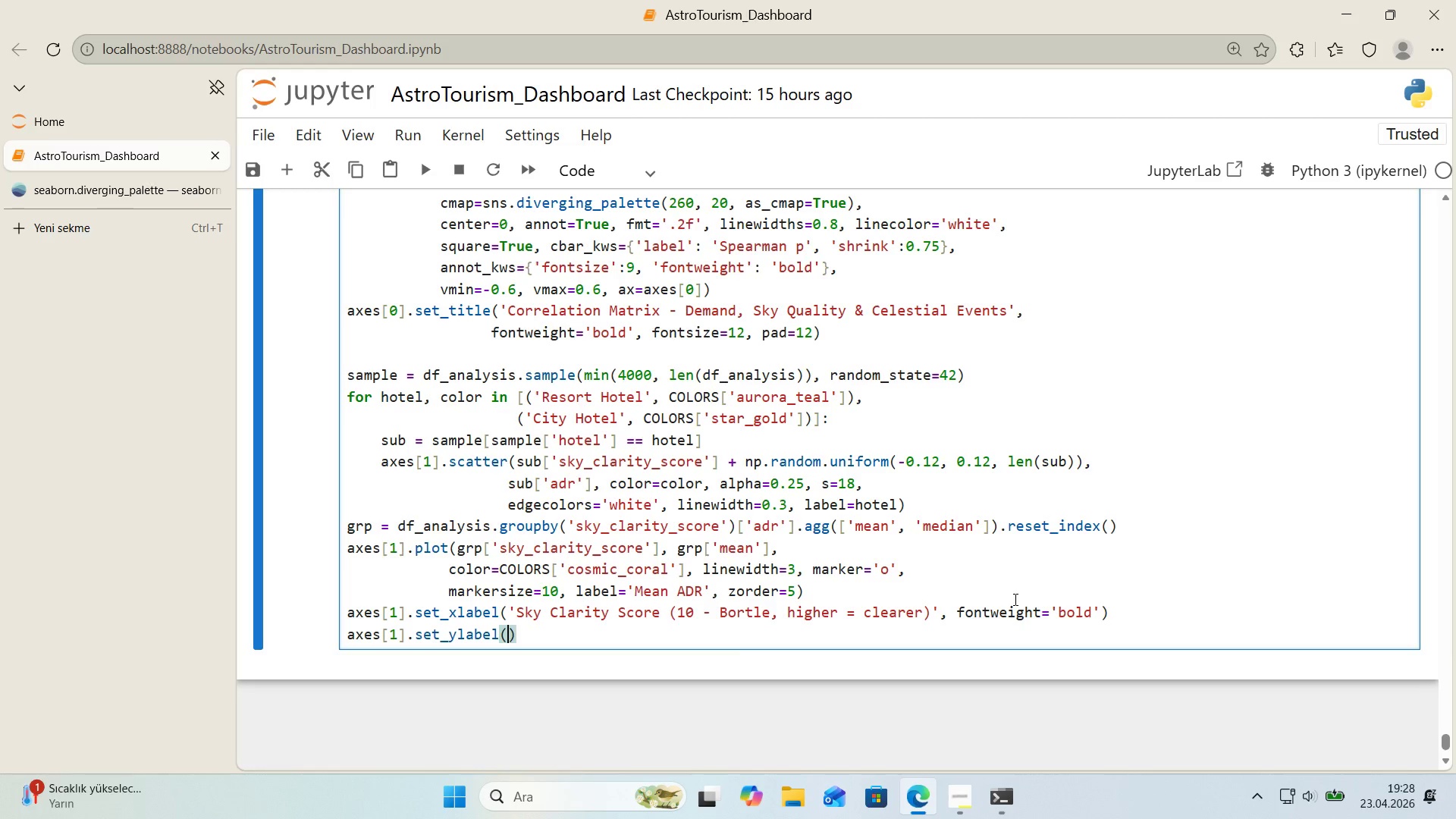 
key(ArrowLeft)
 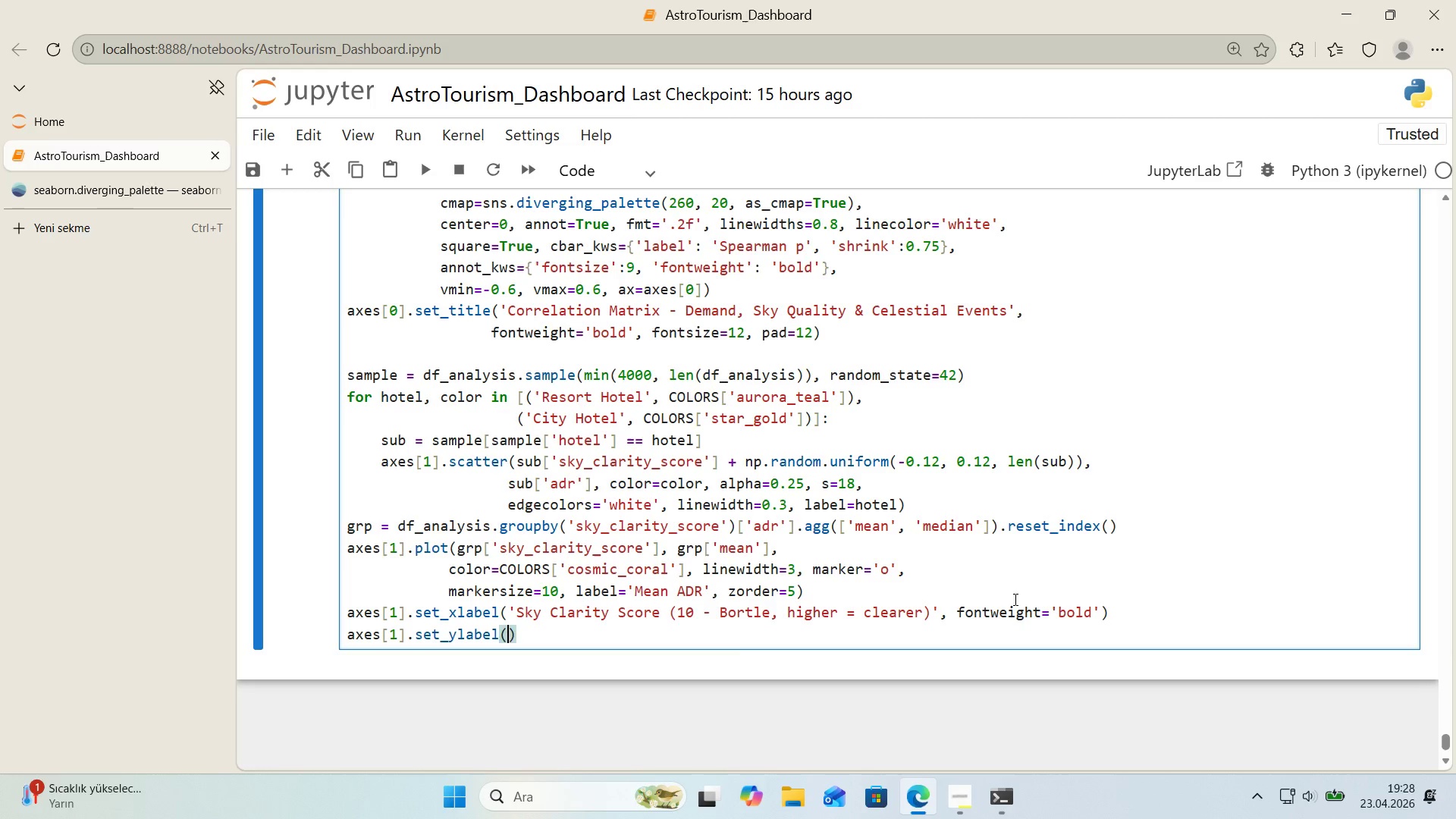 
type(@@)
 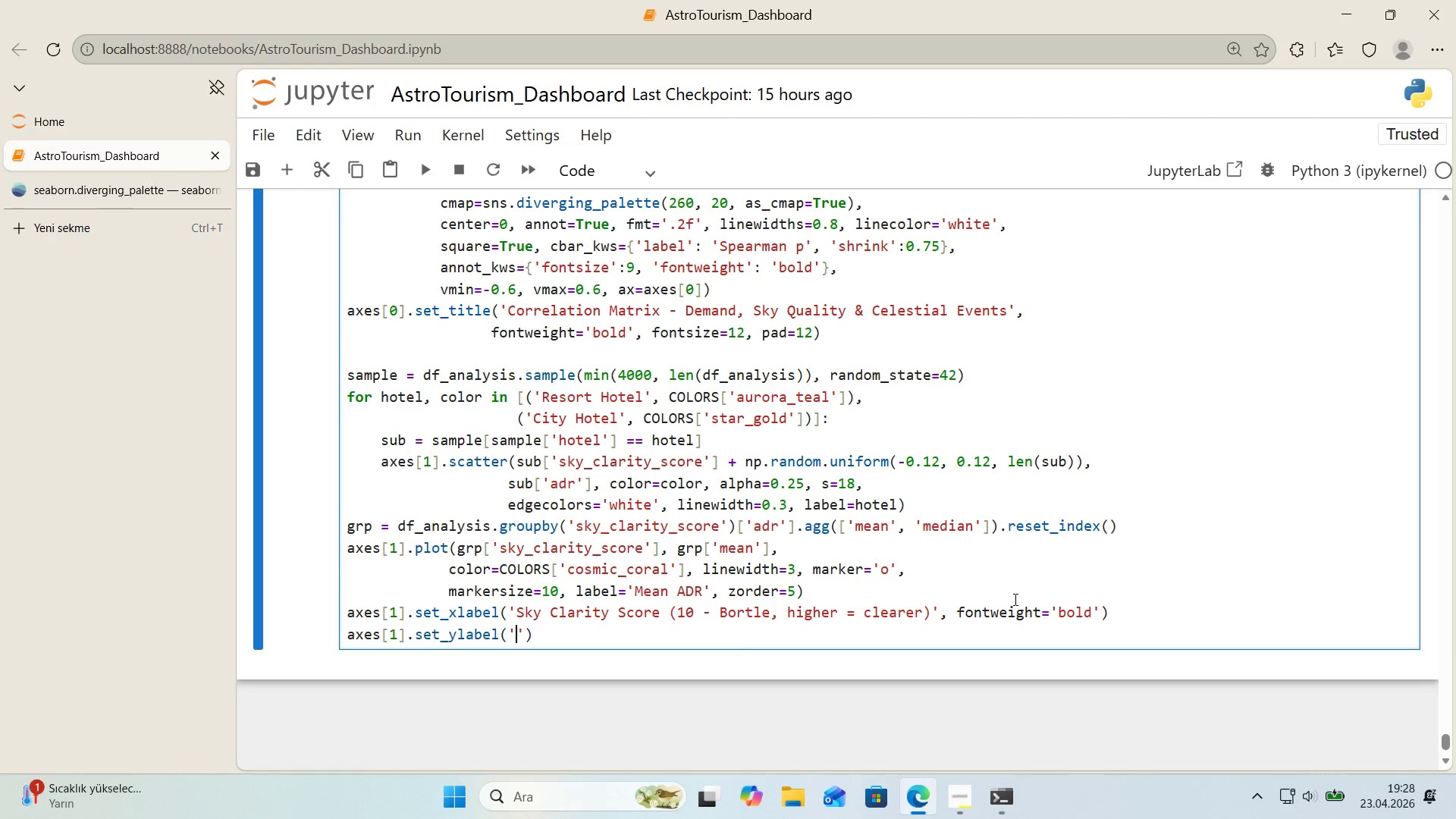 
key(ArrowLeft)
 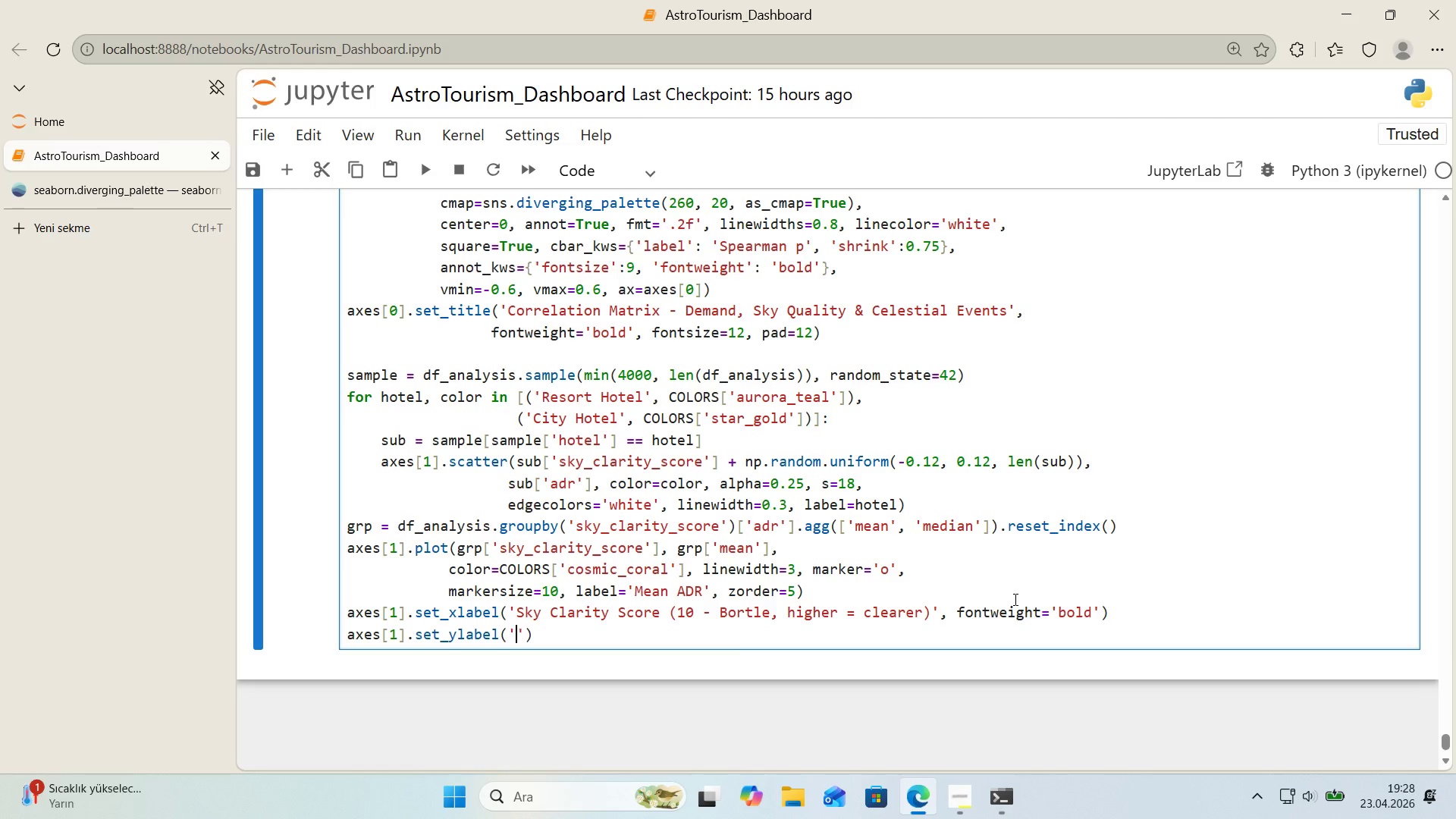 
type(ADR ()
key(Backspace)
type(*()
 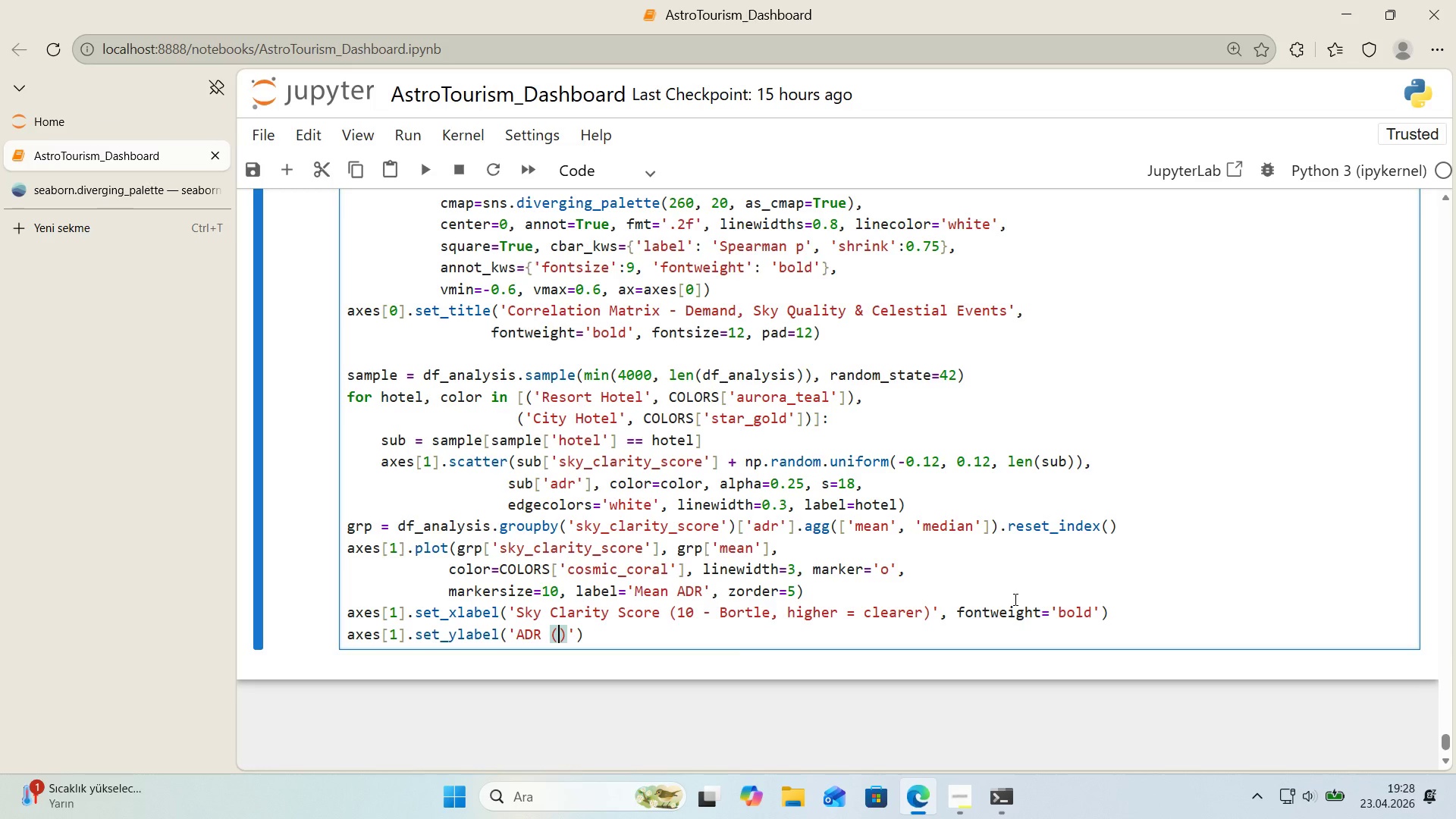 
 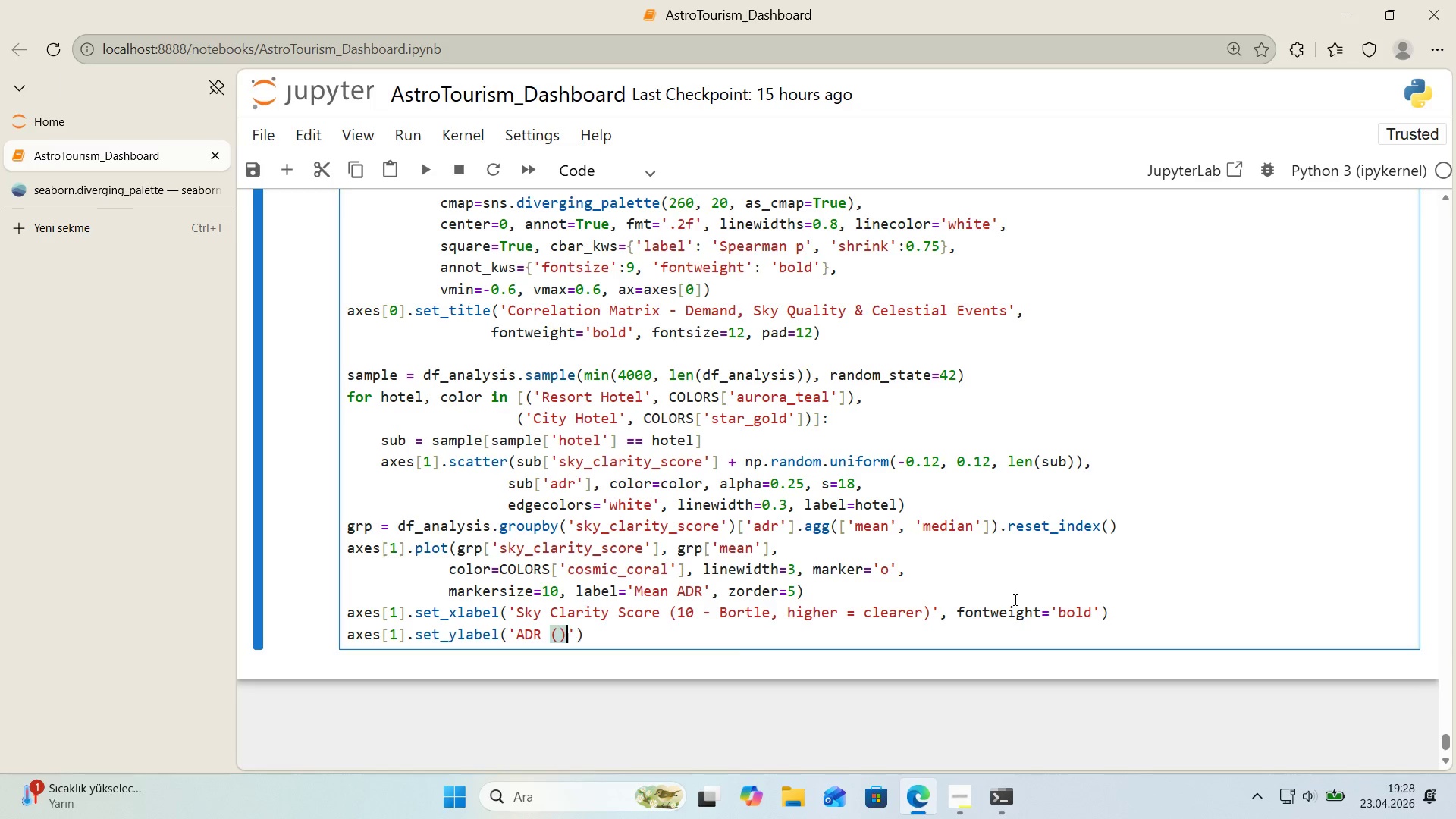 
key(ArrowLeft)
 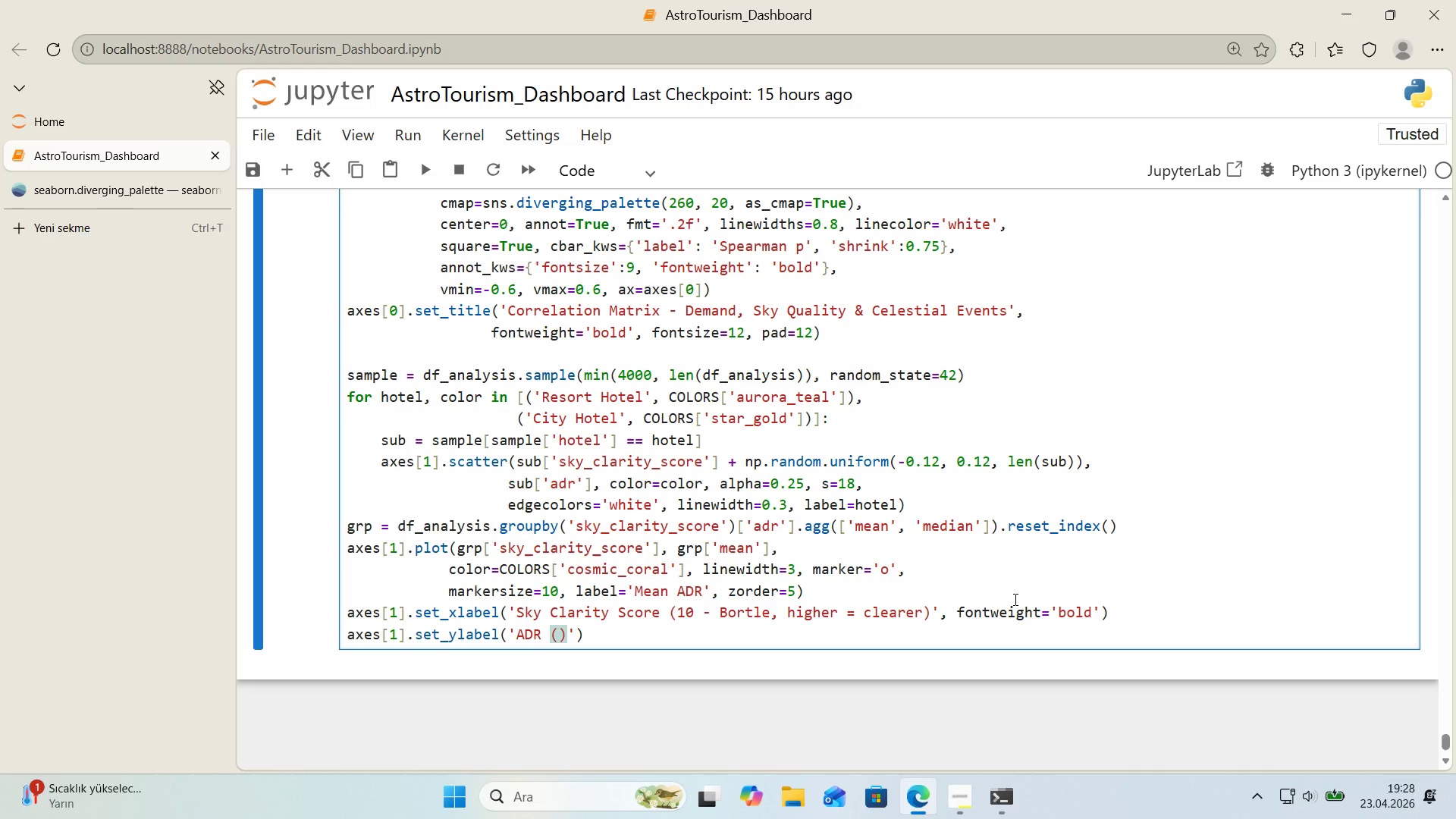 
key(Meta+MetaLeft)
 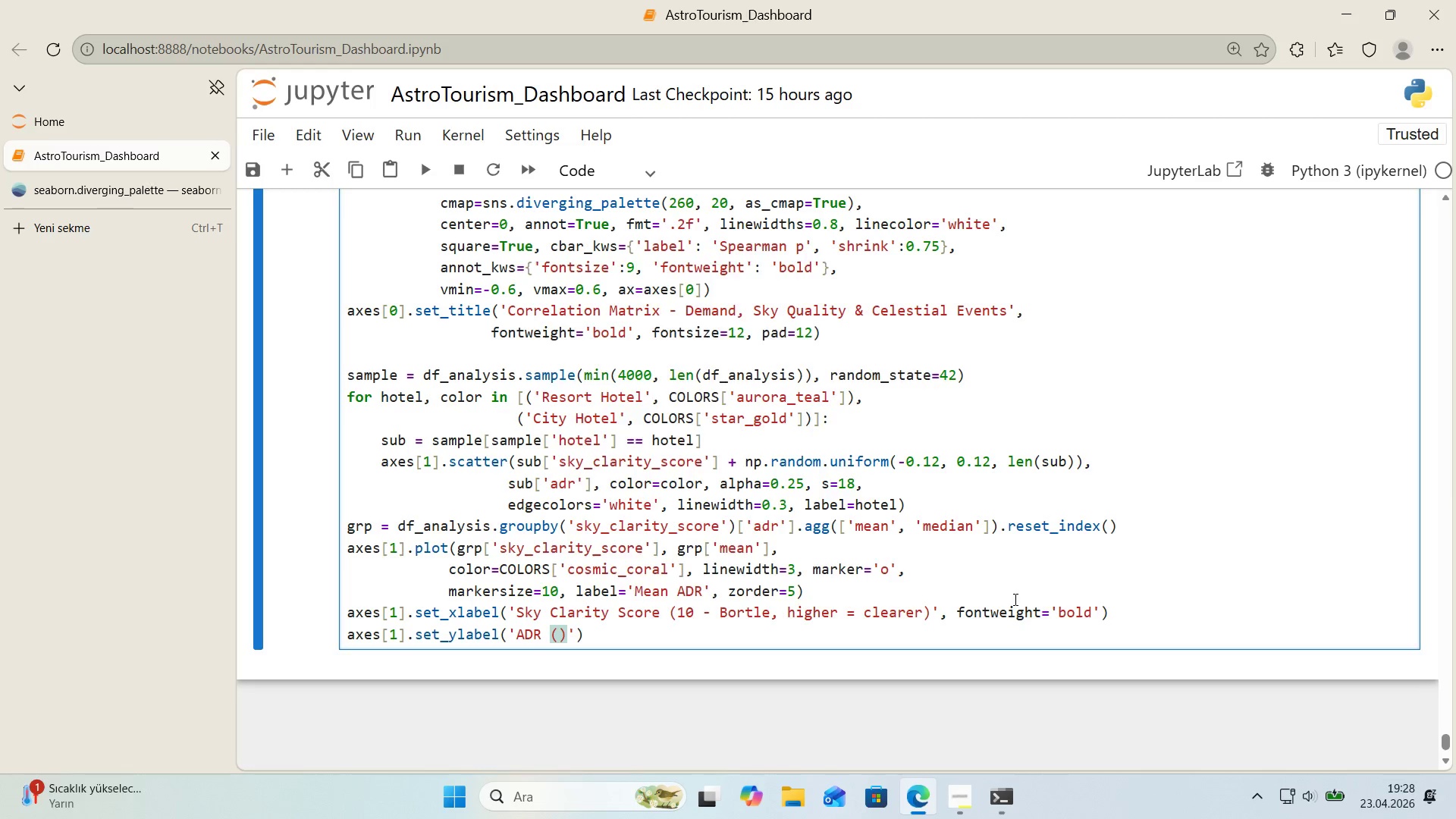 
key(Meta+Period)
 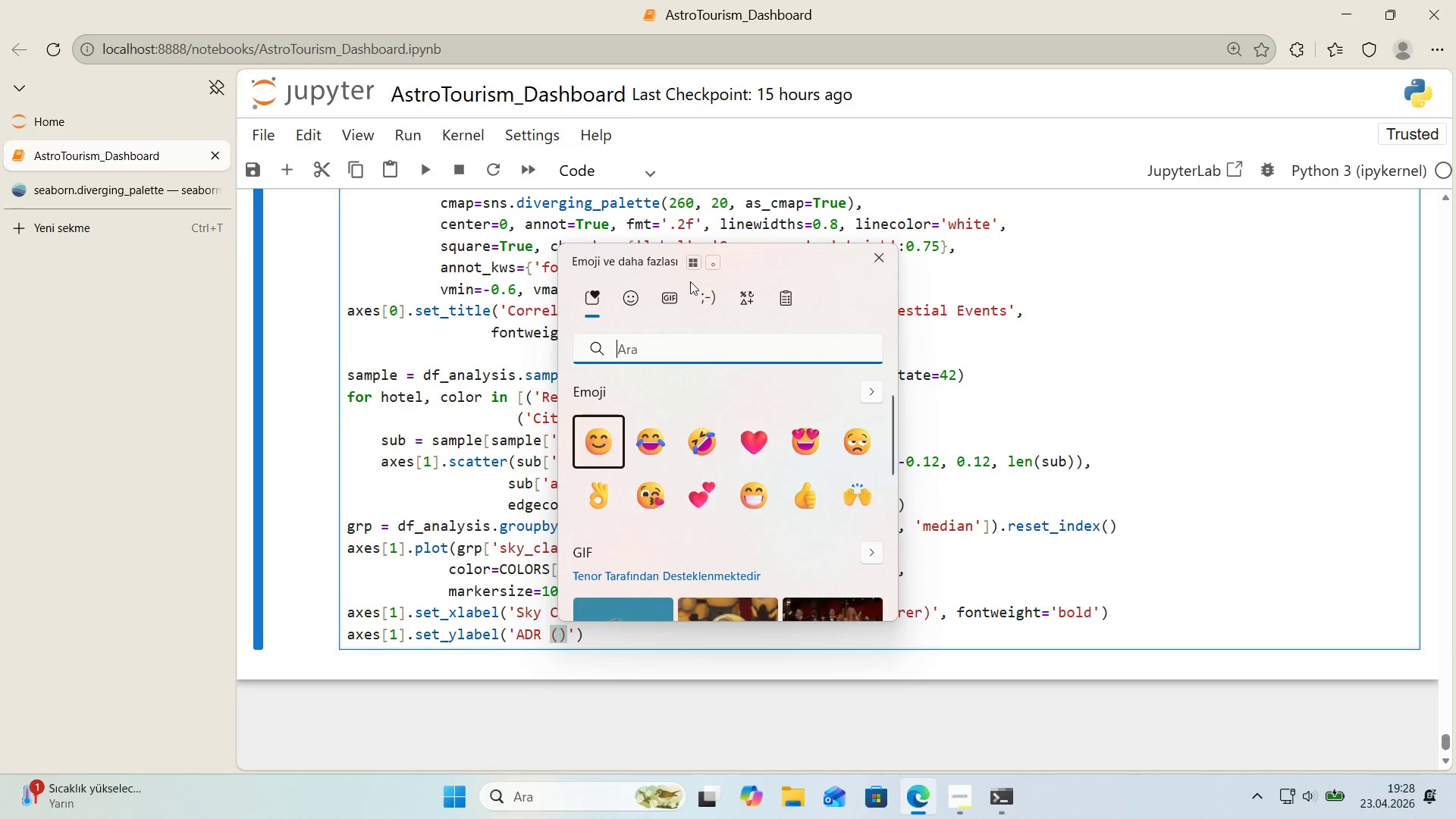 
left_click([747, 303])
 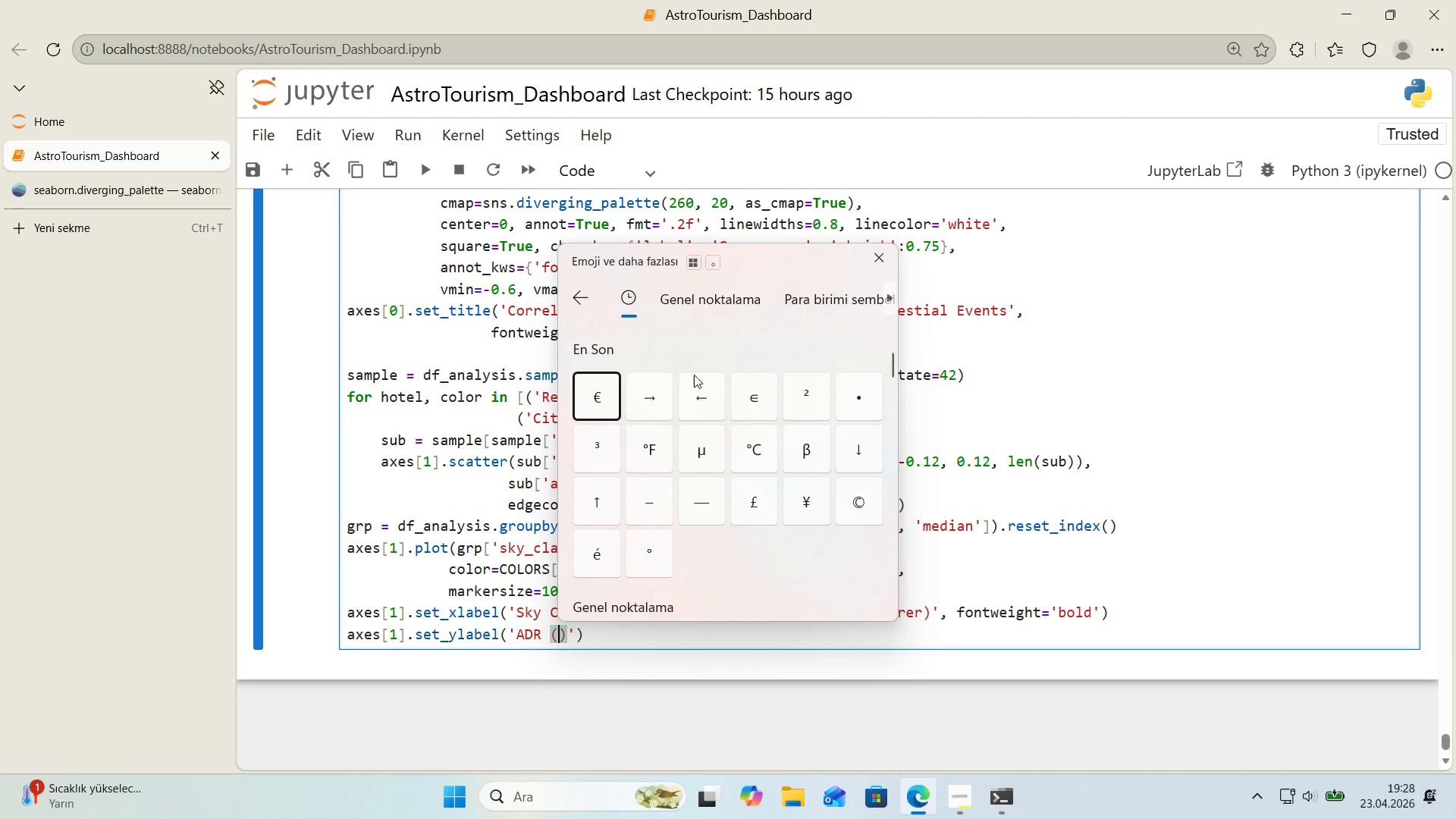 
left_click([600, 391])
 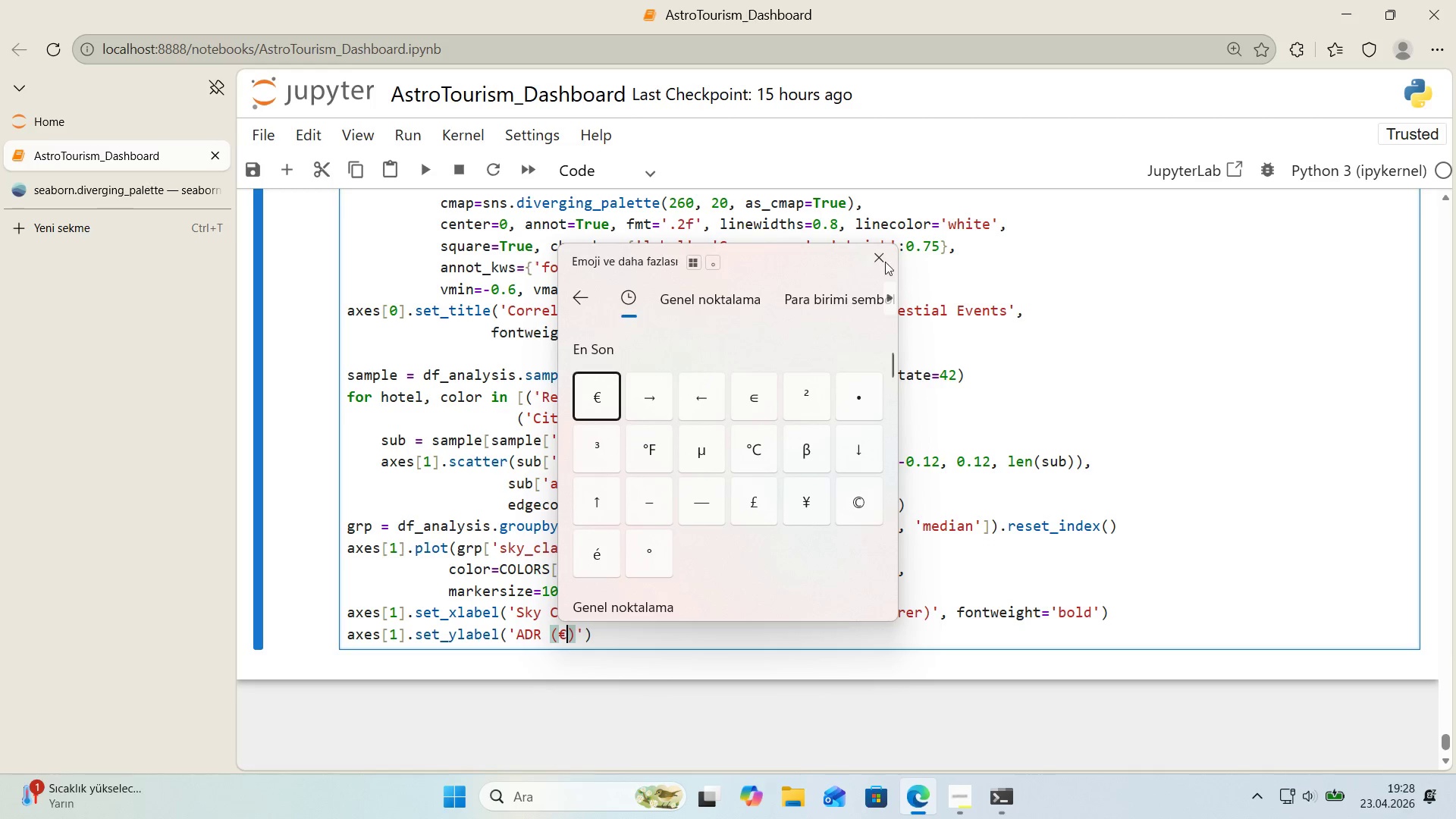 
left_click([883, 259])
 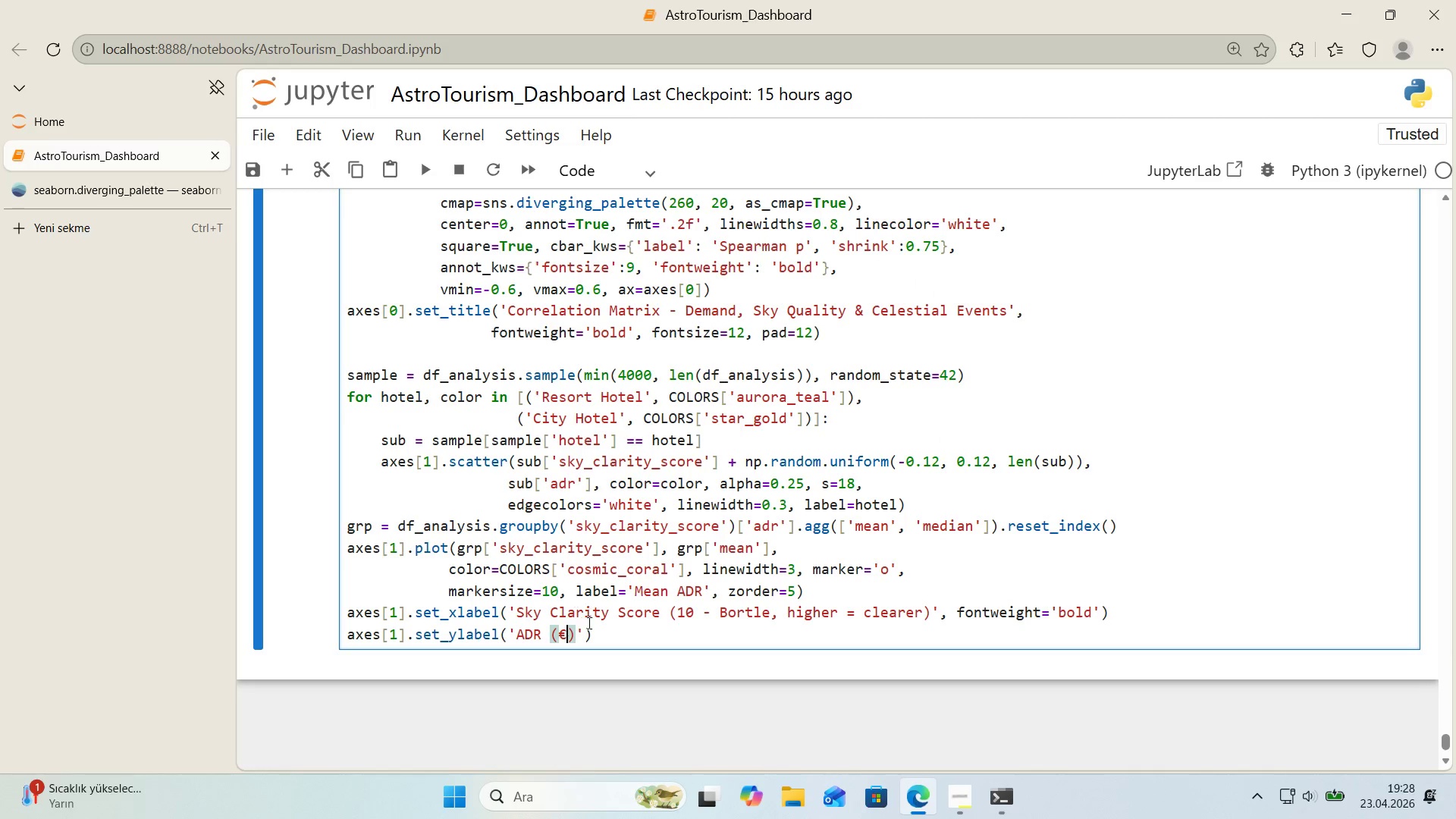 
left_click([574, 636])
 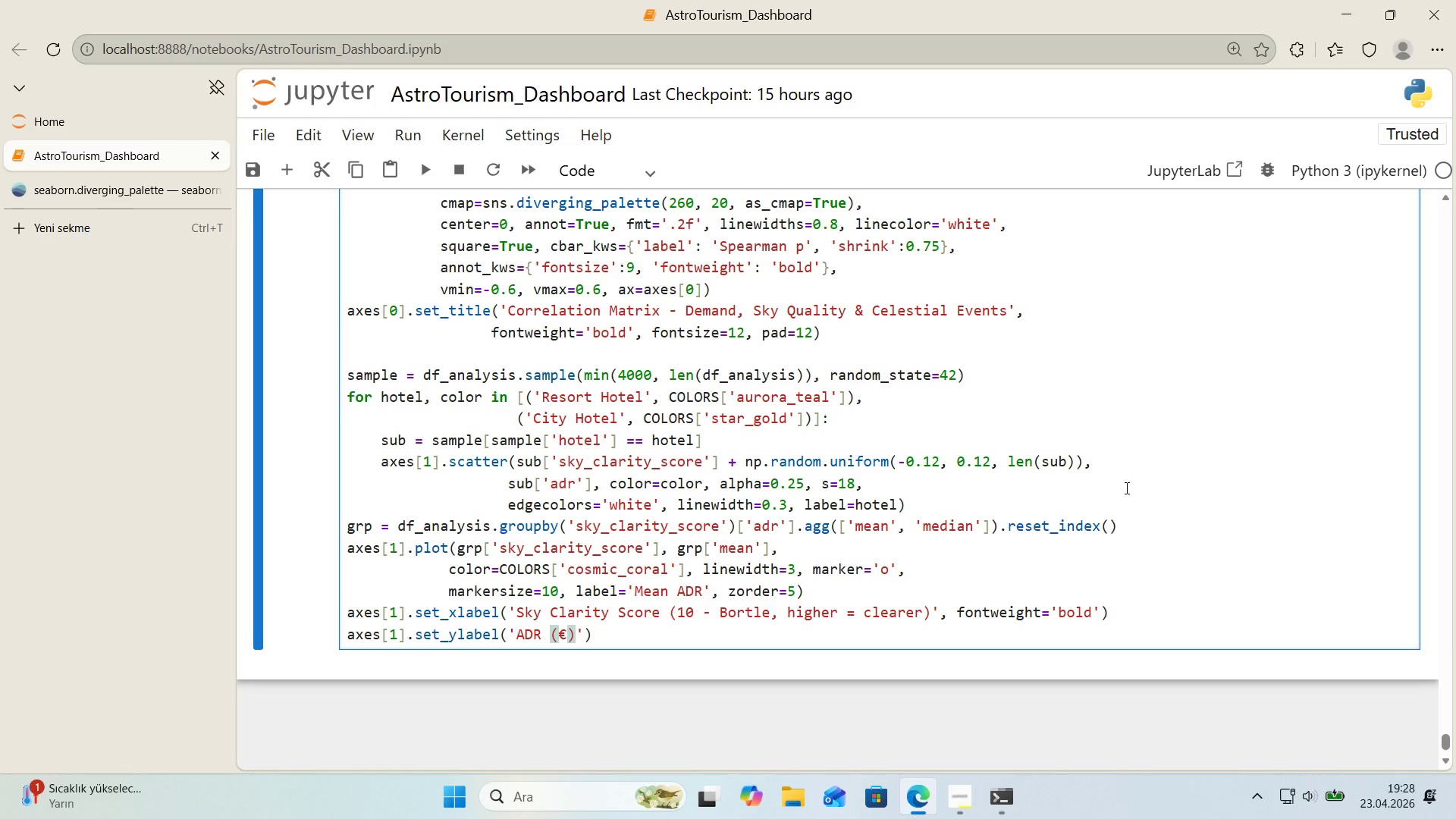 
wait(7.84)
 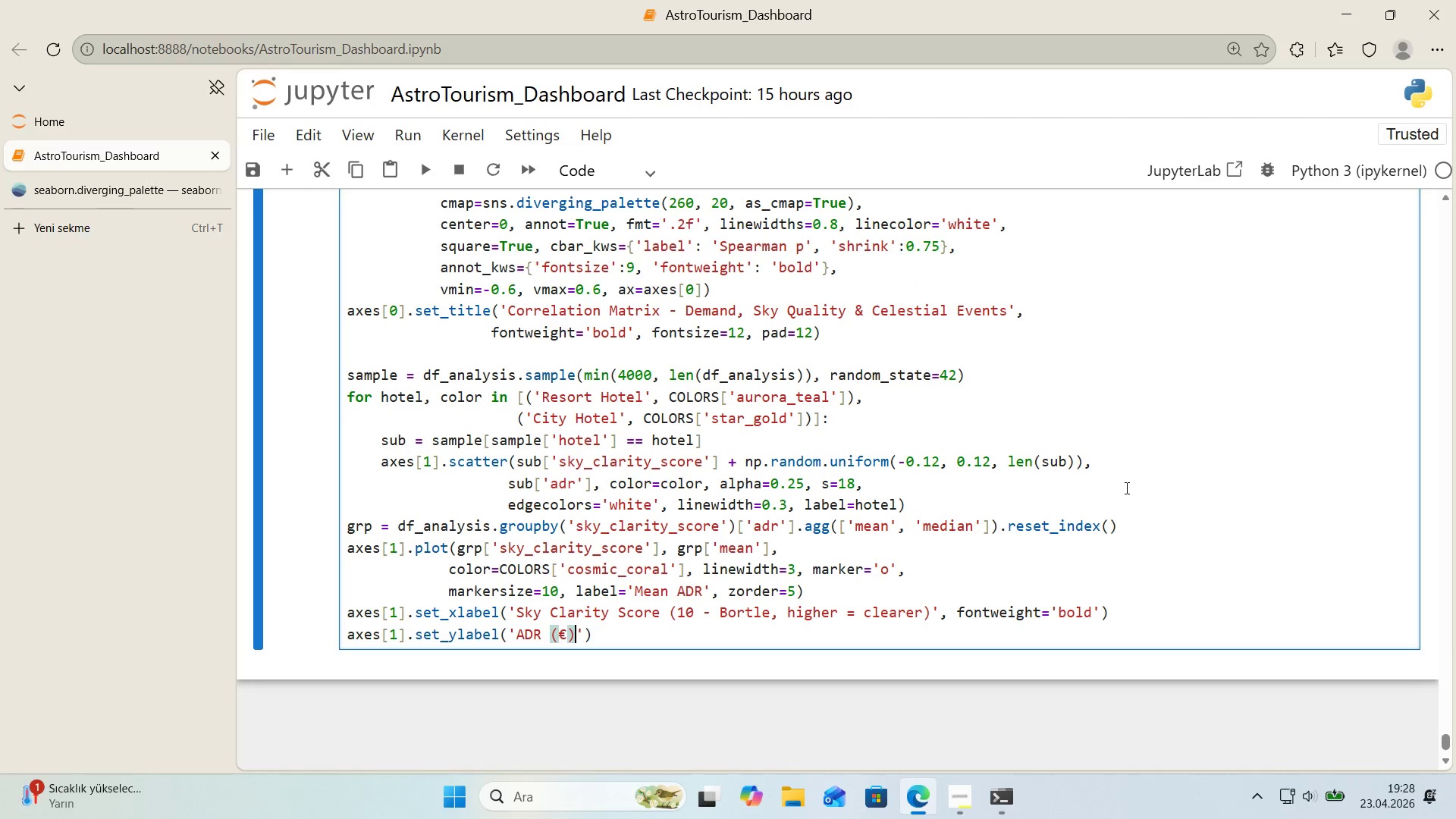 
key(ArrowRight)
 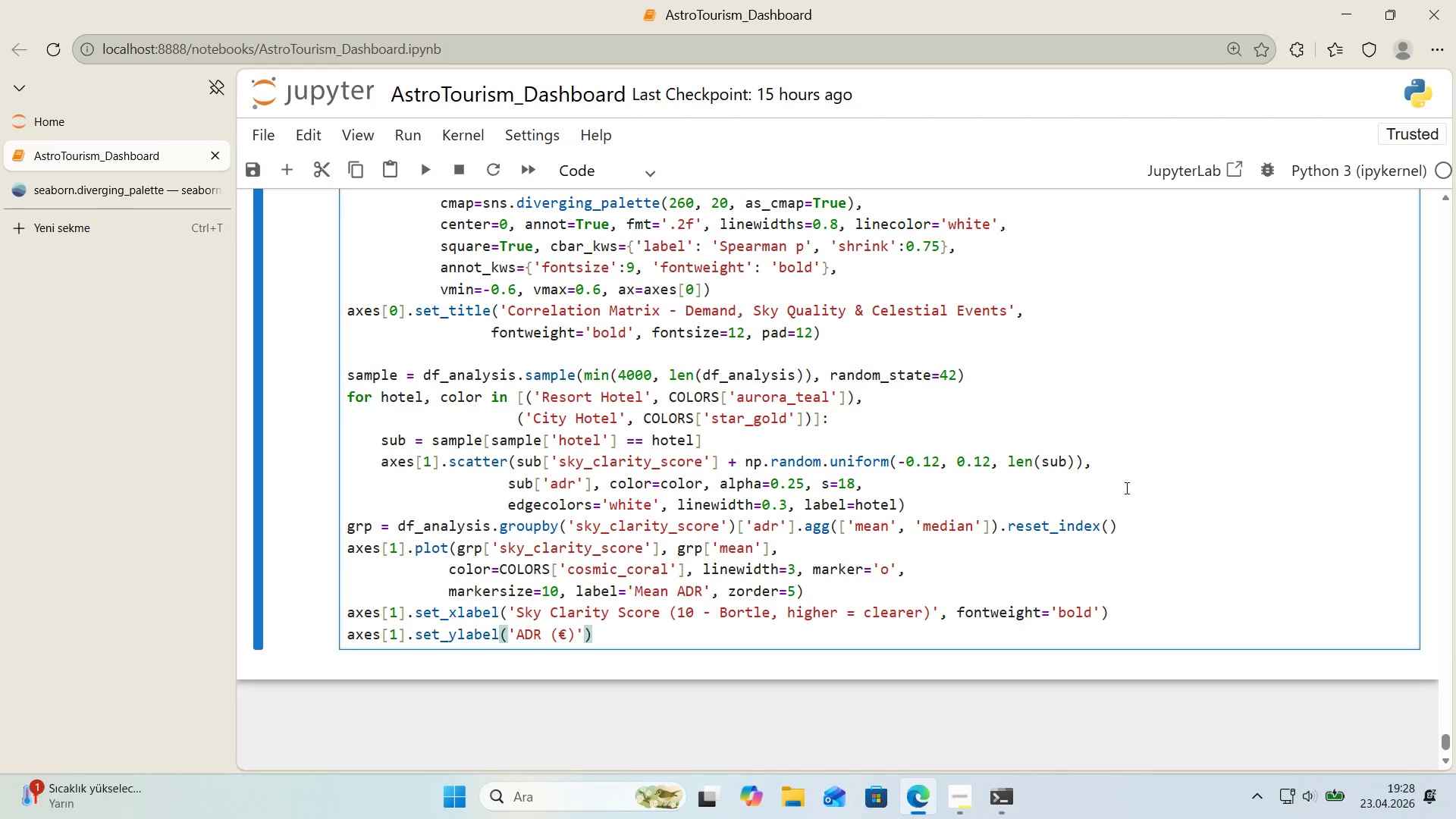 
type(, FONTWE')
key(Backspace)
key(Backspace)
key(Backspace)
key(Backspace)
key(Backspace)
key(Backspace)
key(Backspace)
type(fontwe'ght)@@)
 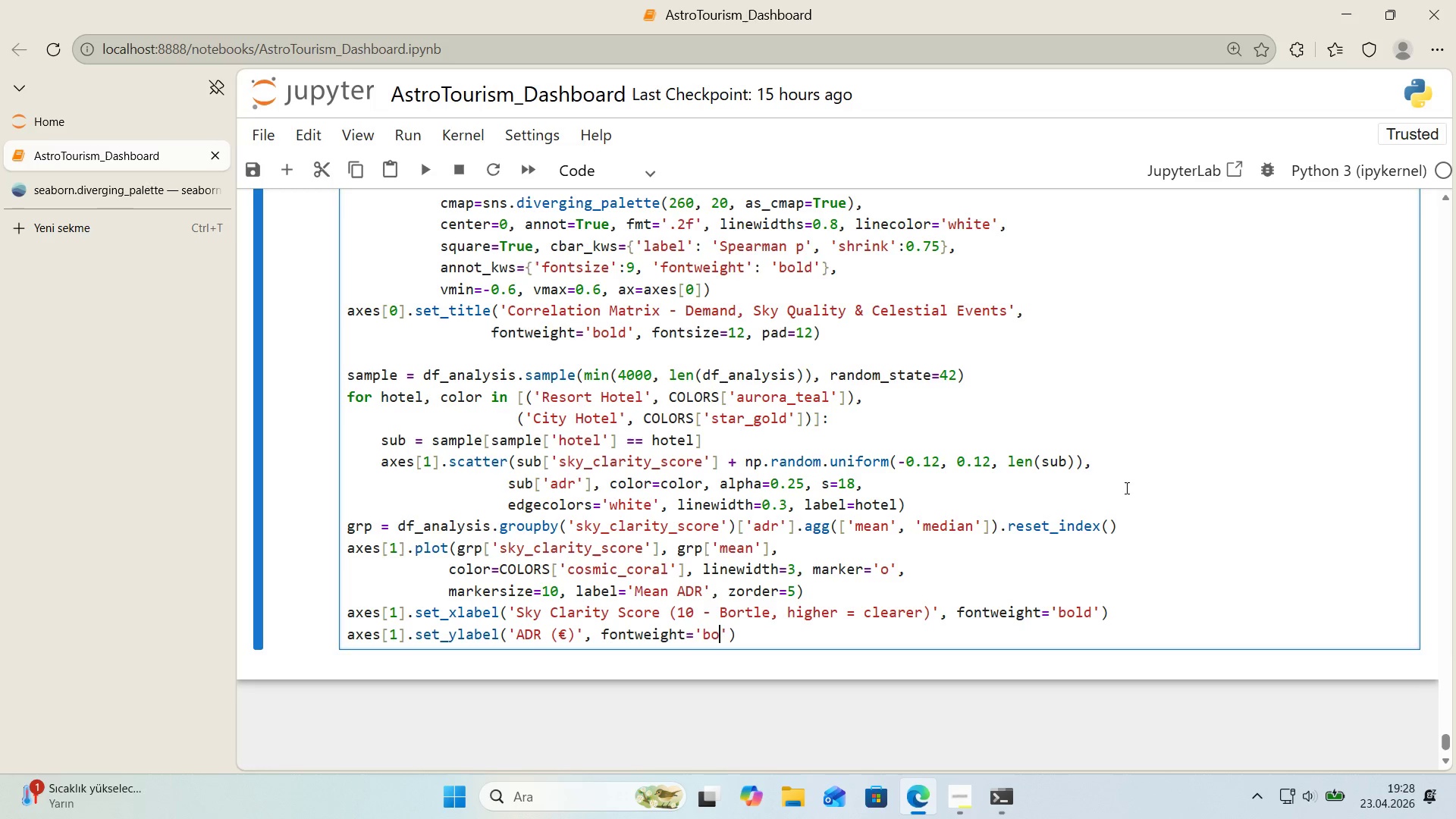 
 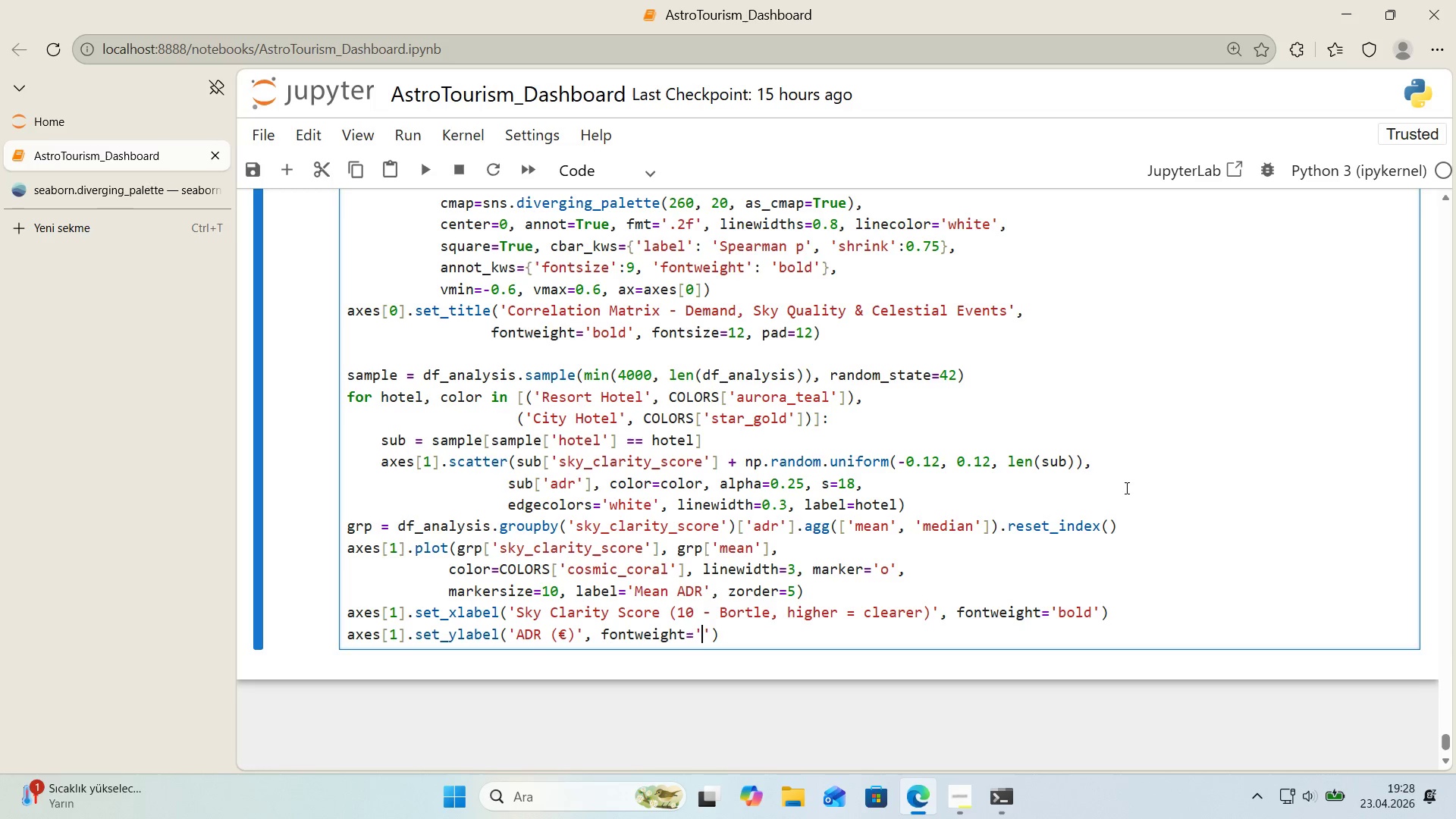 
key(ArrowLeft)
 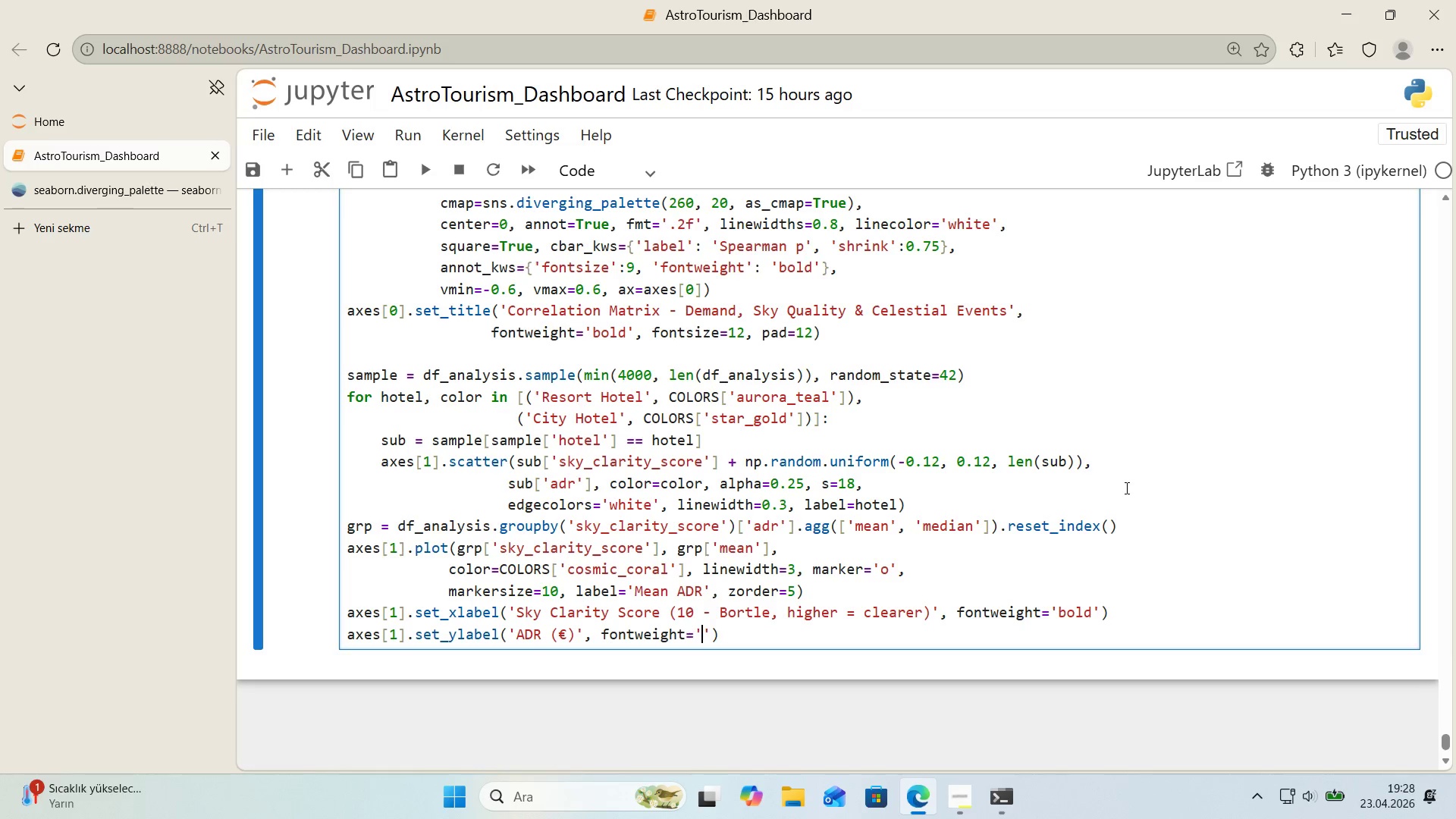 
type(bold)
 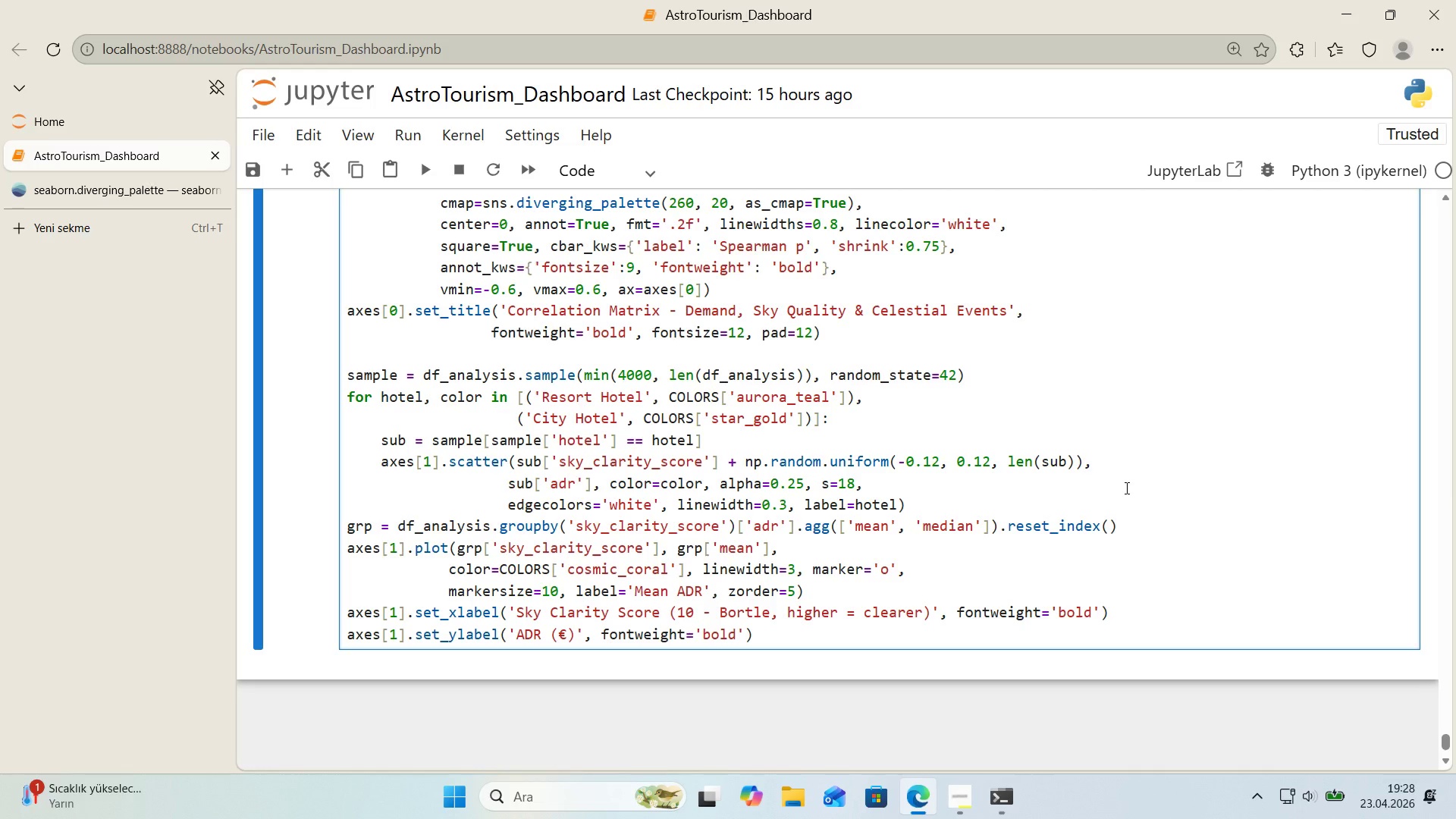 
key(ArrowRight)
 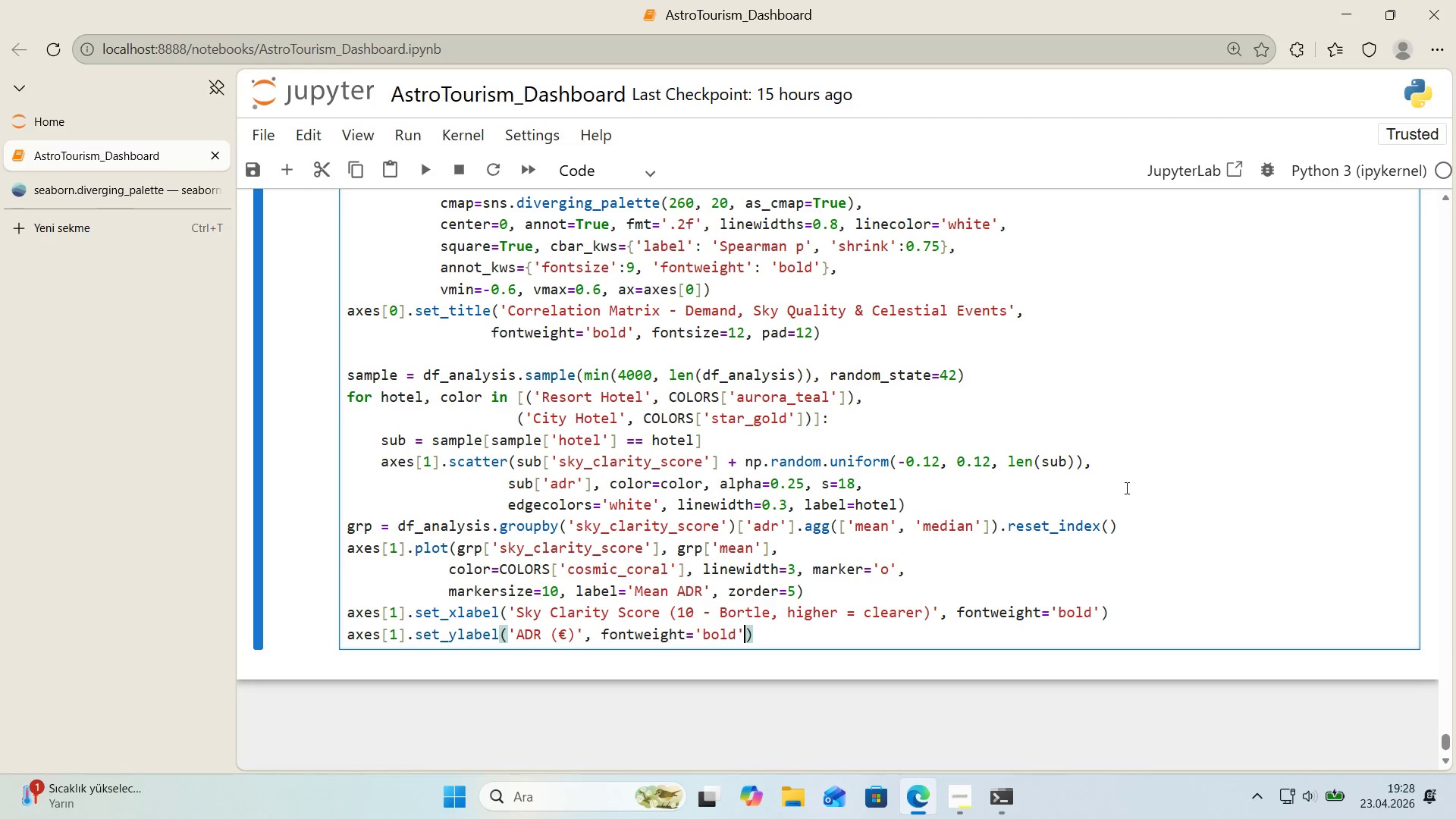 
key(ArrowRight)
 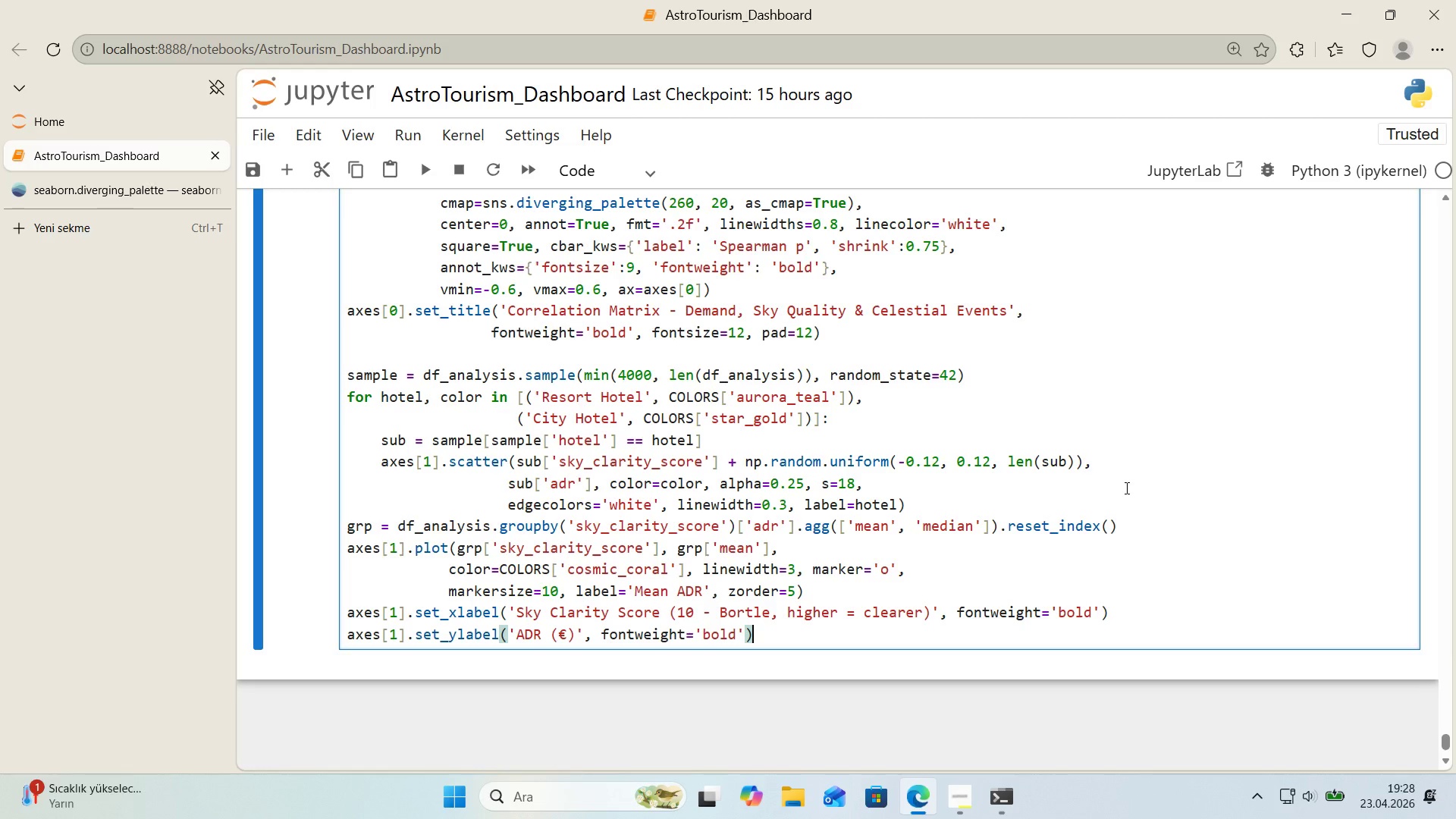 
key(Enter)
 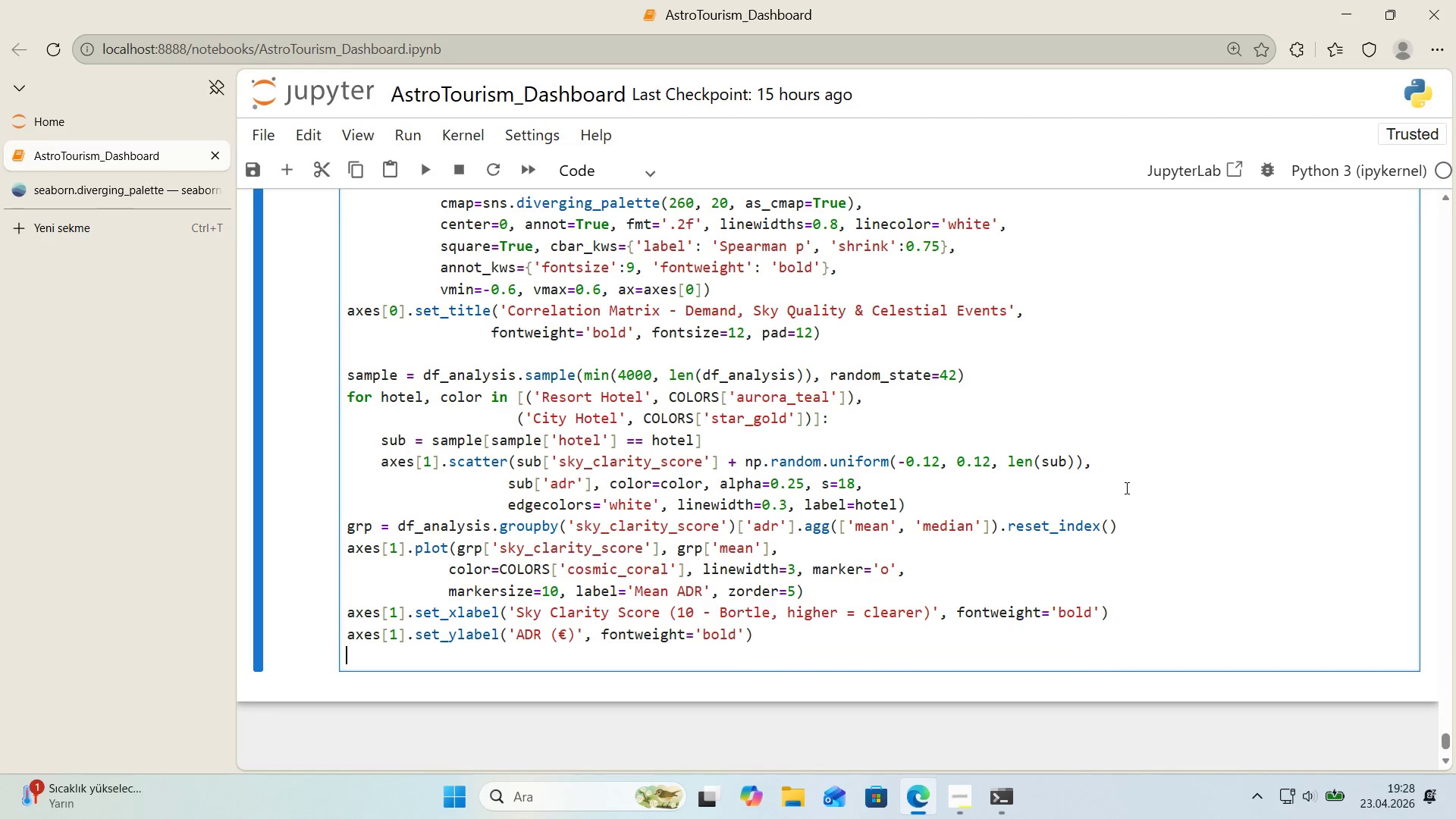 
type(axes)
 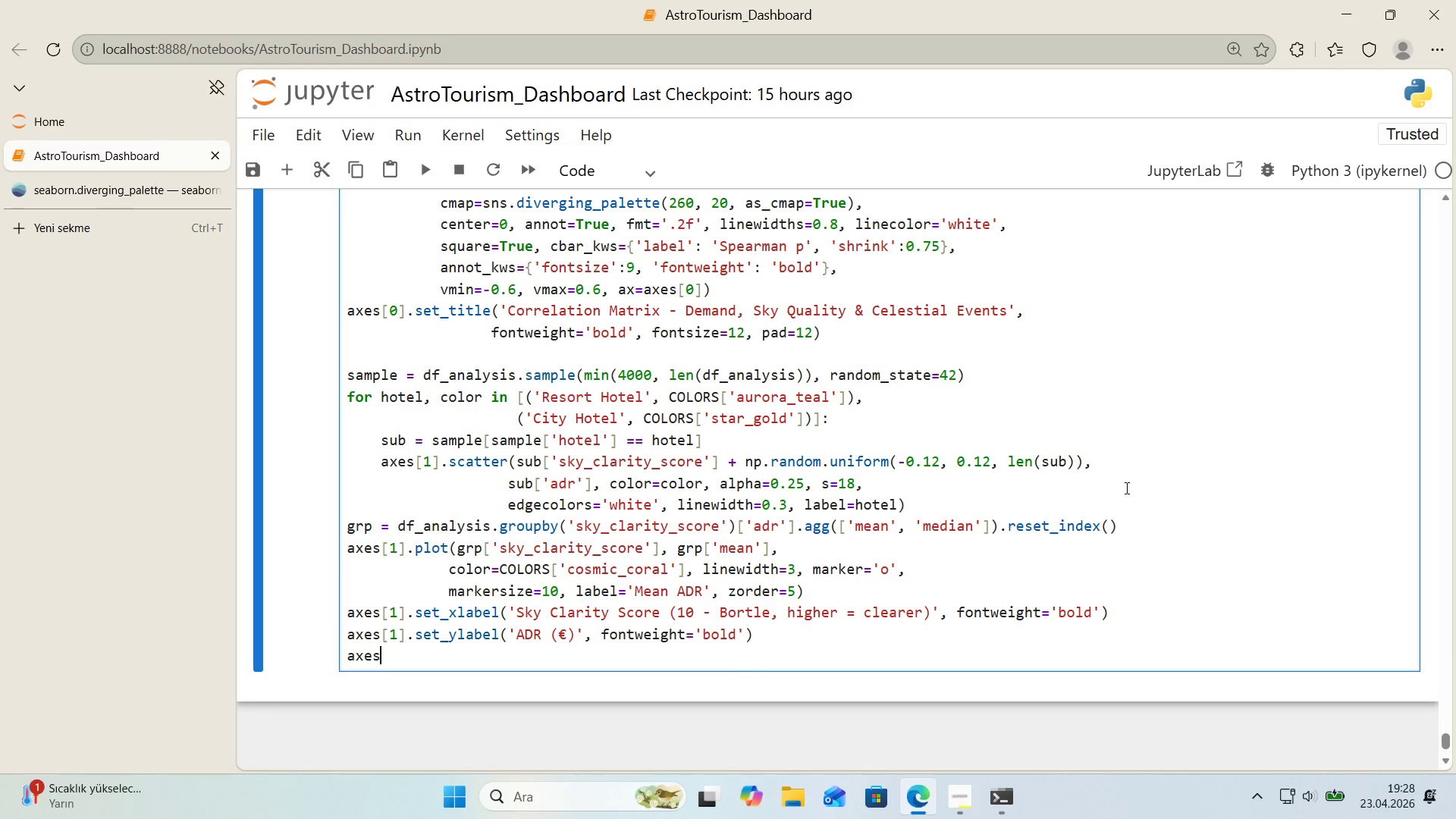 
key(Alt+Control+8)
 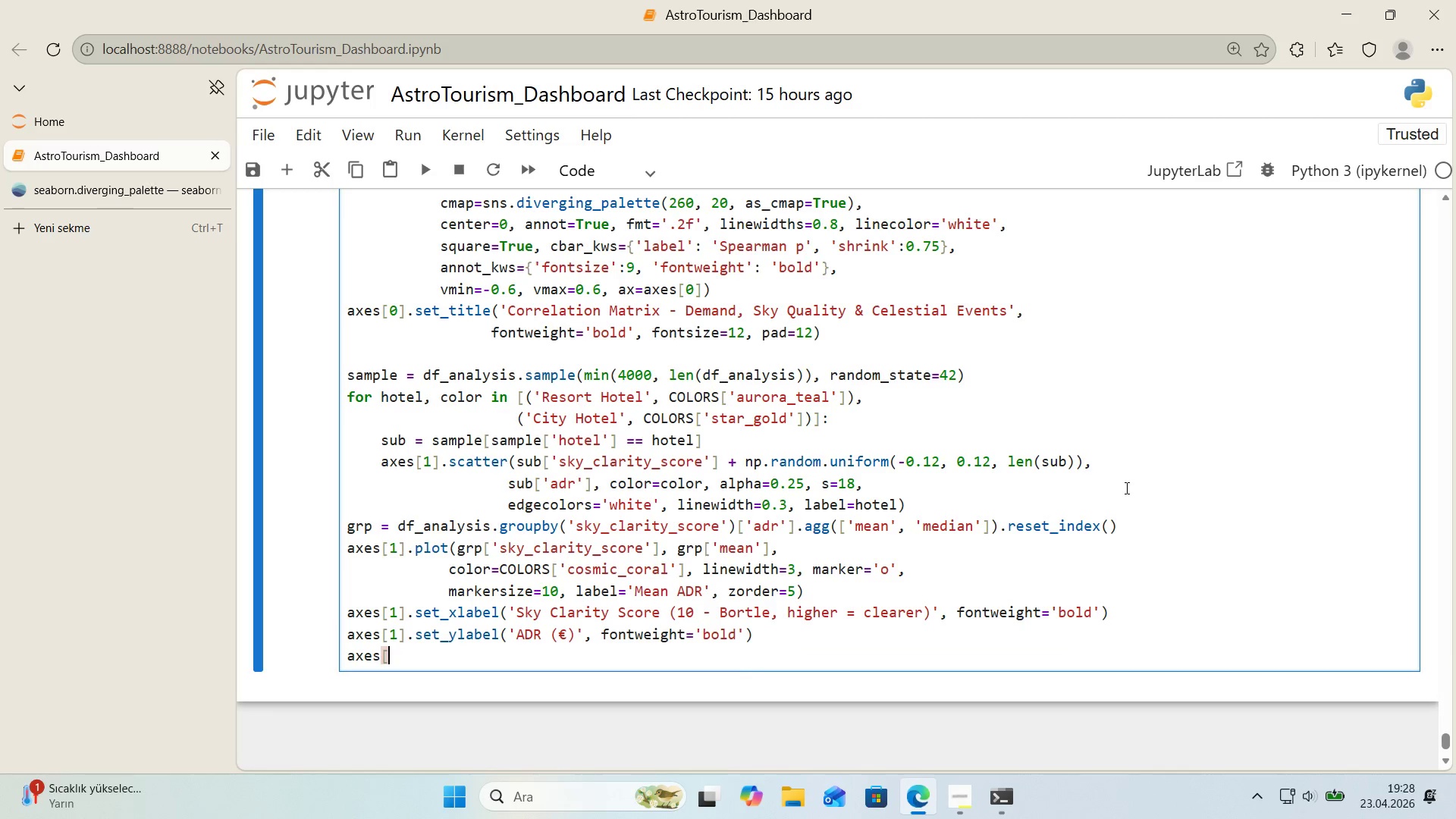 
key(Alt+Control+9)
 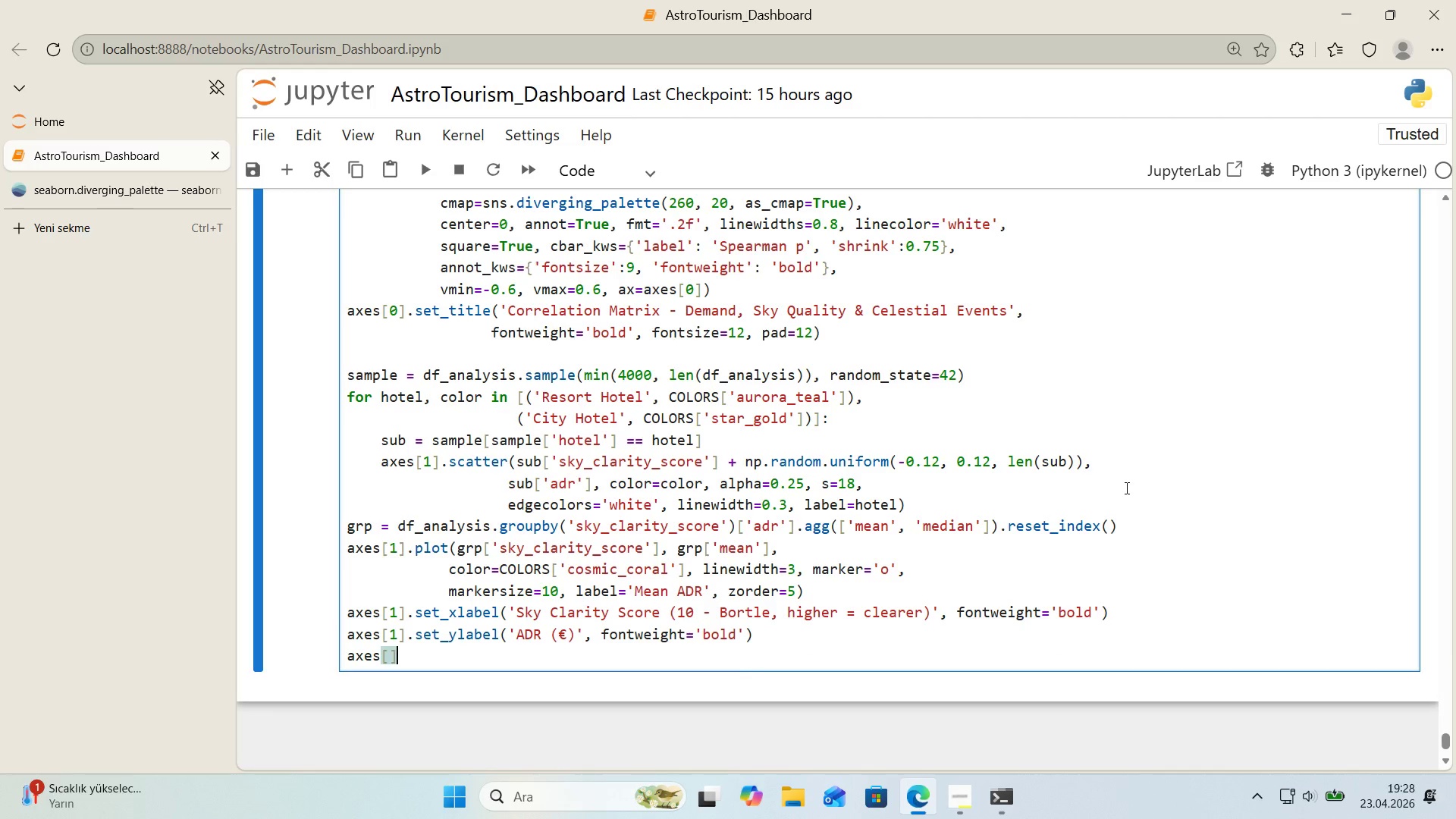 
key(ArrowLeft)
 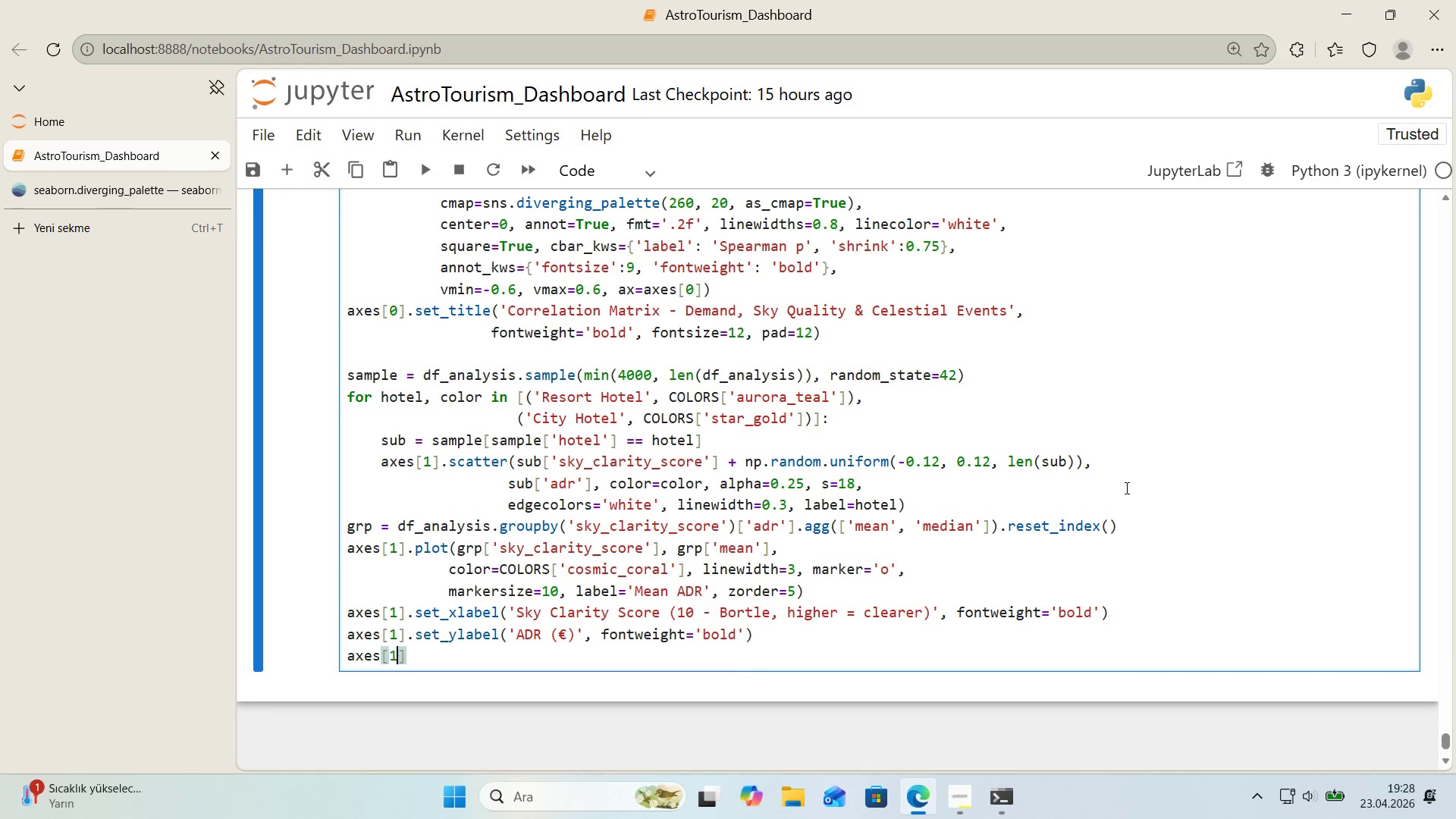 
key(1)
 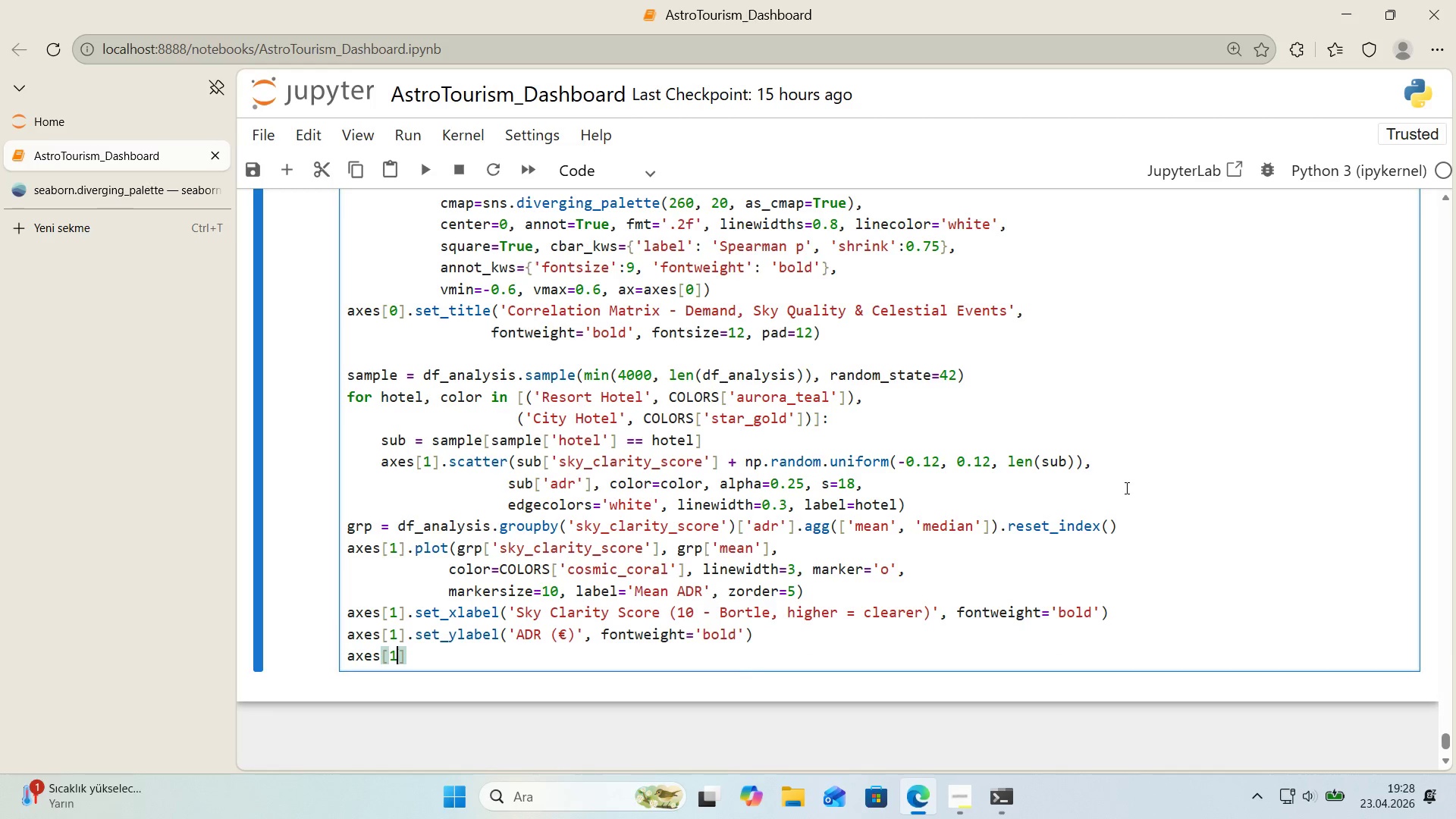 
key(ArrowRight)
 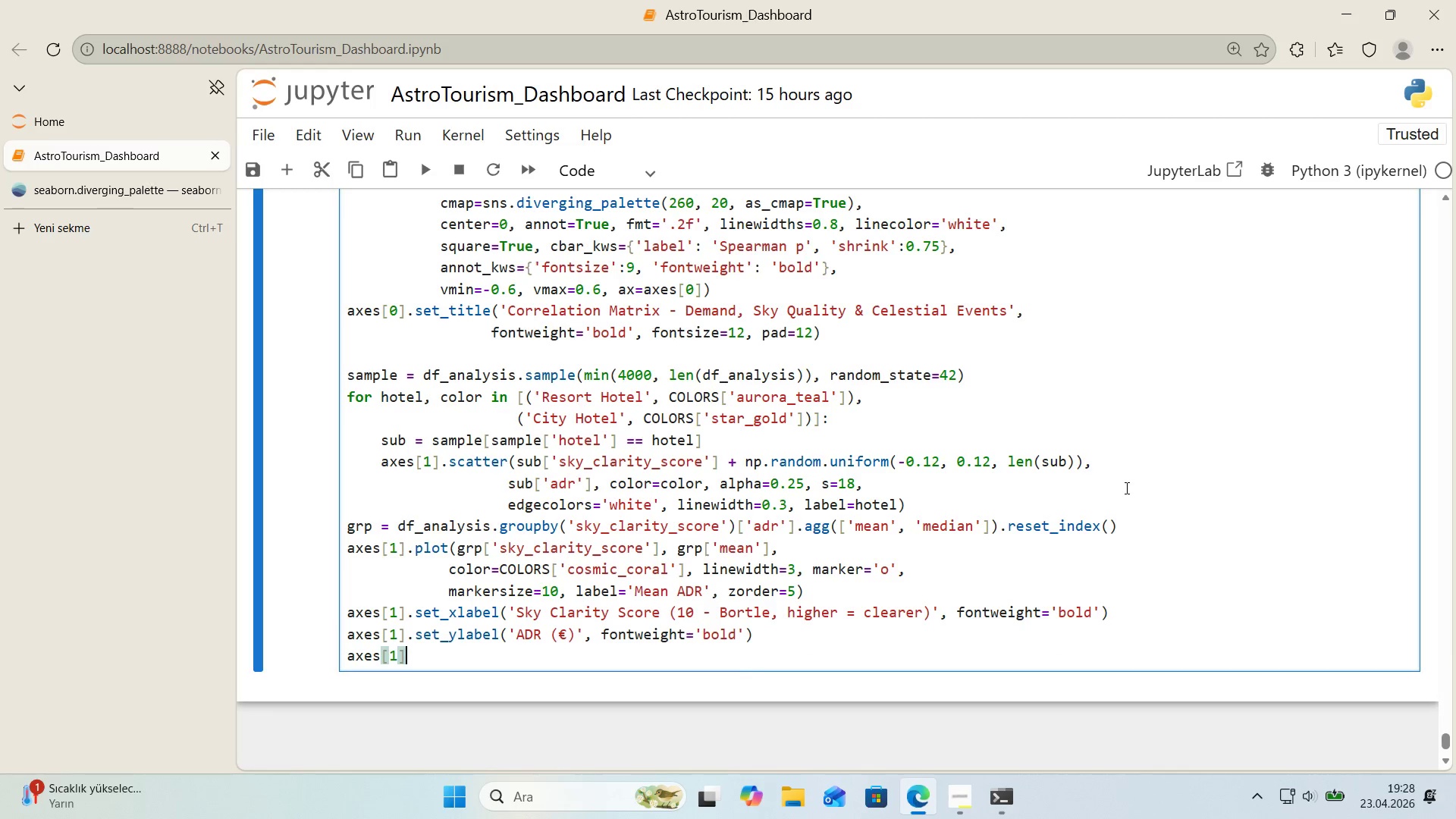 
type(.set_t'tle()
key(Backspace)
type(*()
 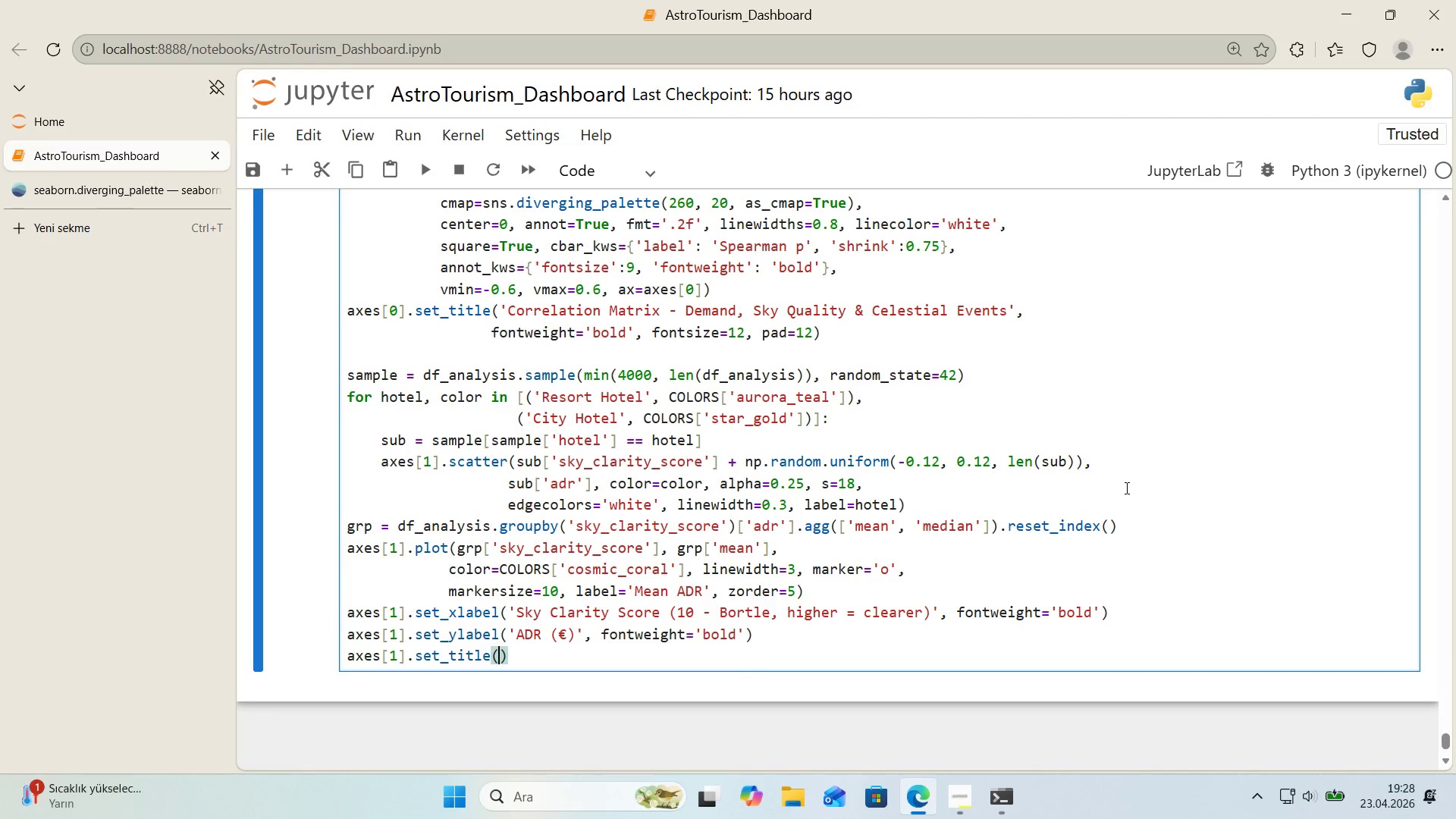 
 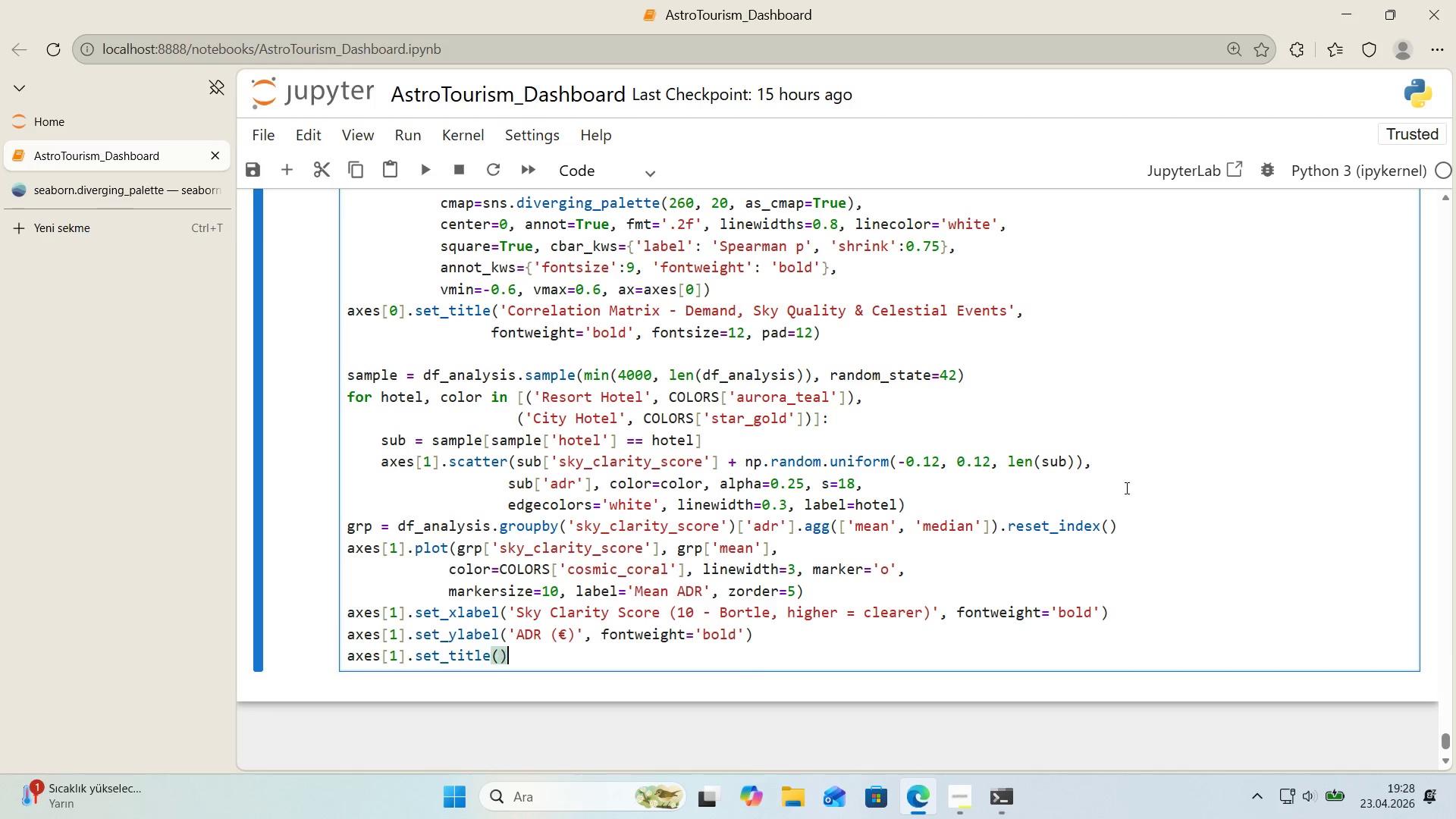 
key(ArrowLeft)
 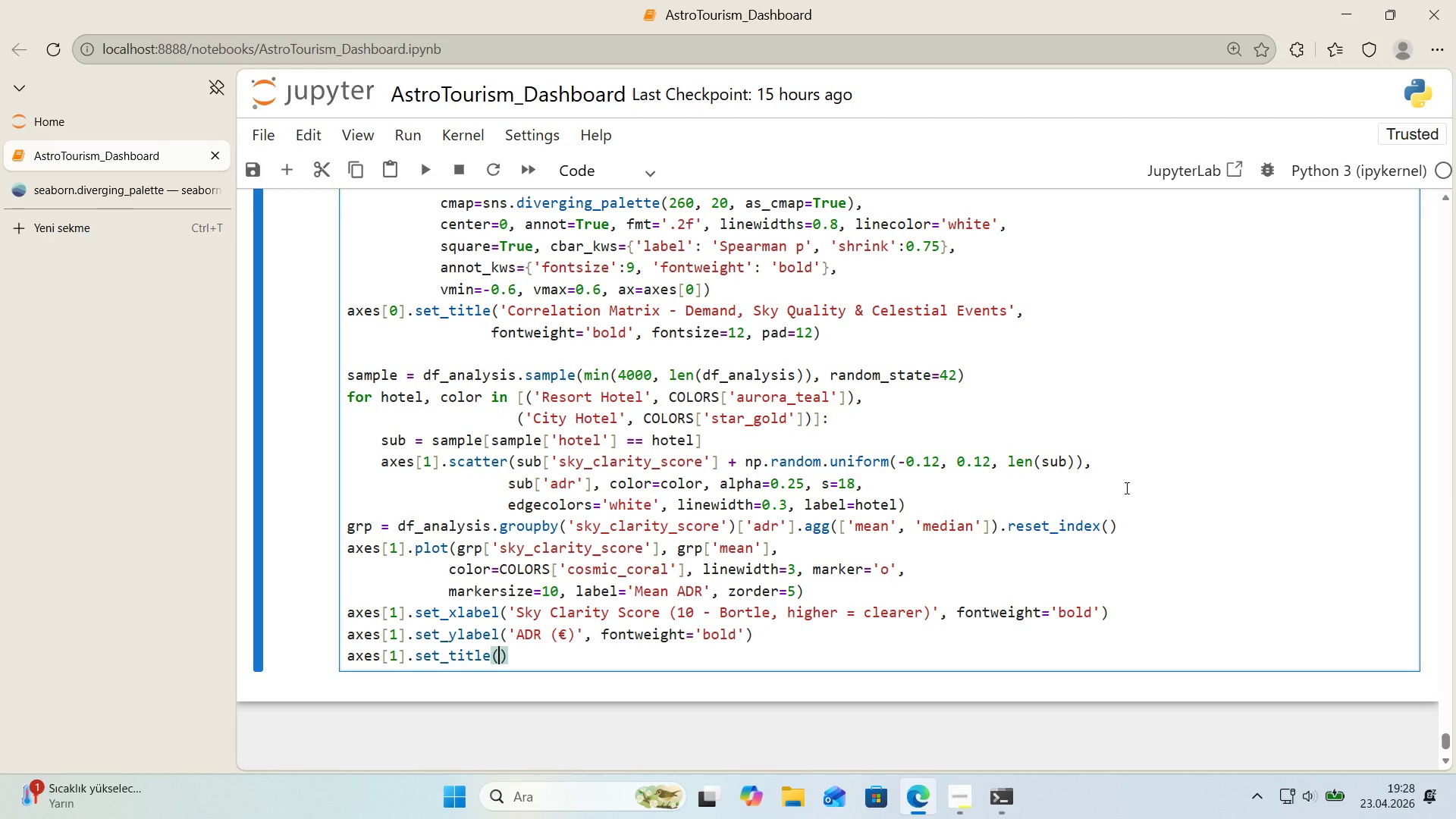 
type(@@)
 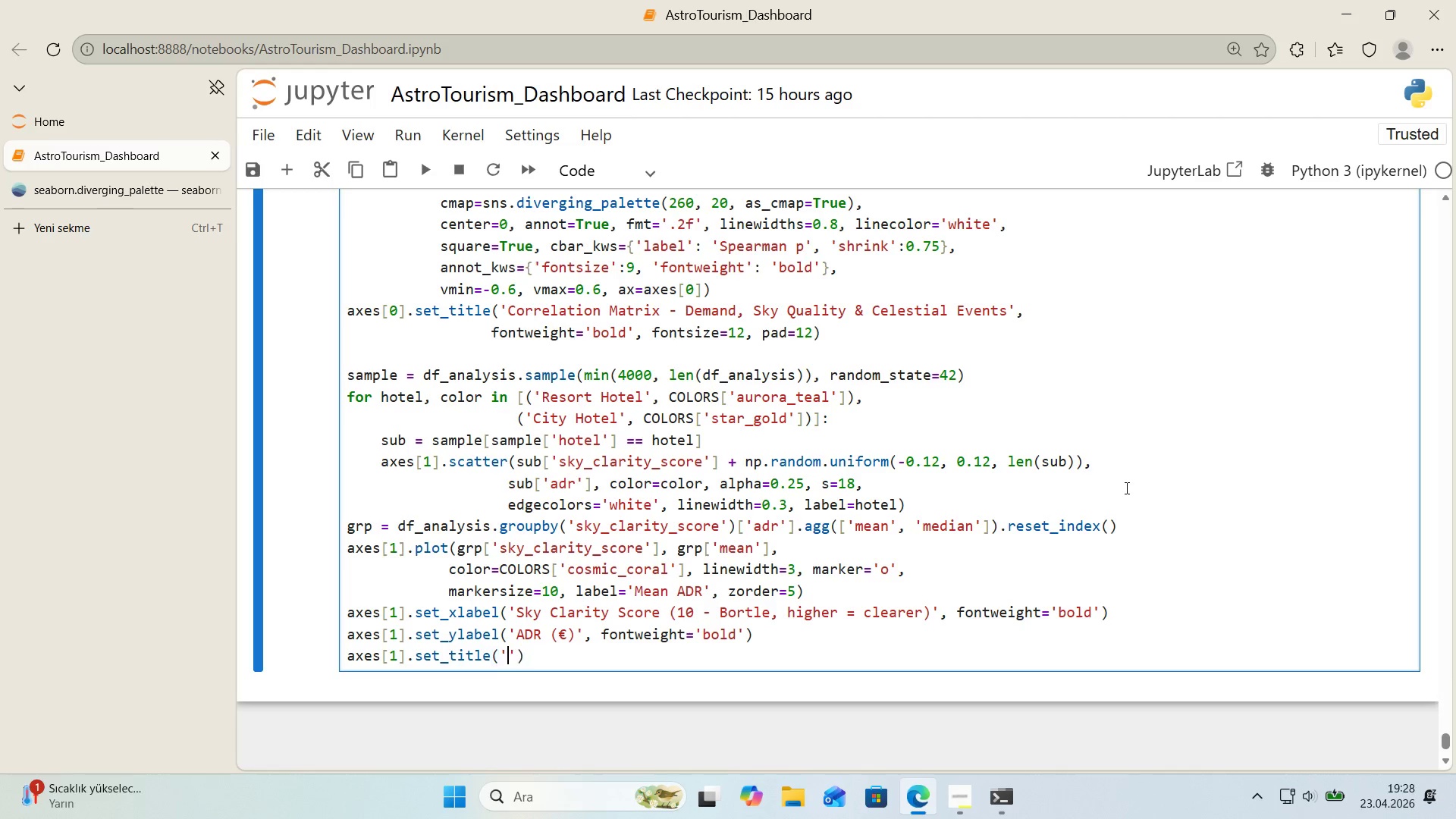 
key(ArrowLeft)
 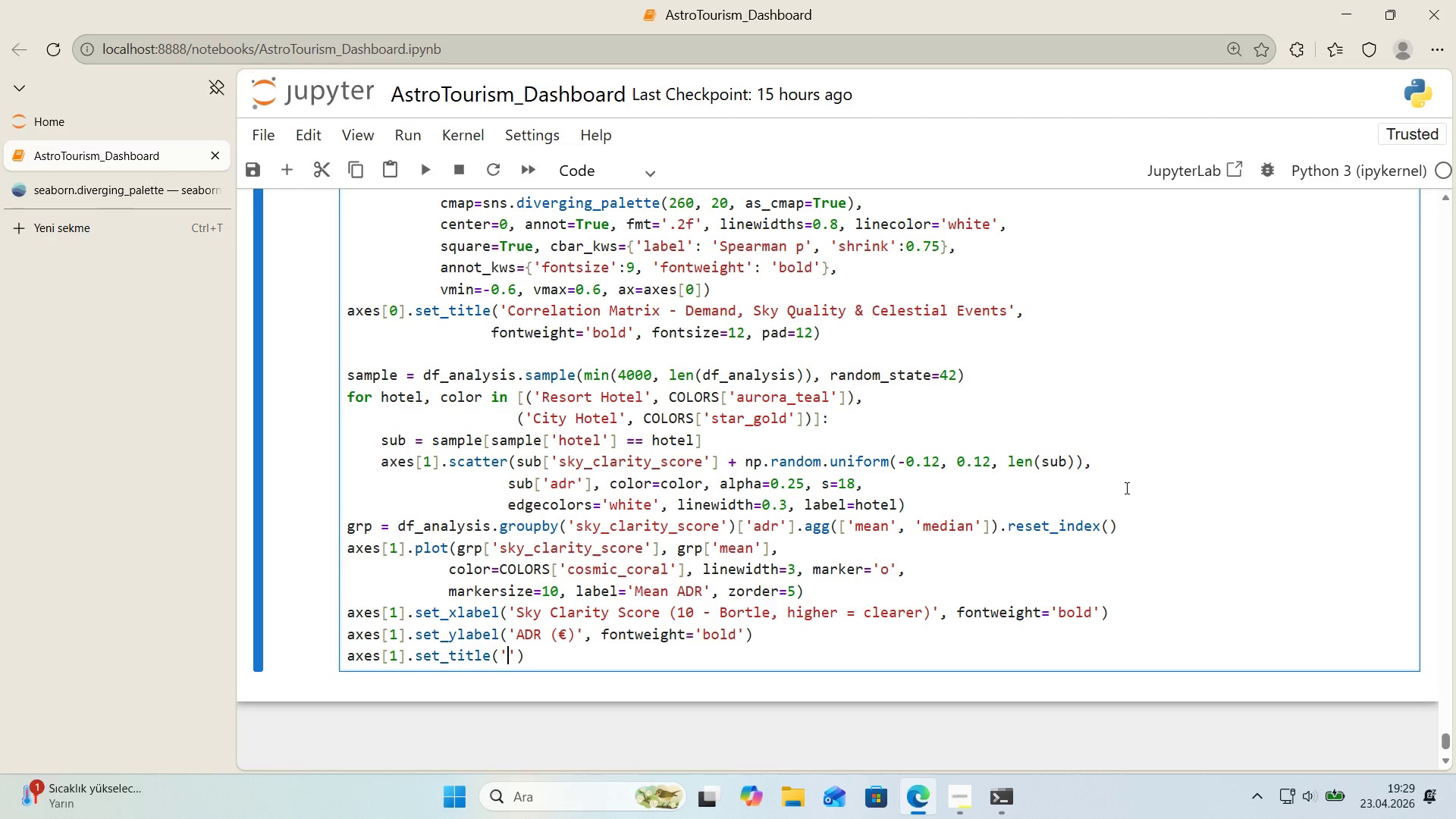 
type(Sky Clar'ty vs Average)
key(Backspace)
key(Backspace)
key(Backspace)
type(age Da'ly Rate)
 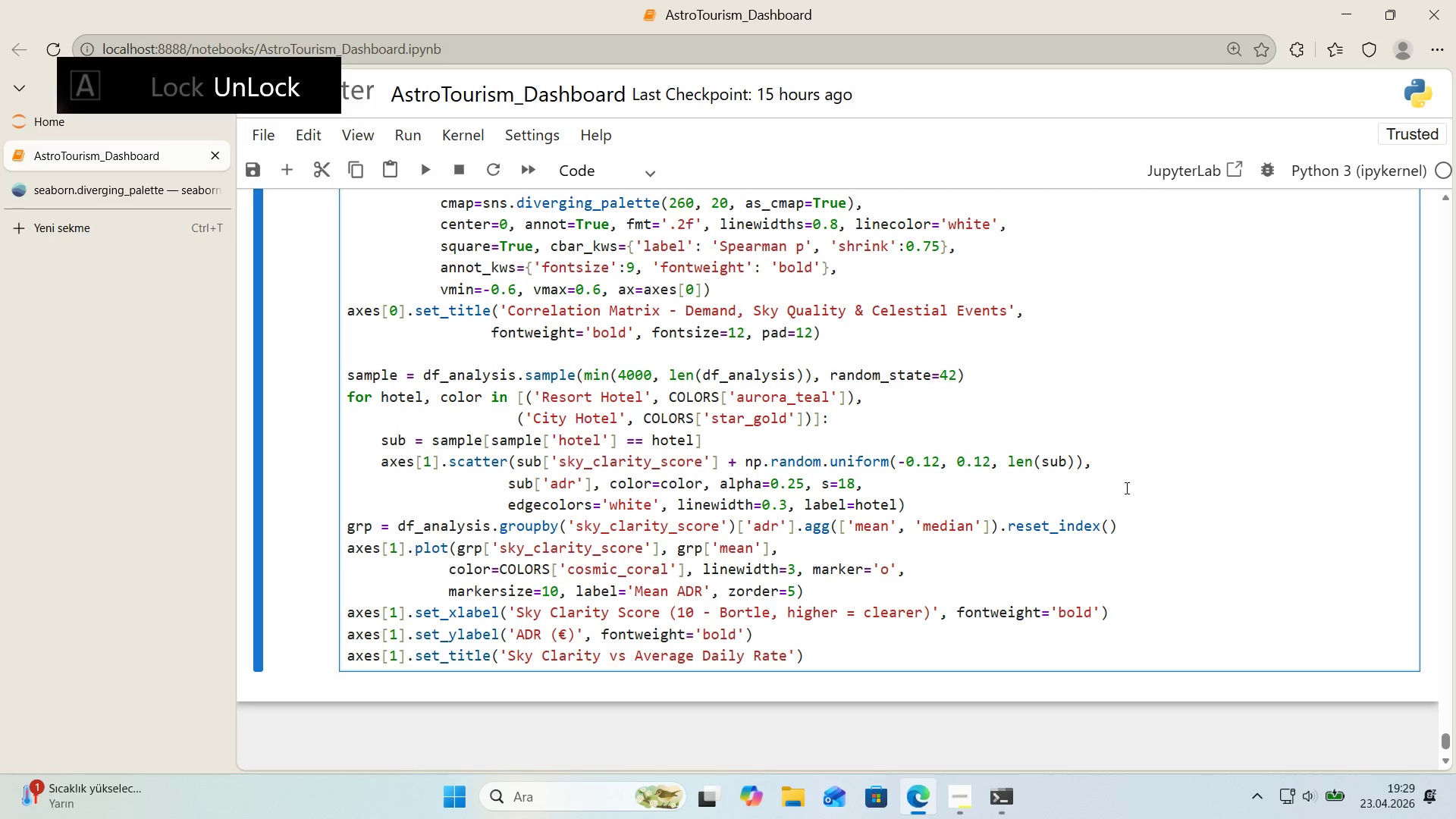 
key(ArrowRight)
 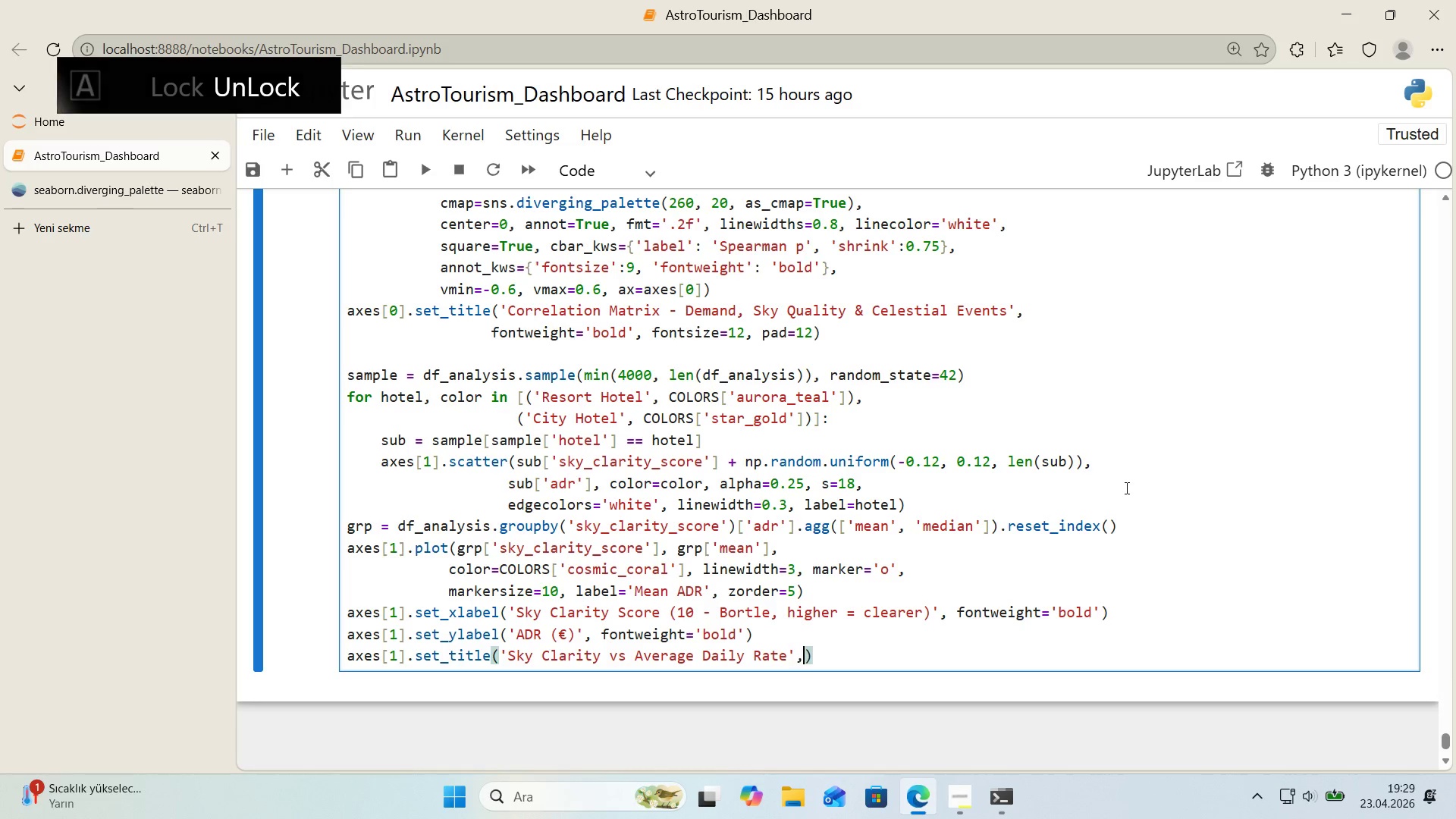 
key(Comma)
 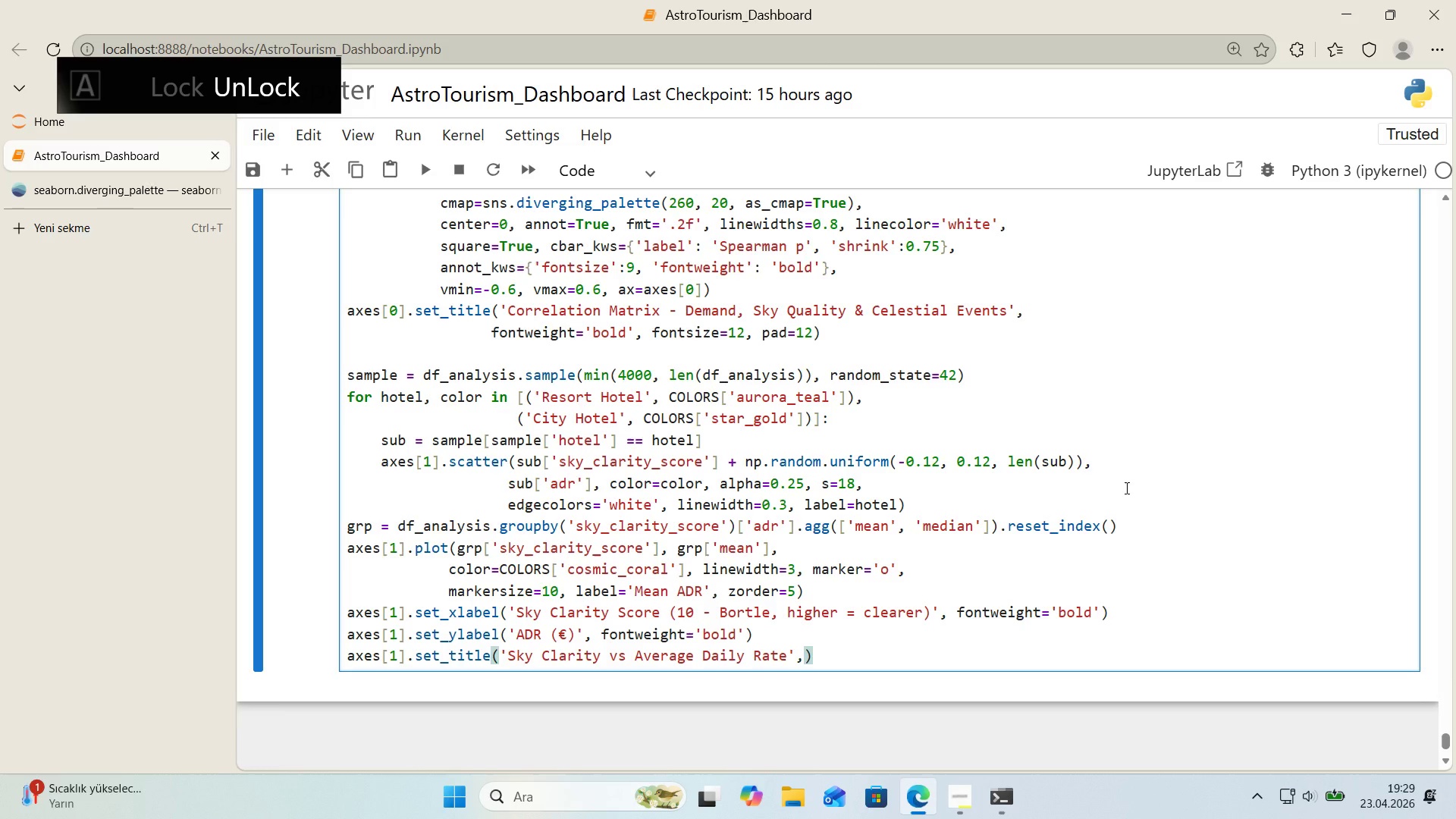 
key(Enter)
 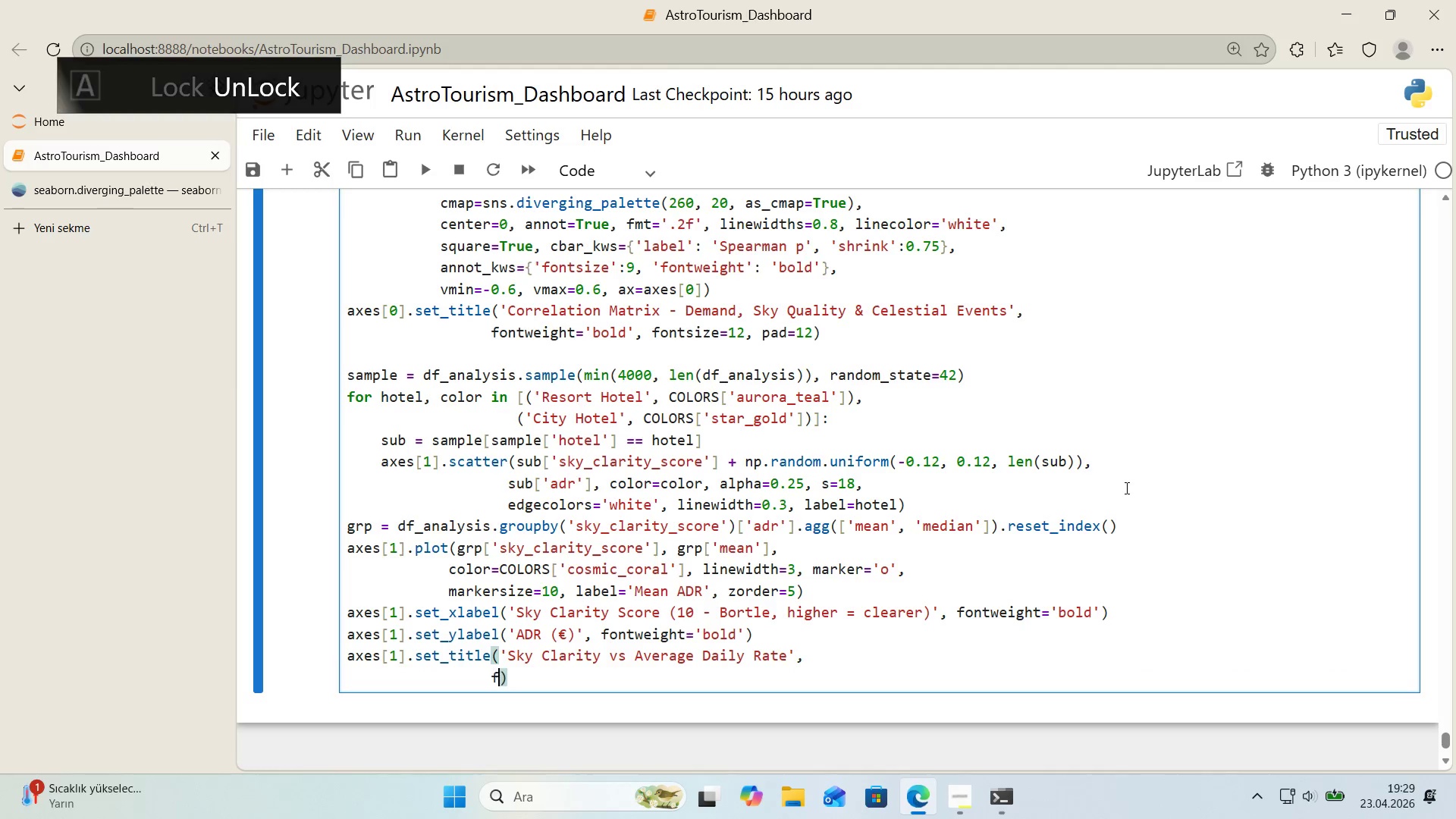 
type(fontwe'ght)@@)
 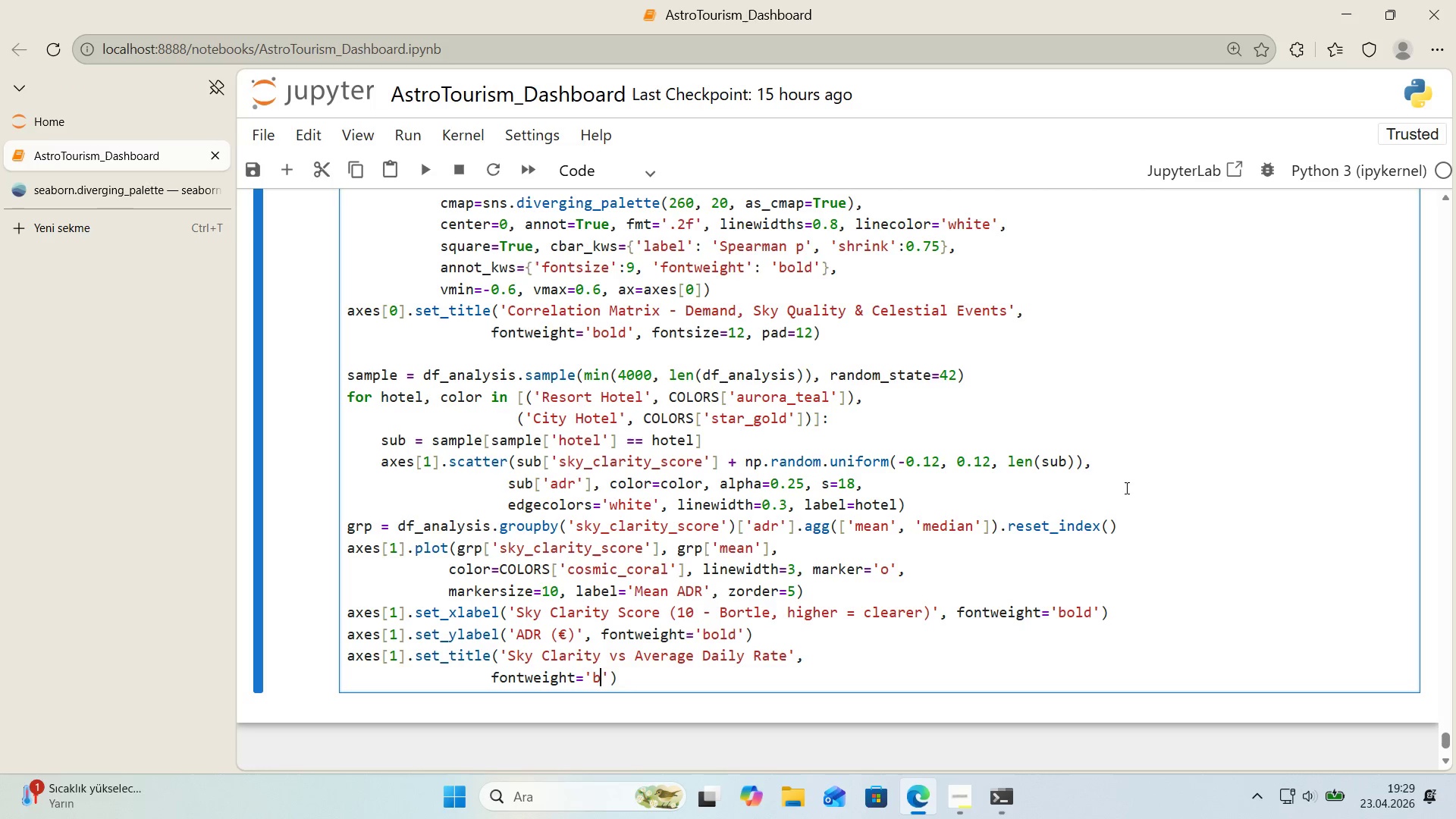 
 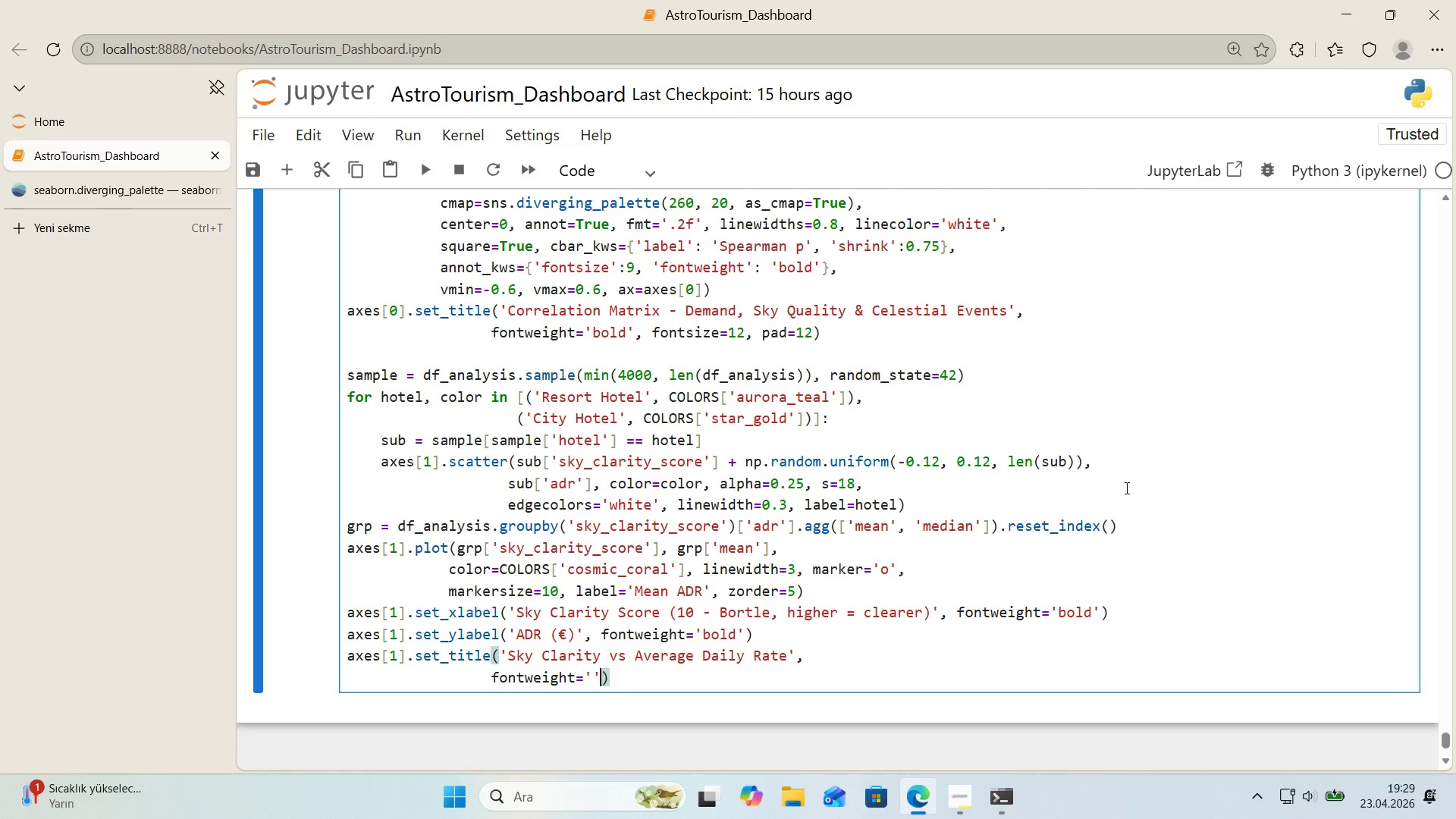 
key(ArrowLeft)
 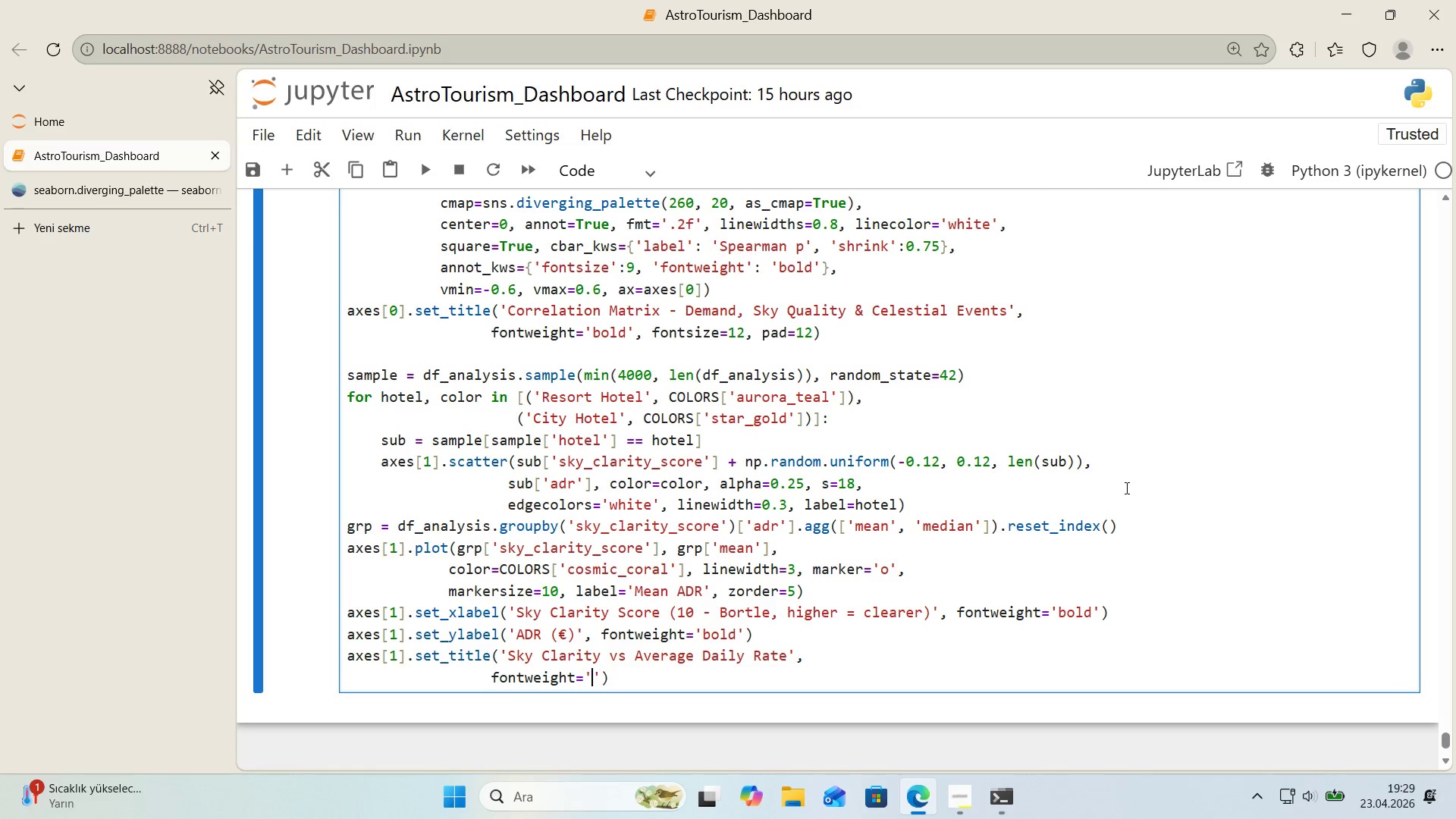 
type(bold)
 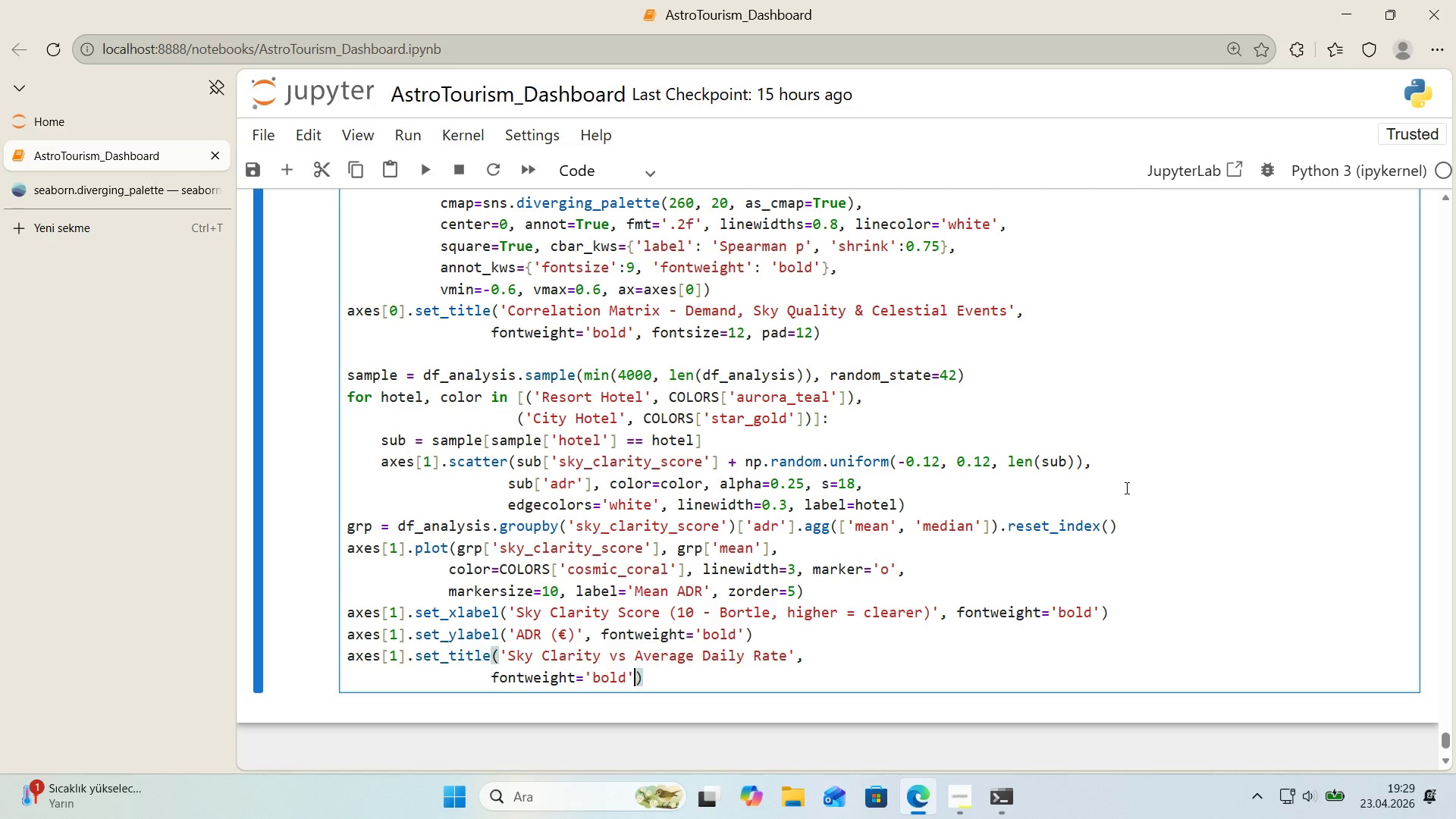 
key(ArrowRight)
 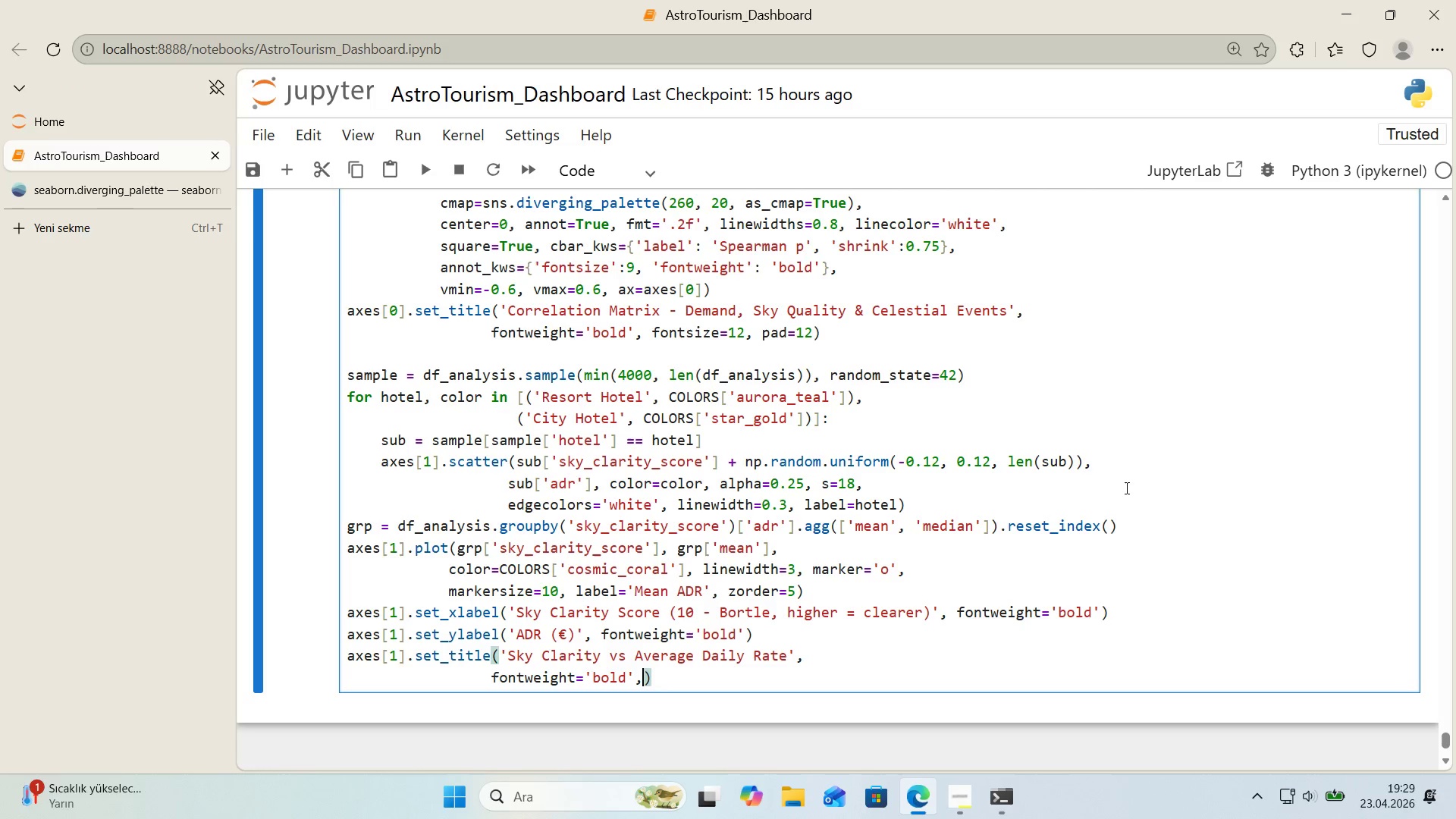 
type(, fonts'ze)12, )
 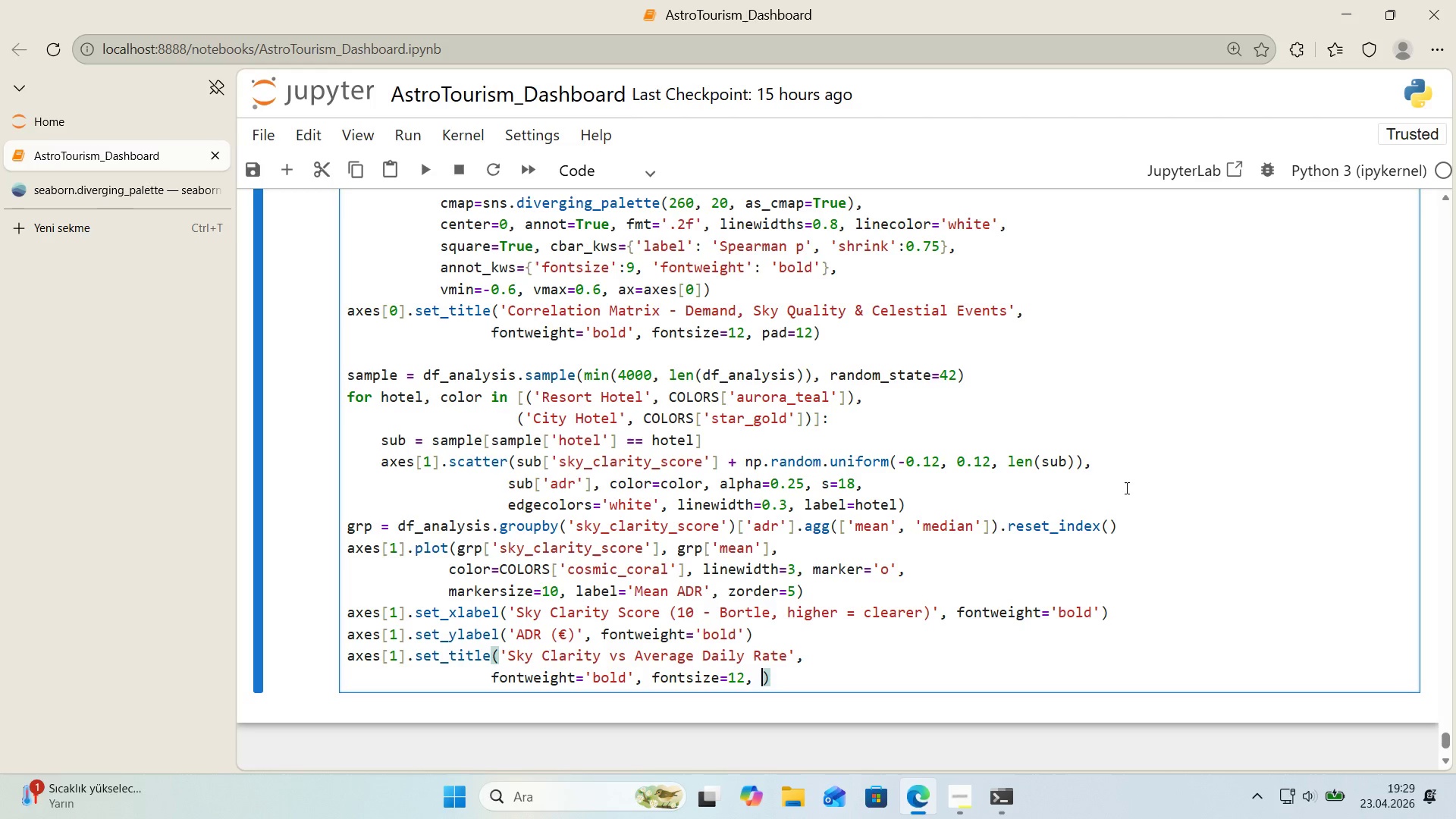 
wait(10.56)
 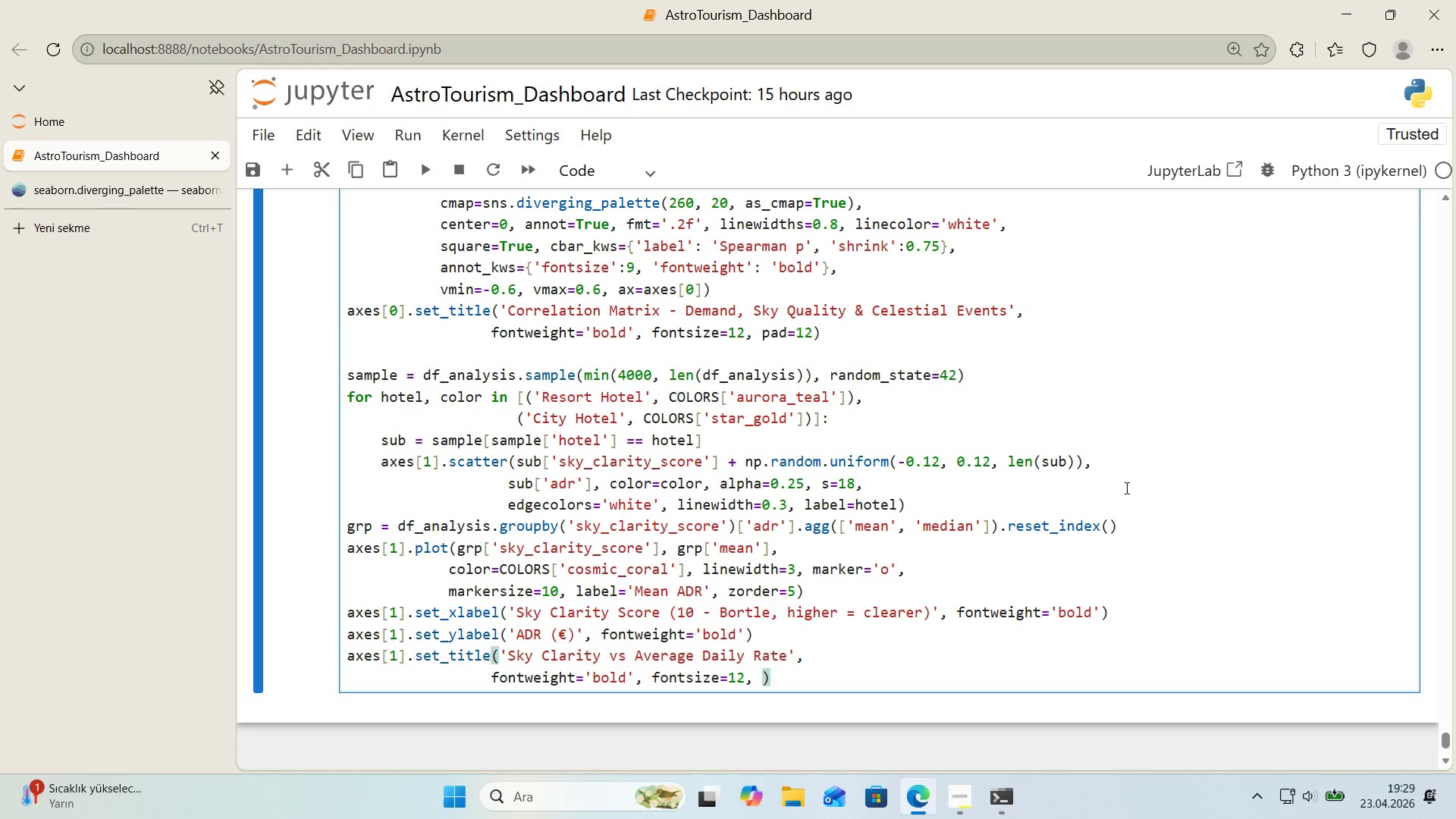 
type(pad)12)
 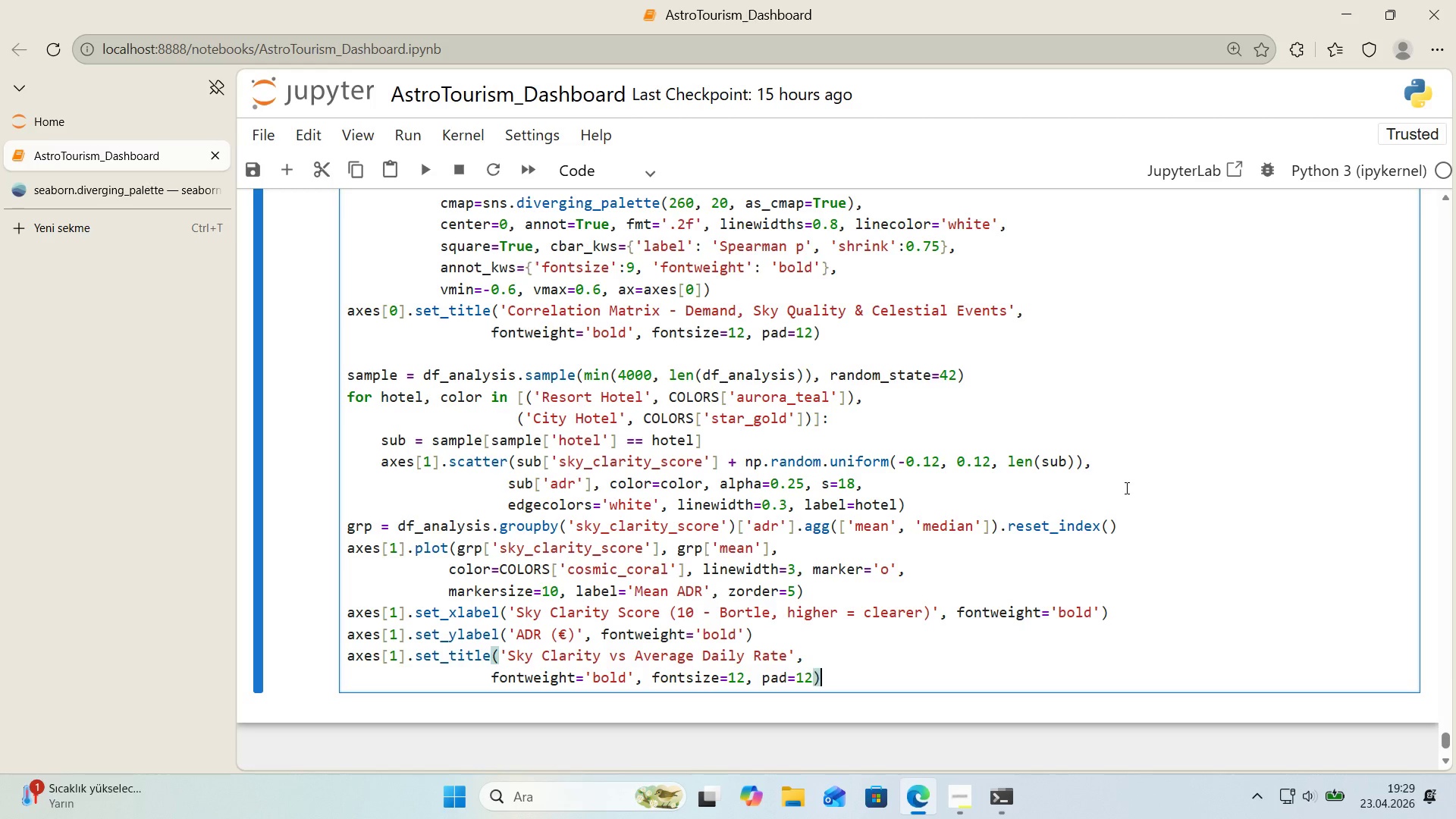 
key(ArrowRight)
 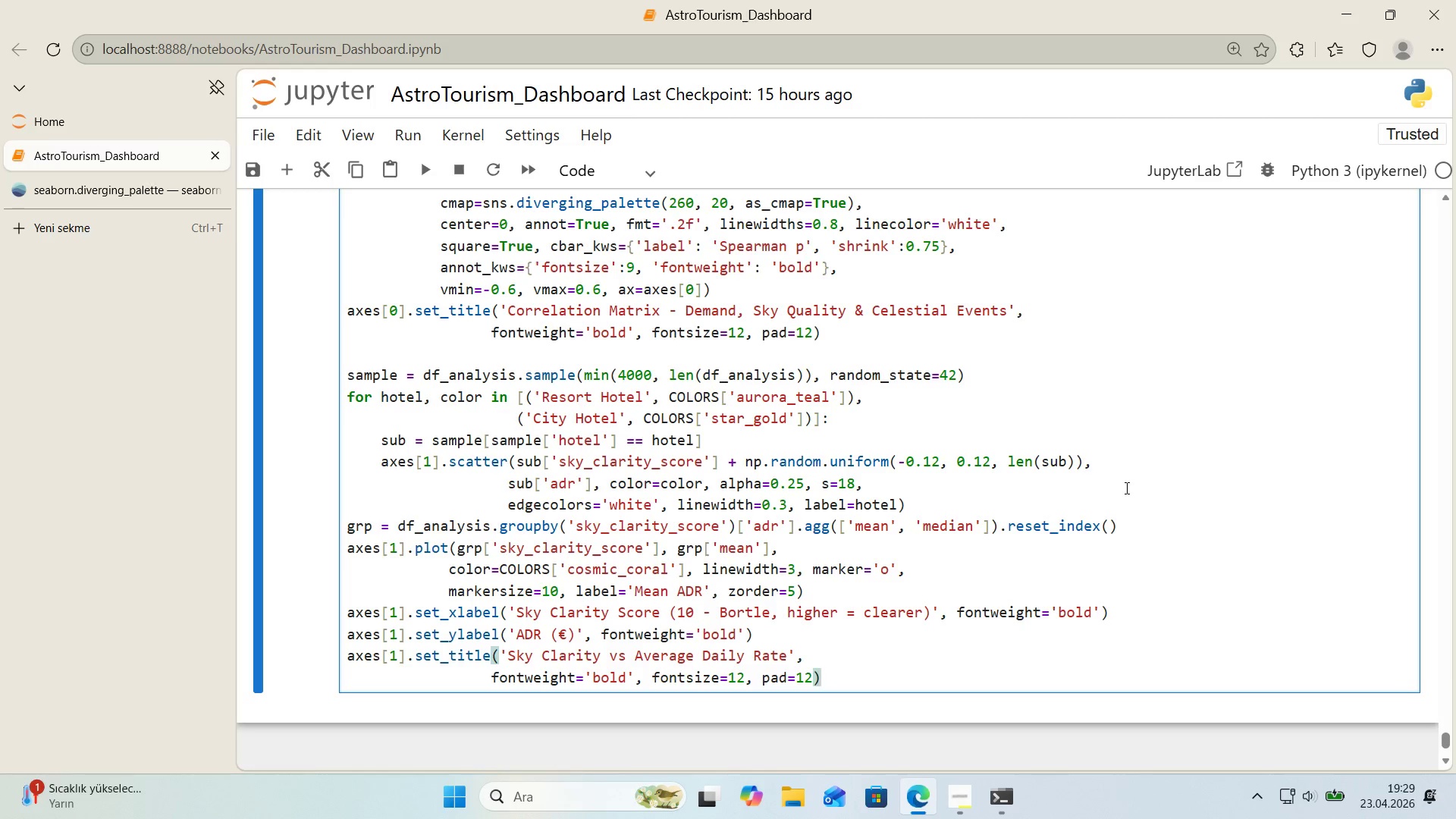 
key(Enter)
 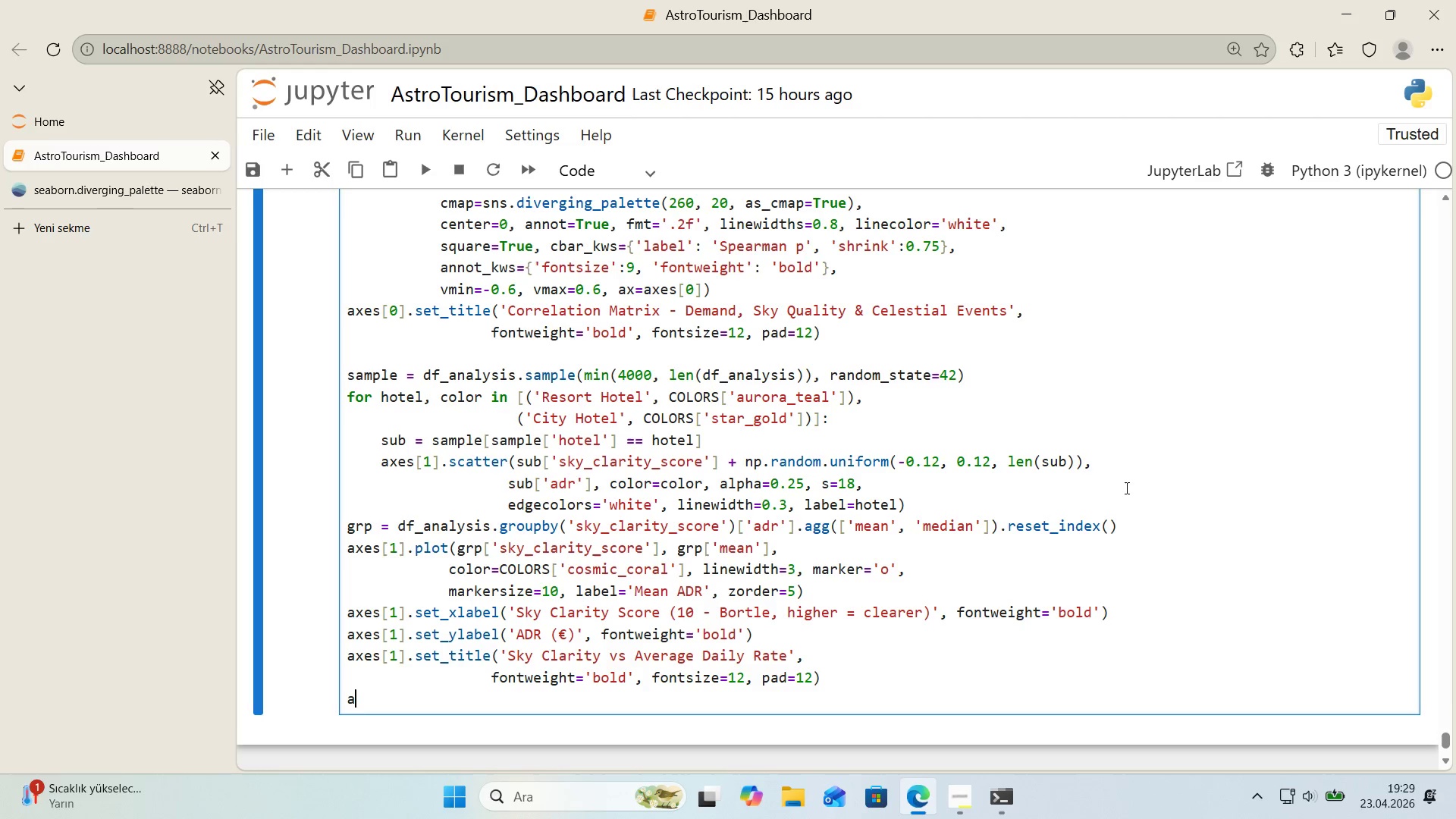 
type(axes)
 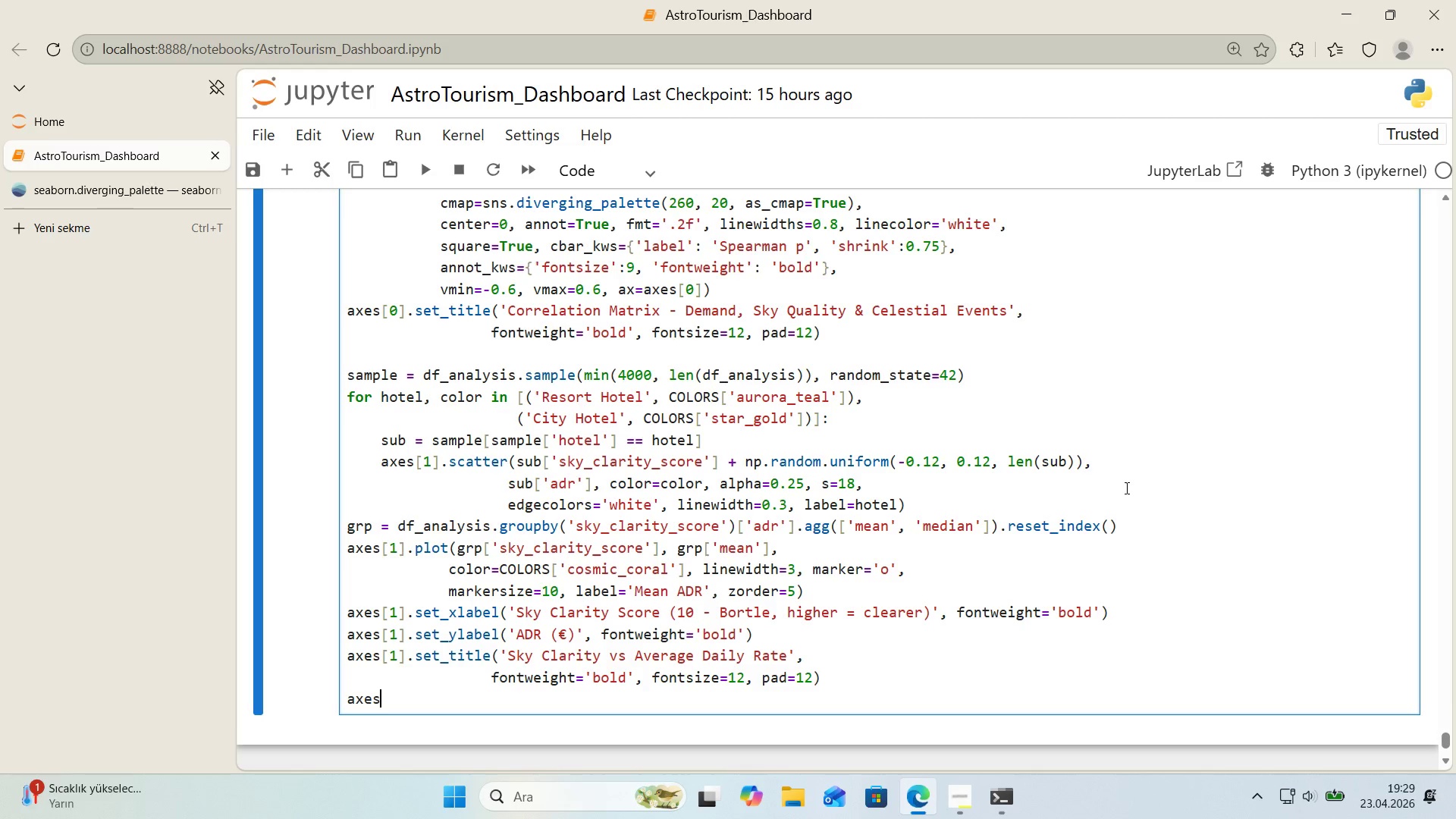 
key(Alt+Control+8)
 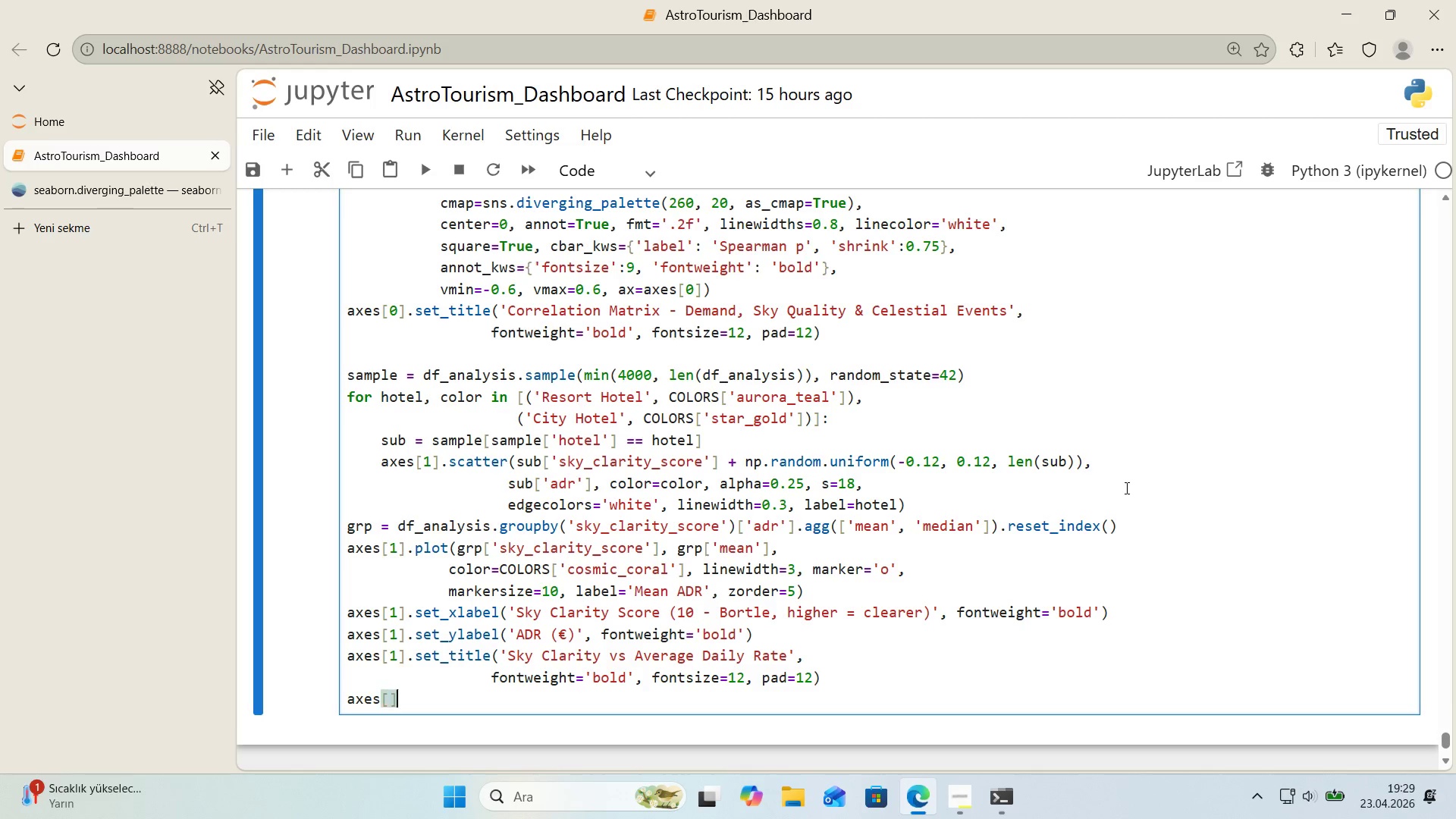 
key(Alt+Control+9)
 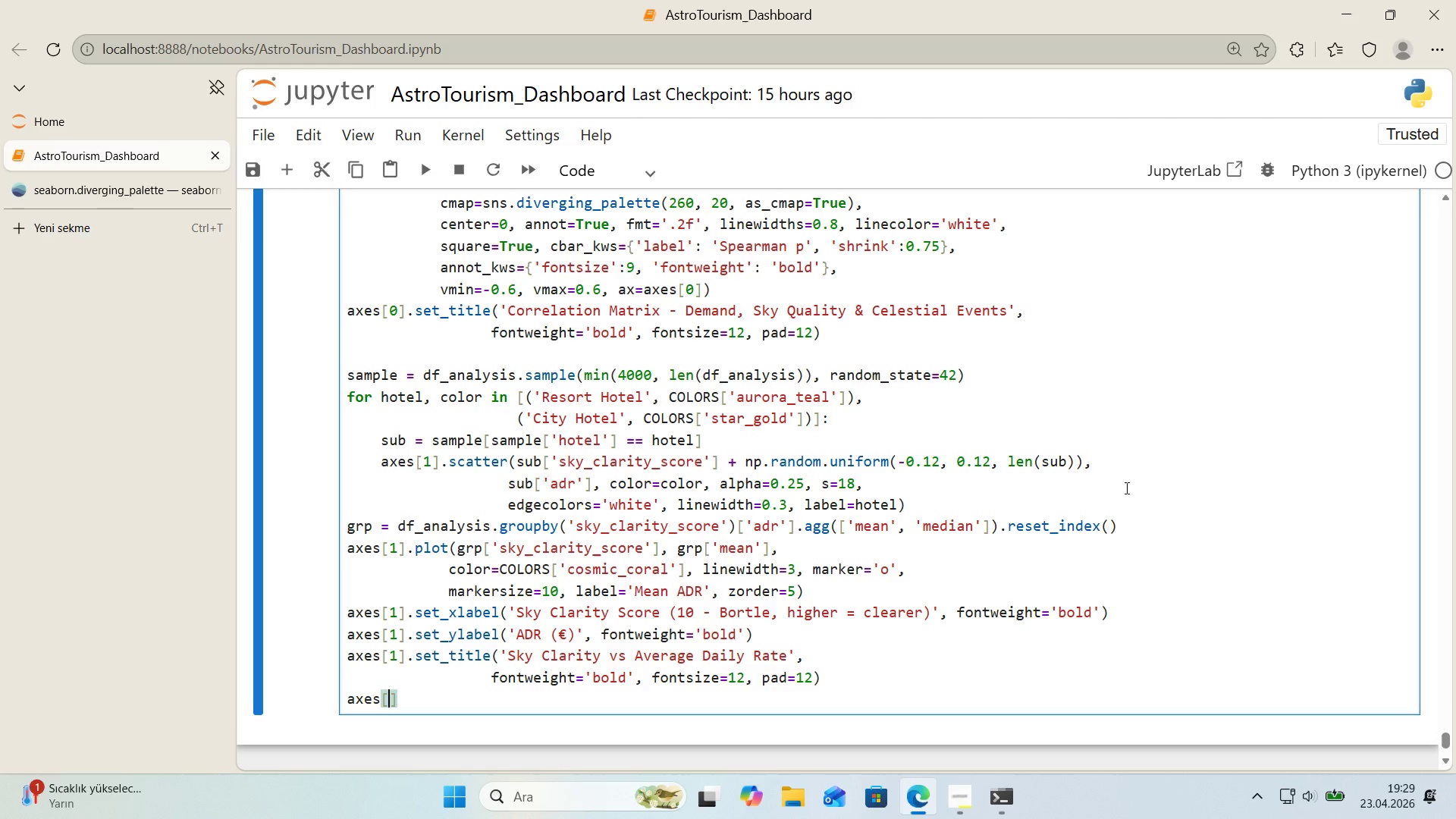 
key(ArrowLeft)
 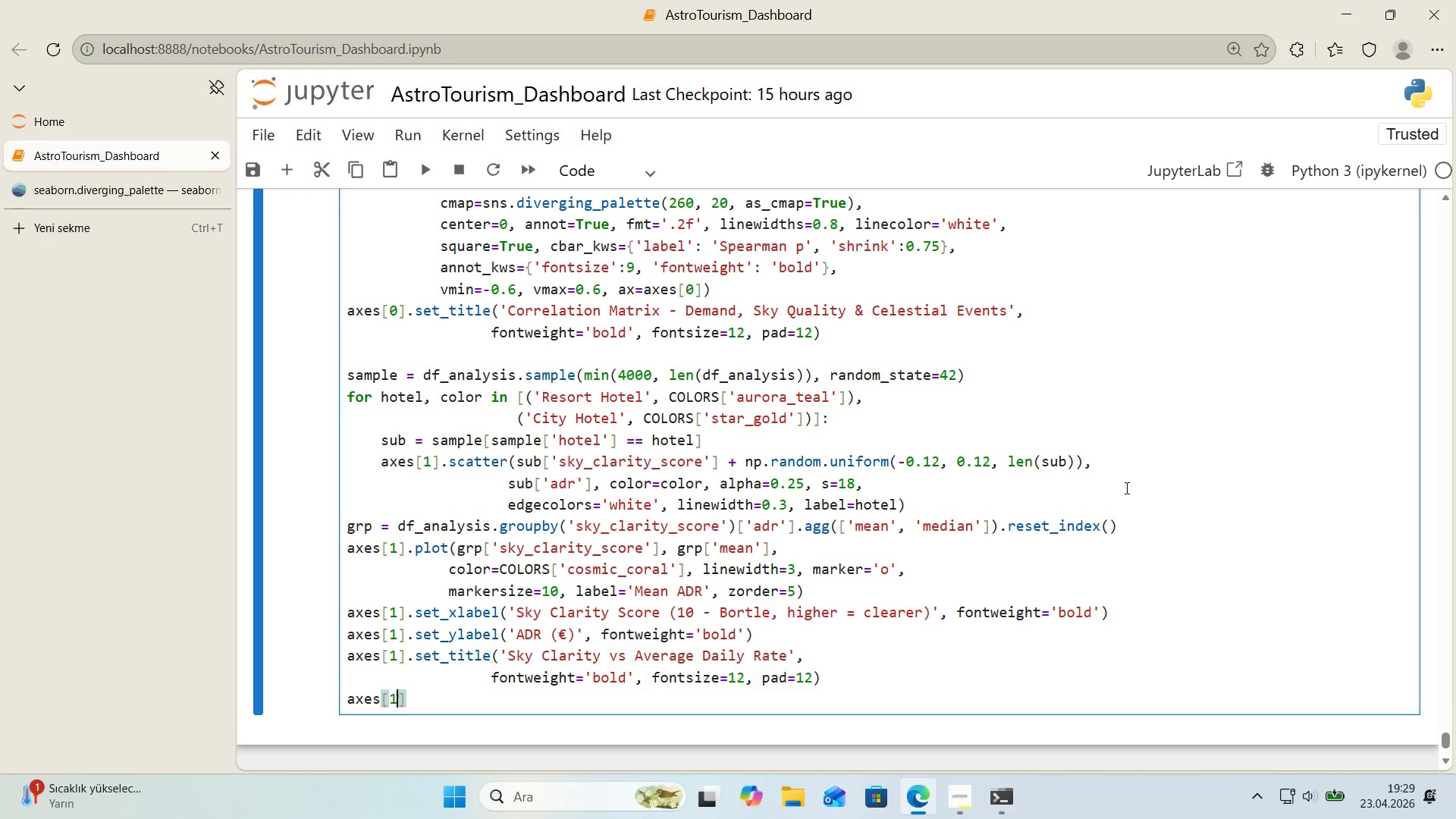 
key(1)
 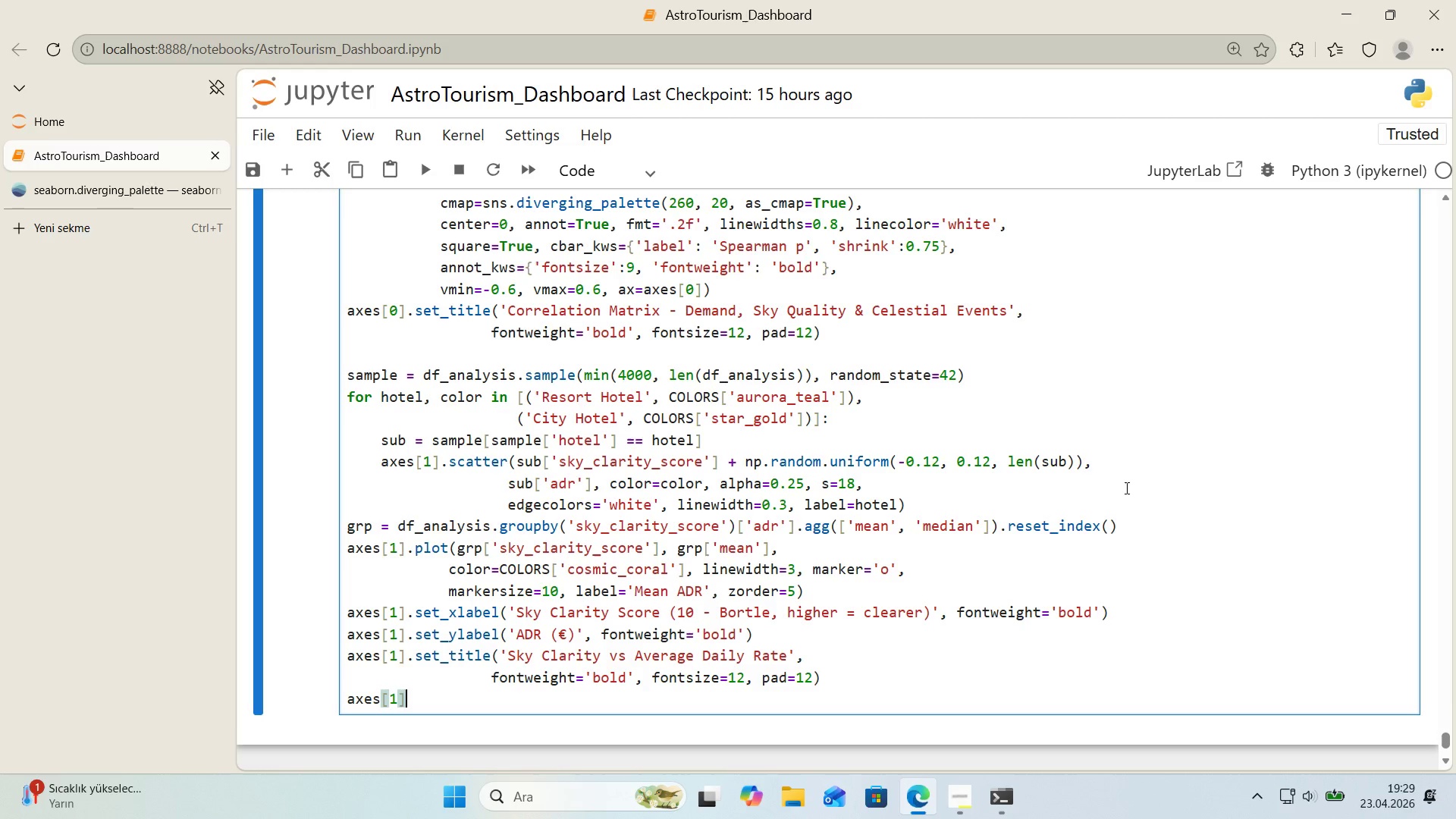 
key(ArrowRight)
 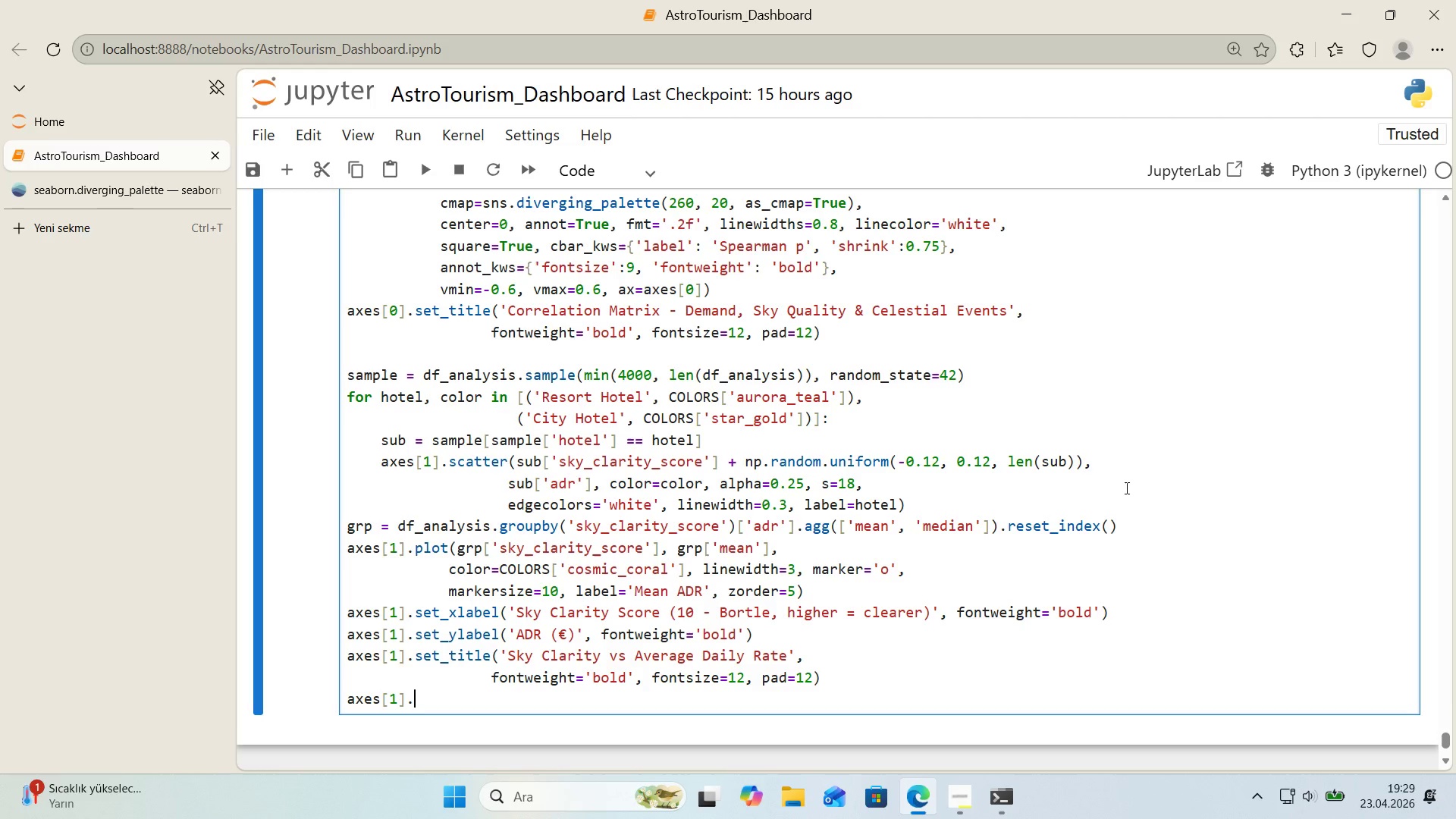 
type(.legend*()
 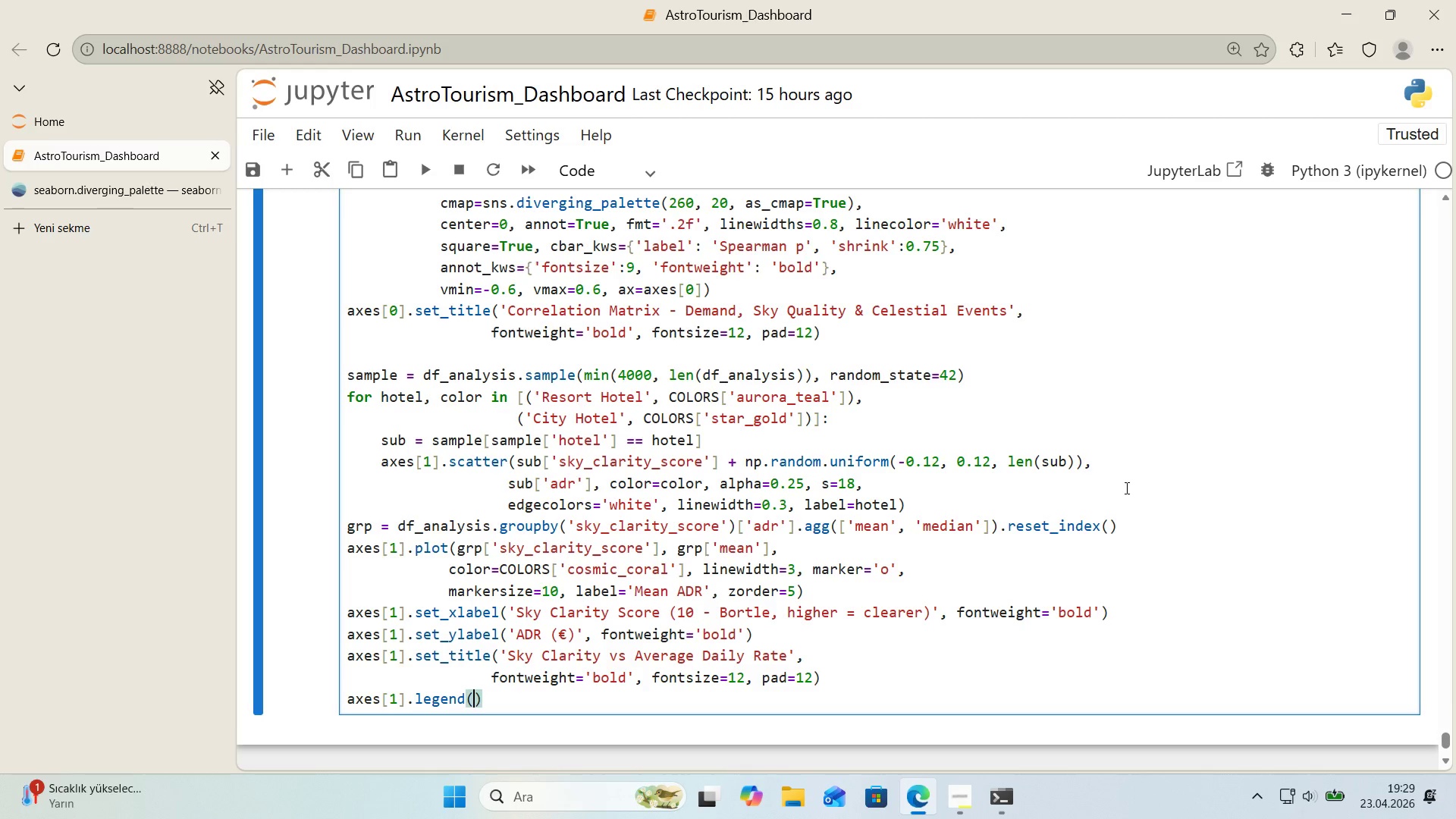 
 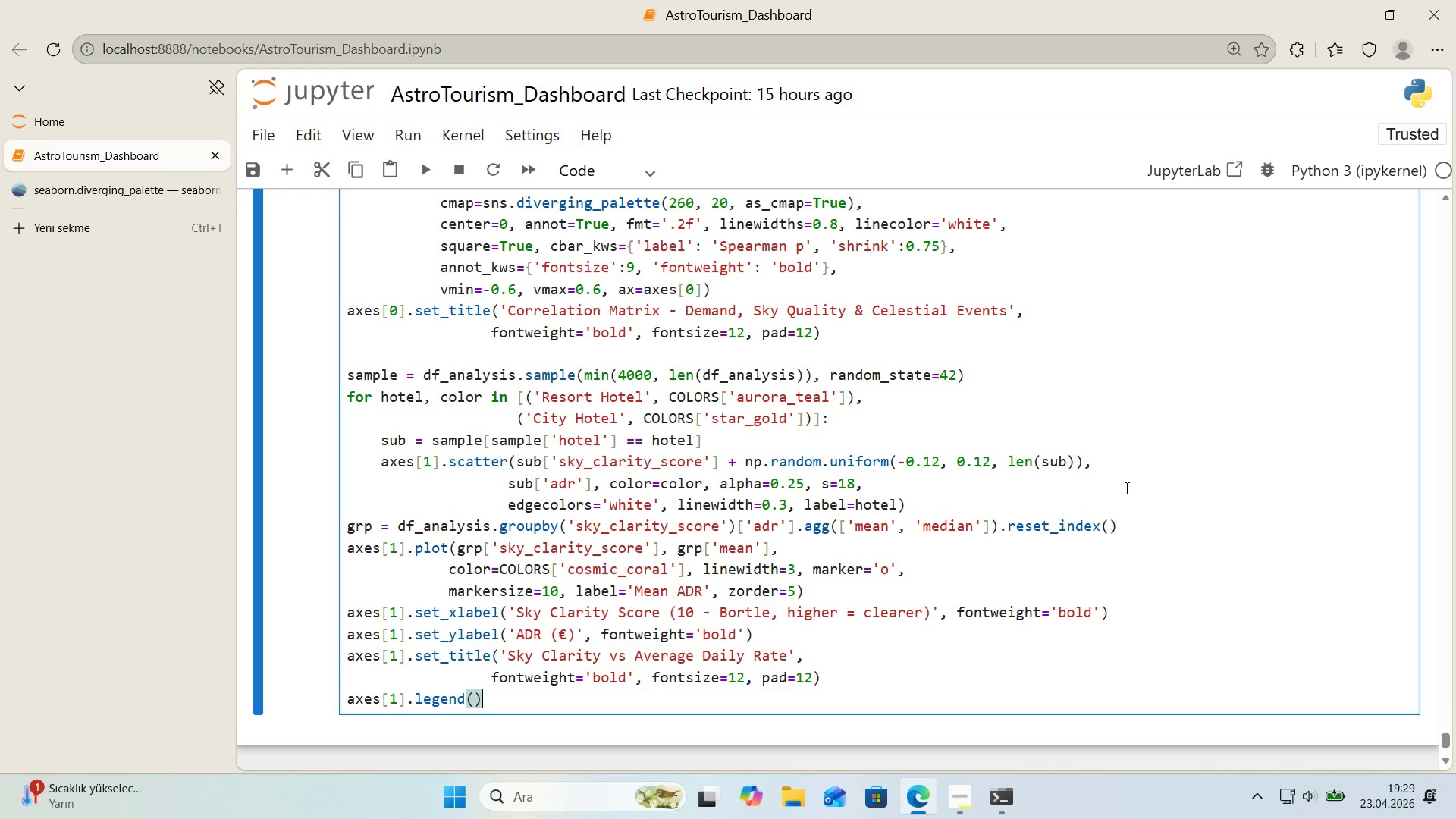 
key(ArrowLeft)
 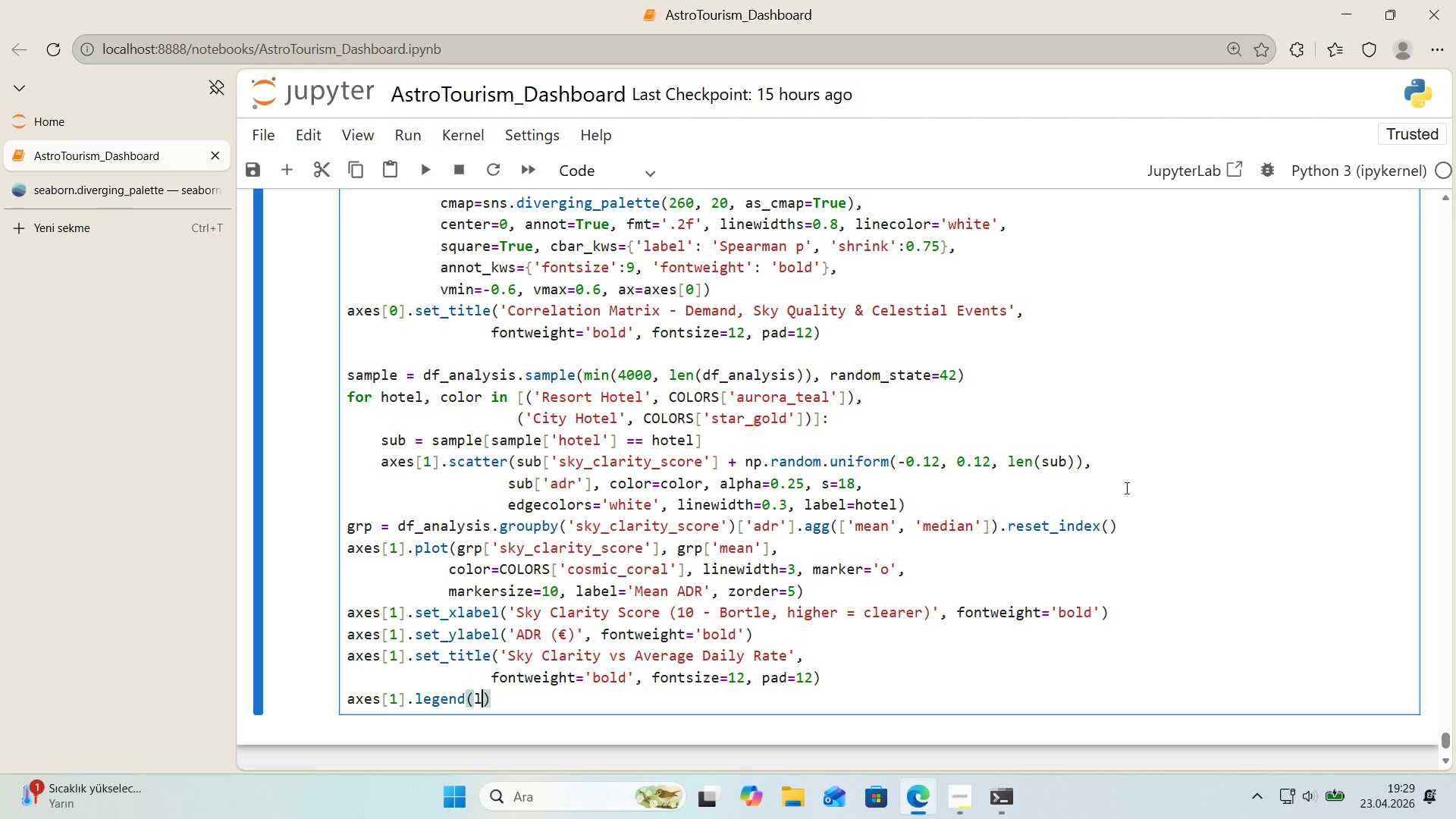 
type(loc)@@)
 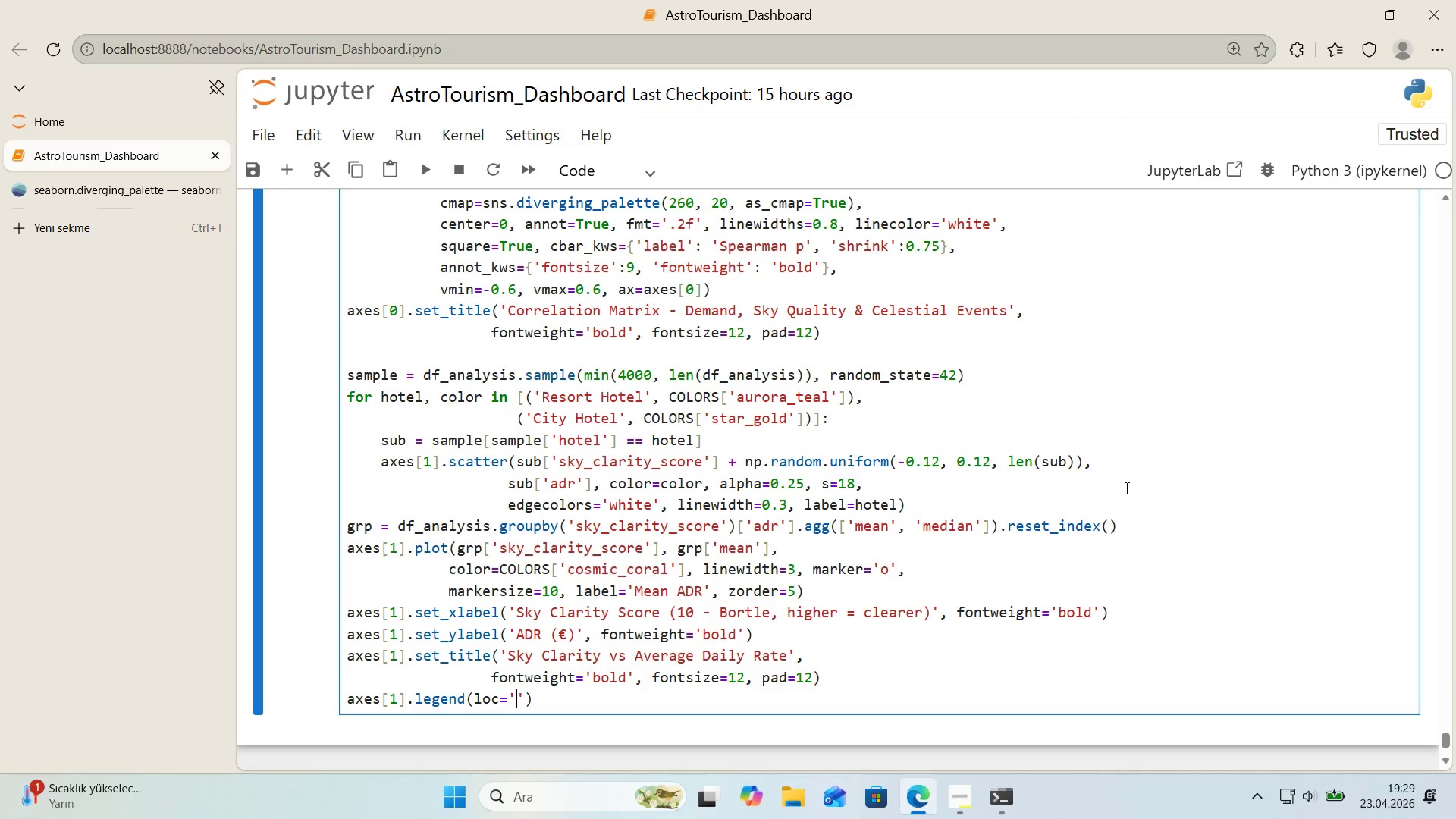 
 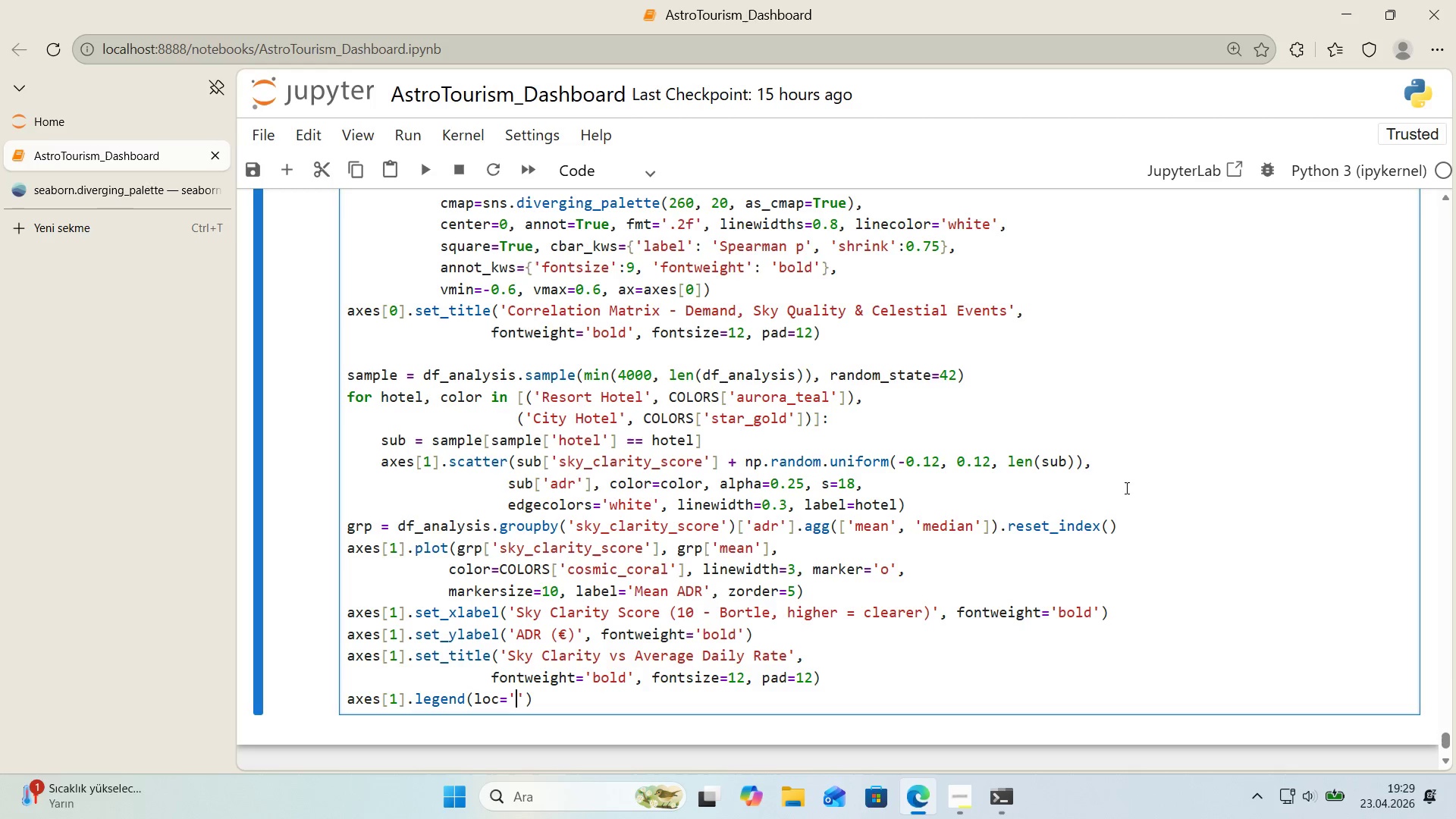 
key(ArrowLeft)
 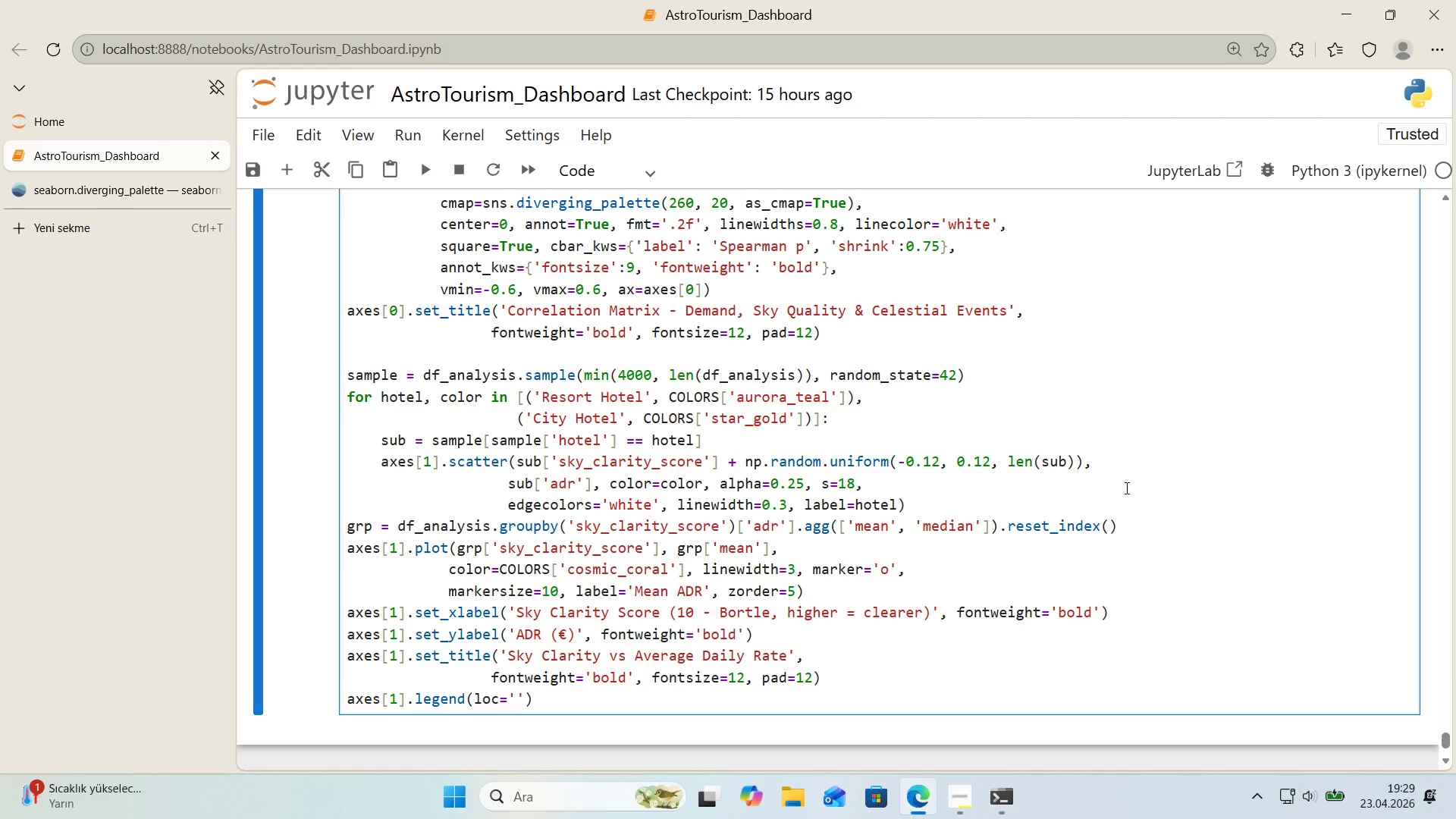 
type(upper r'ght)
 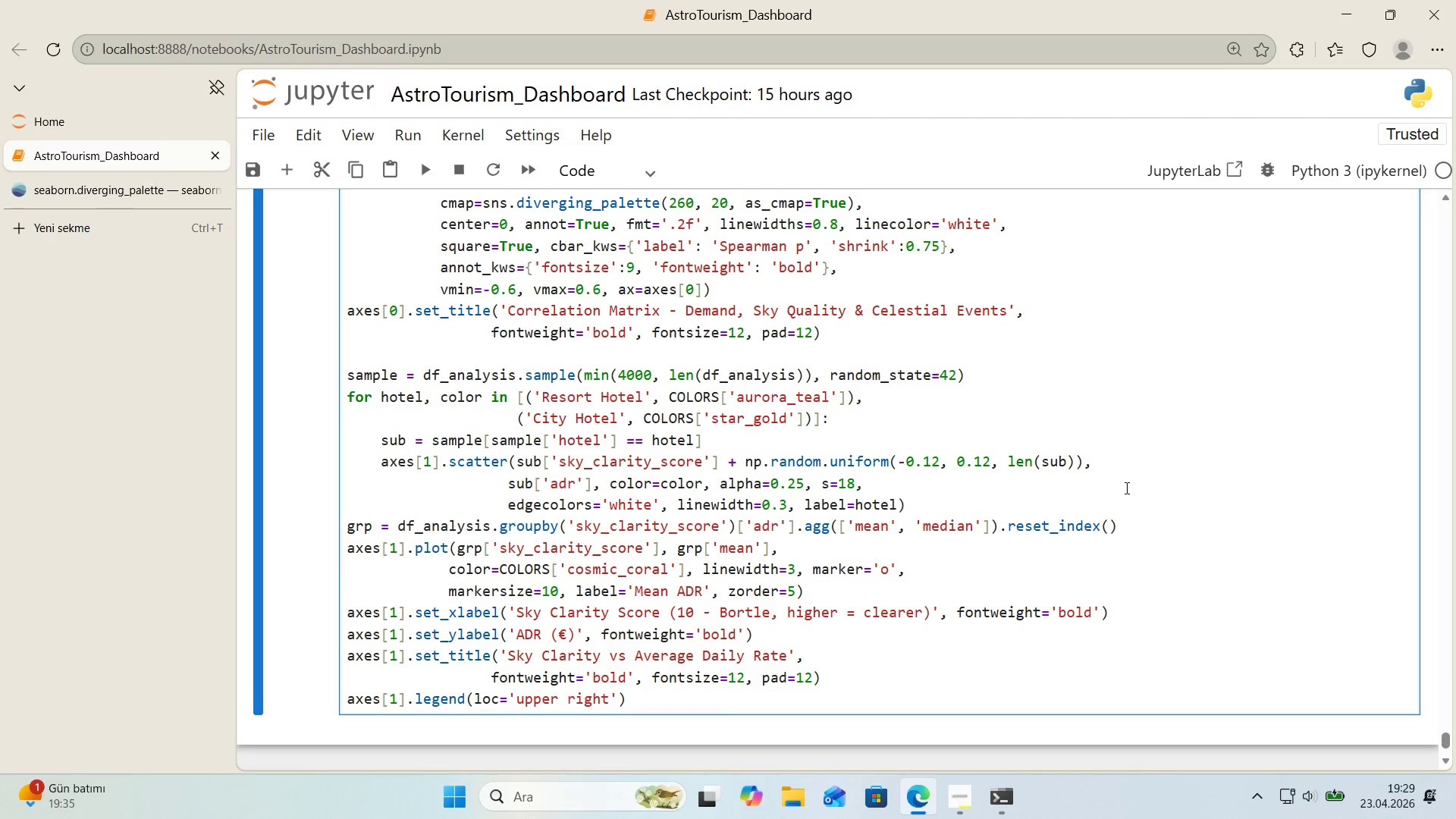 
key(ArrowRight)
 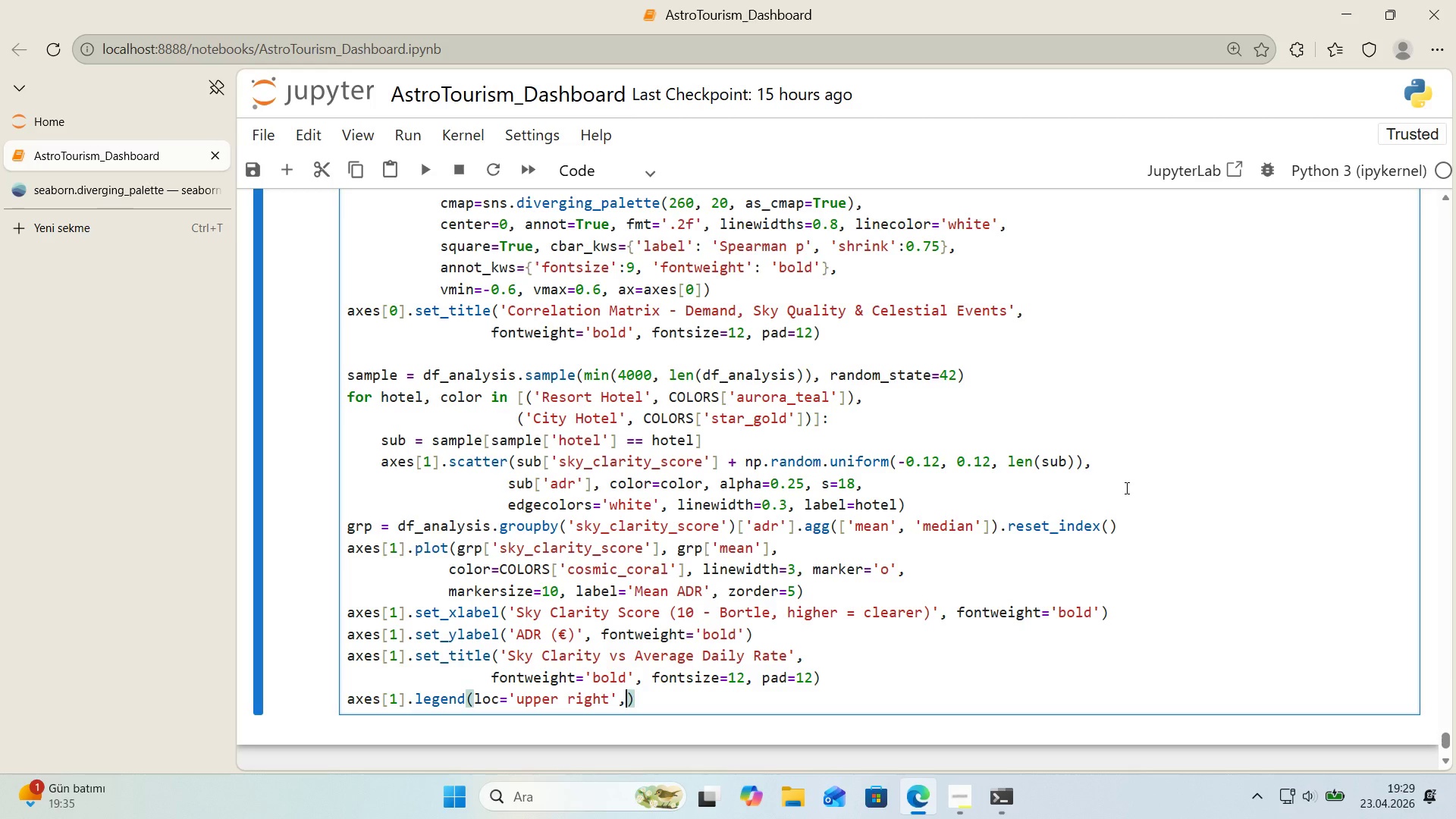 
type(, framealpha)0.9)
 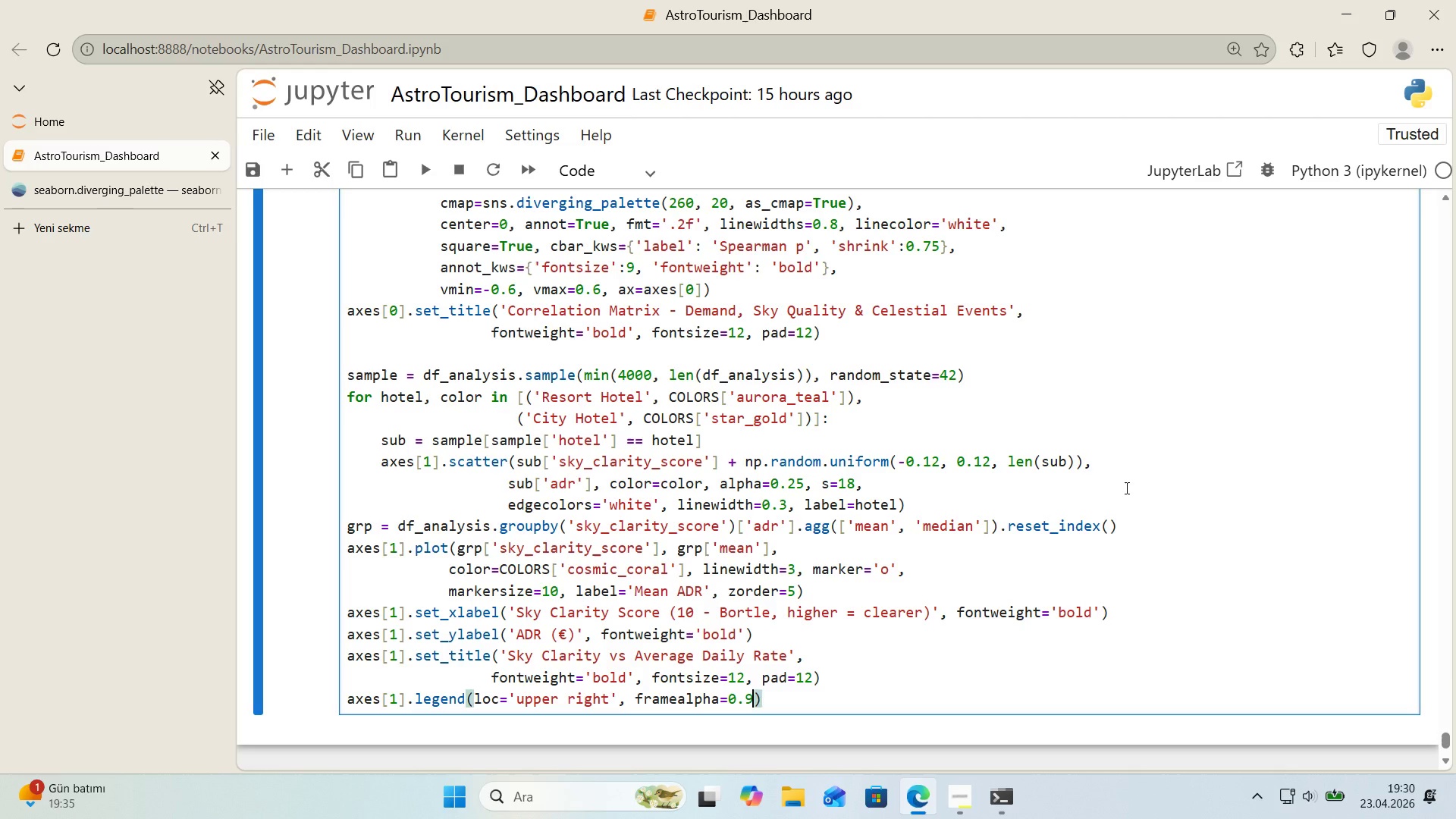 
key(ArrowRight)
 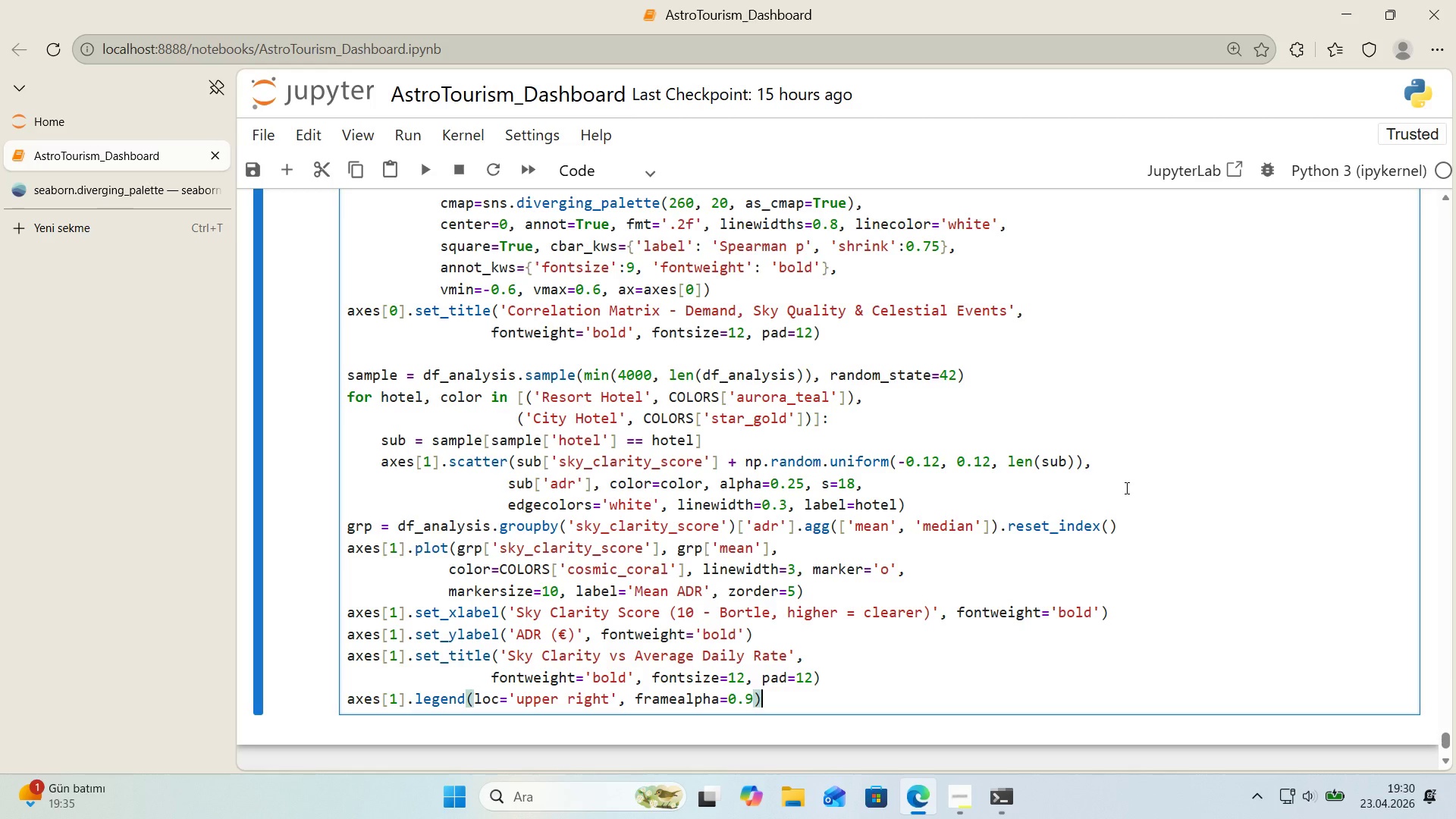 
key(Enter)
 